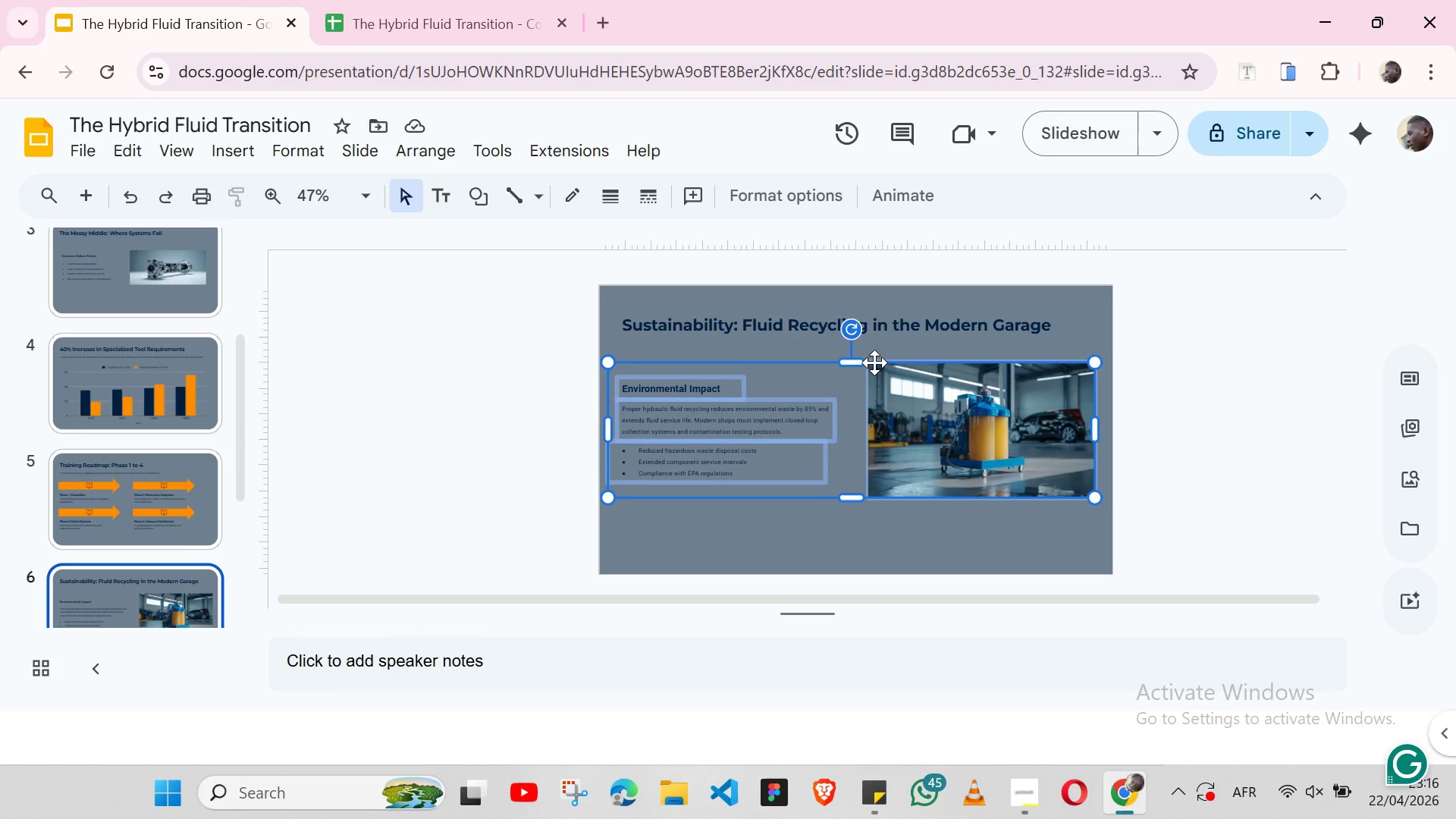 
right_click([874, 362])
 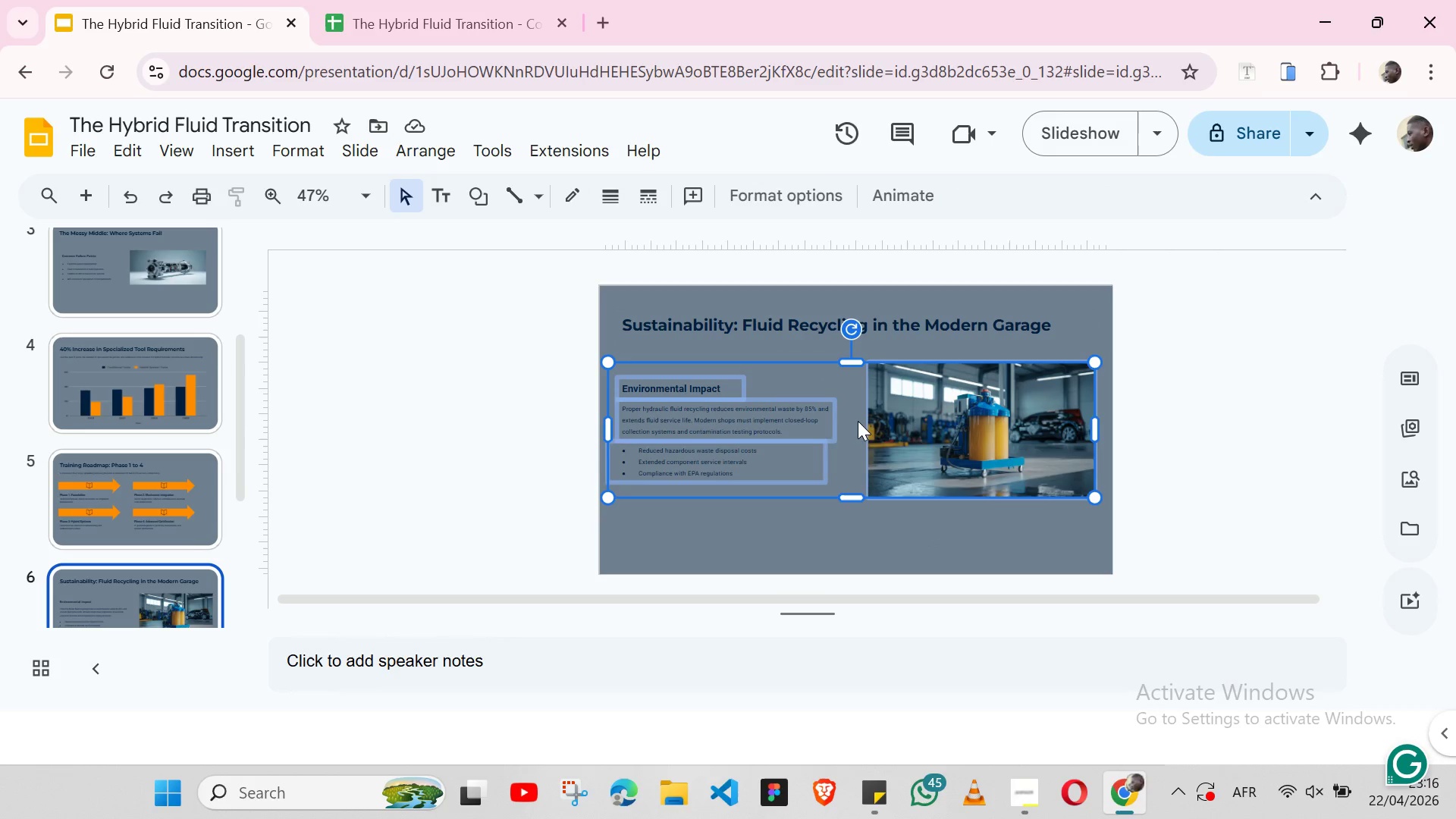 
right_click([854, 414])
 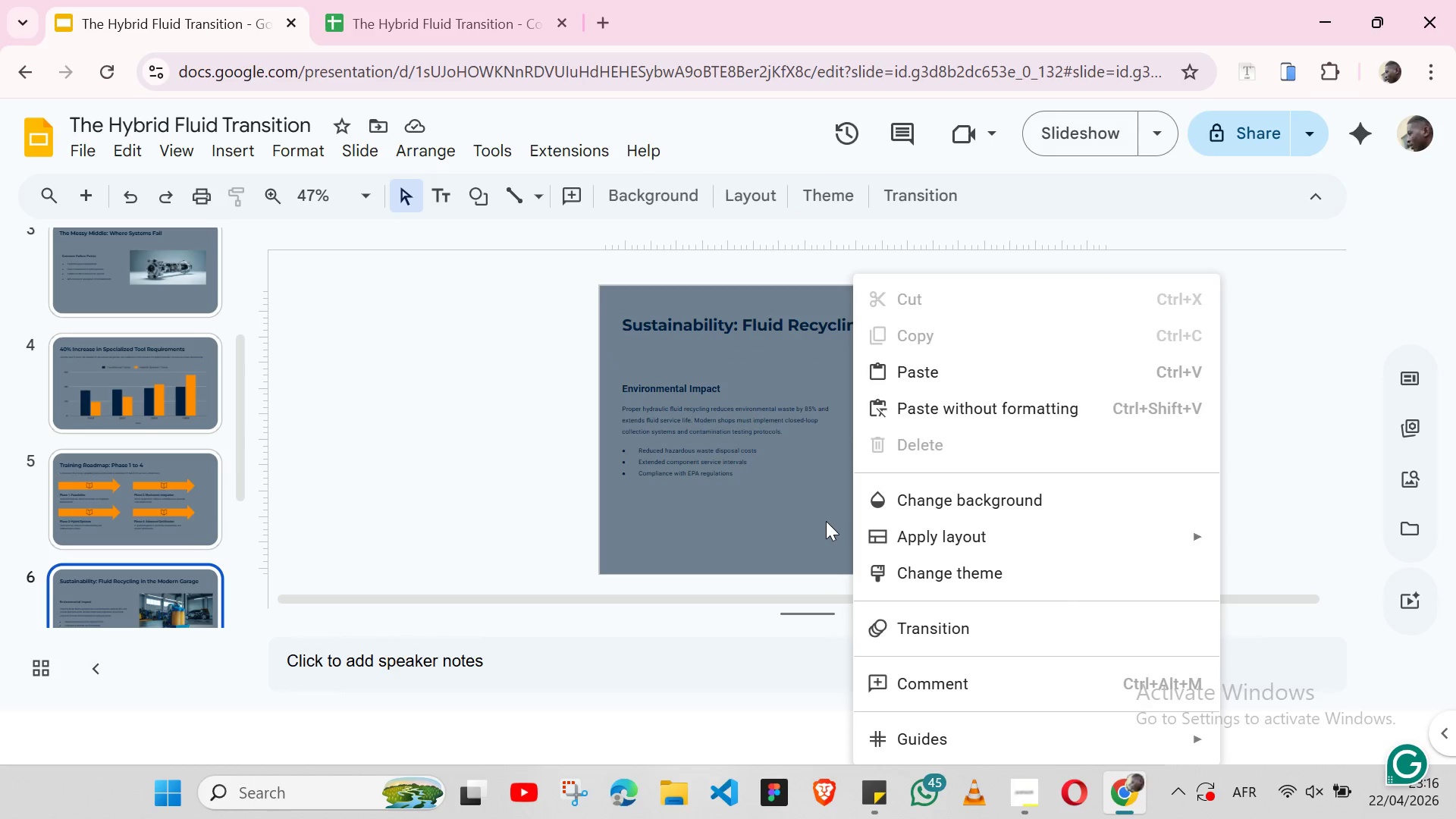 
left_click([821, 512])
 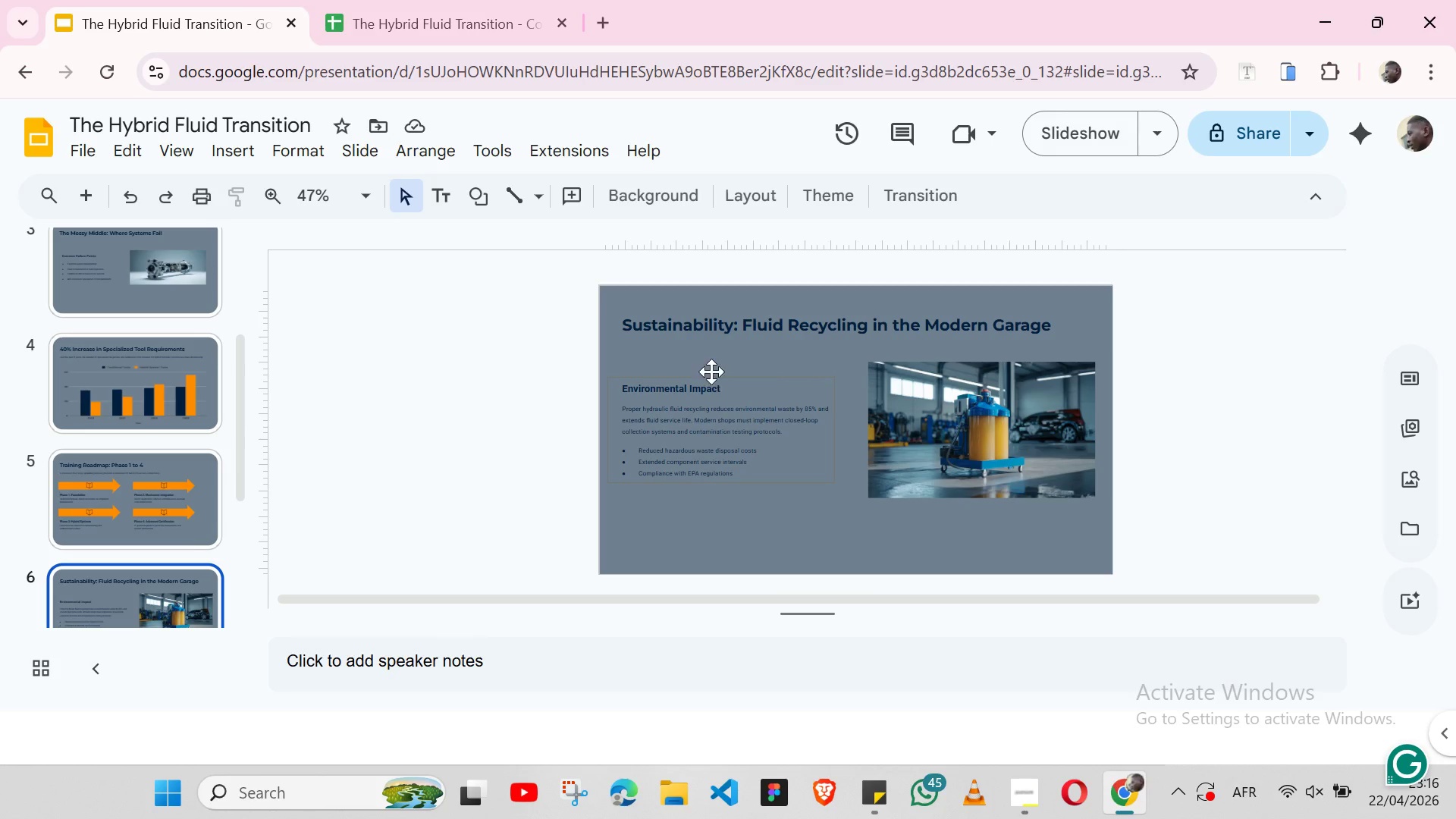 
left_click([711, 375])
 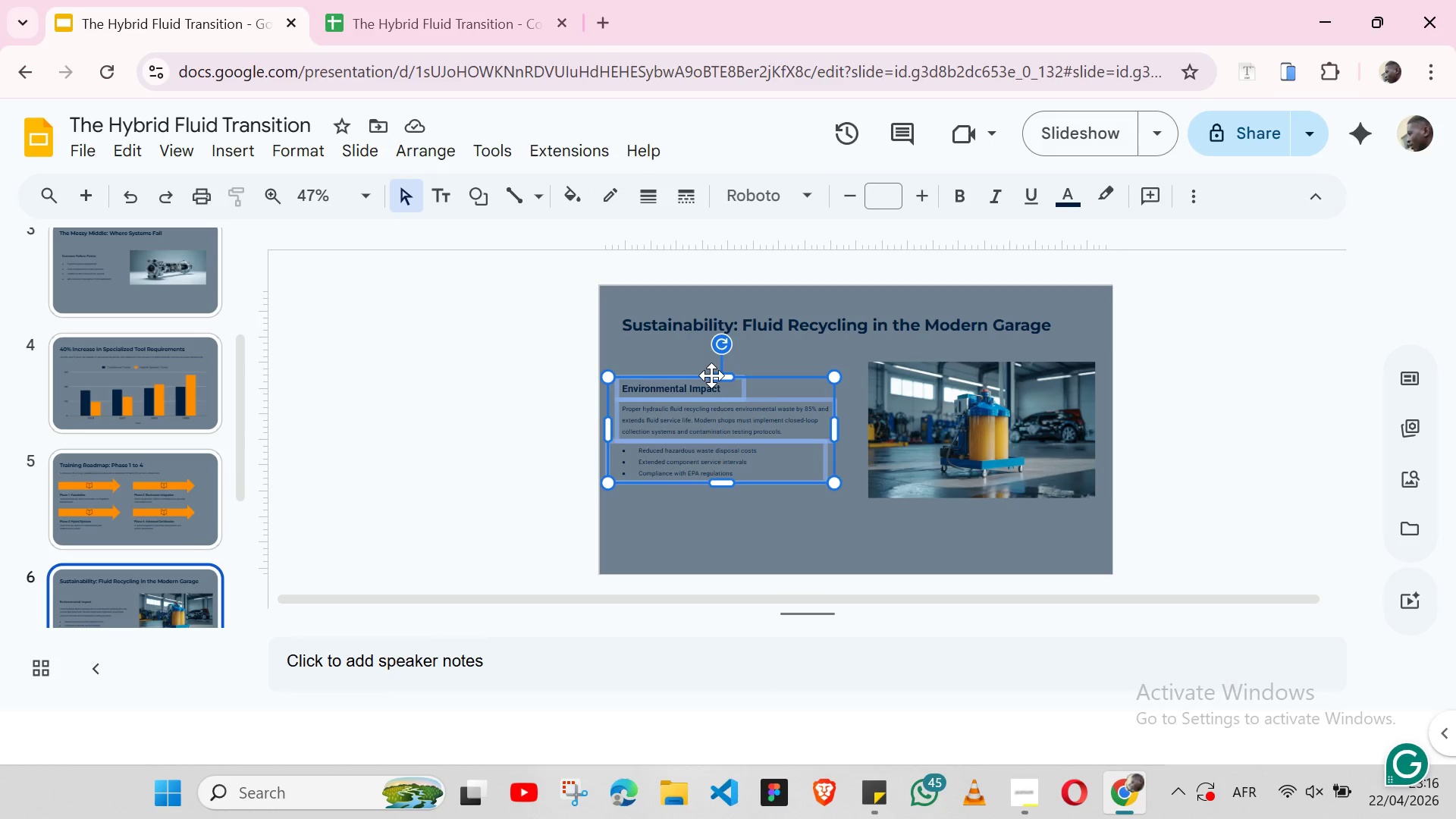 
hold_key(key=ShiftLeft, duration=1.53)
 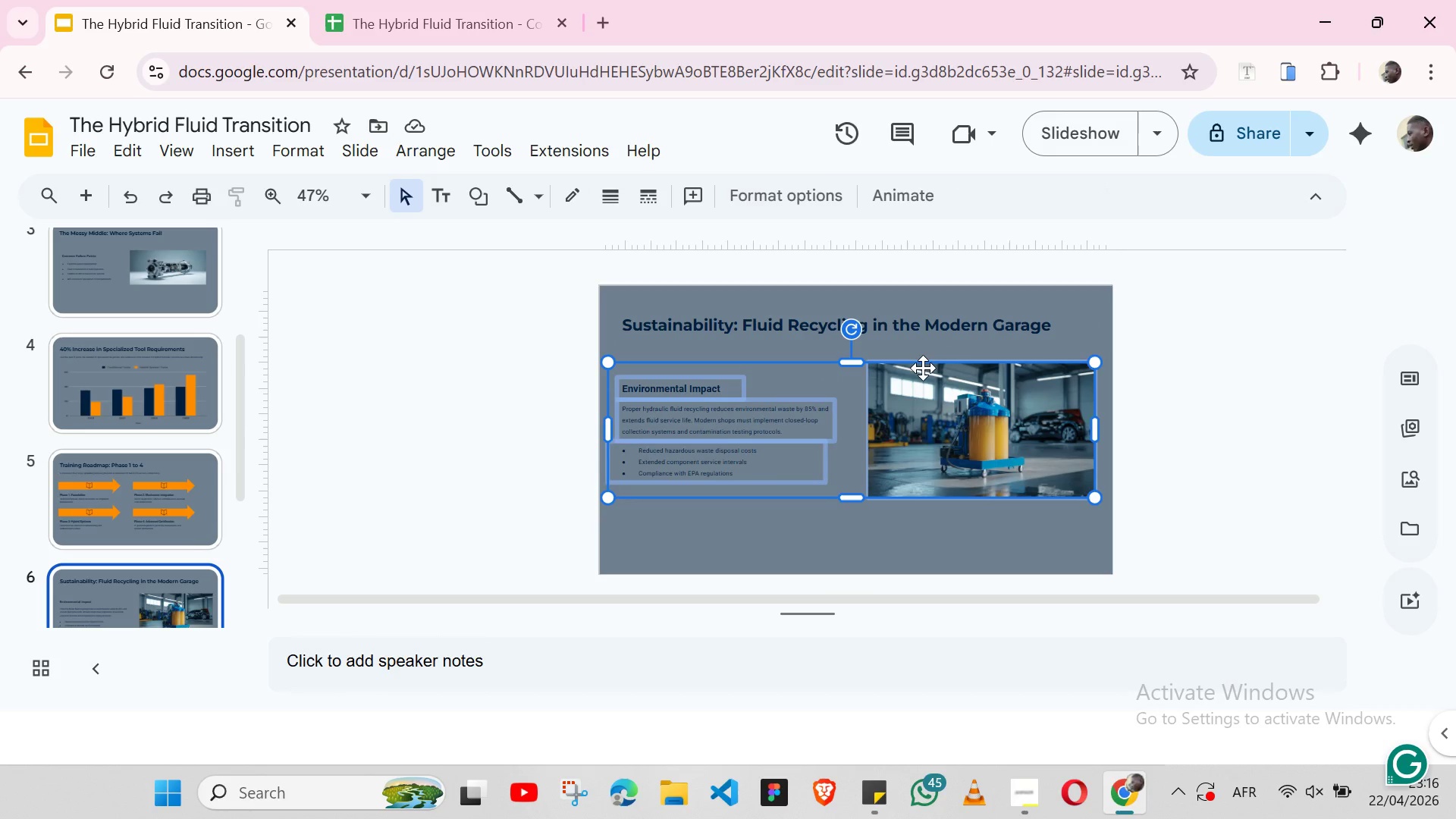 
hold_key(key=ShiftLeft, duration=0.39)
left_click([923, 368])
 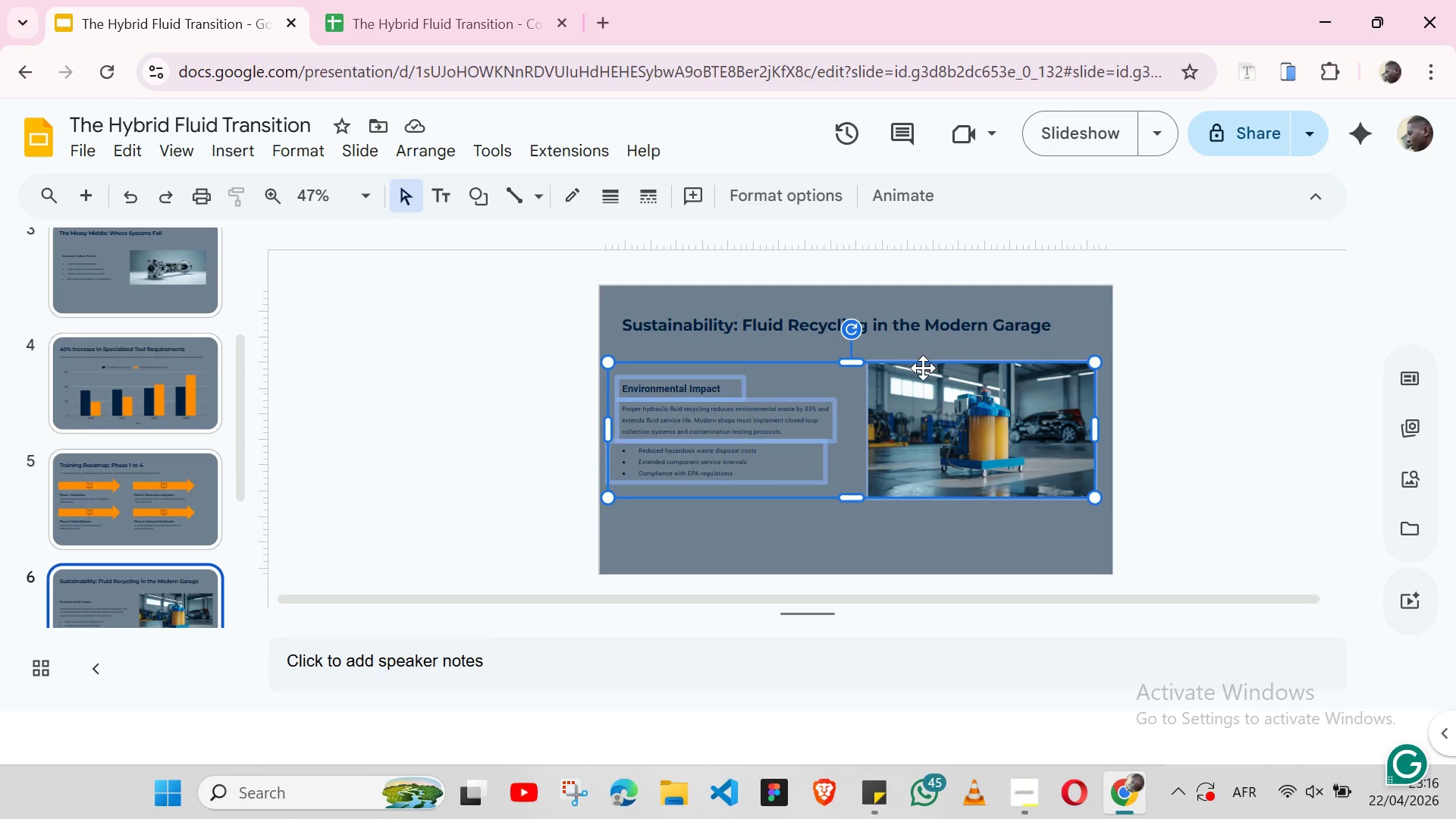 
right_click([923, 368])
 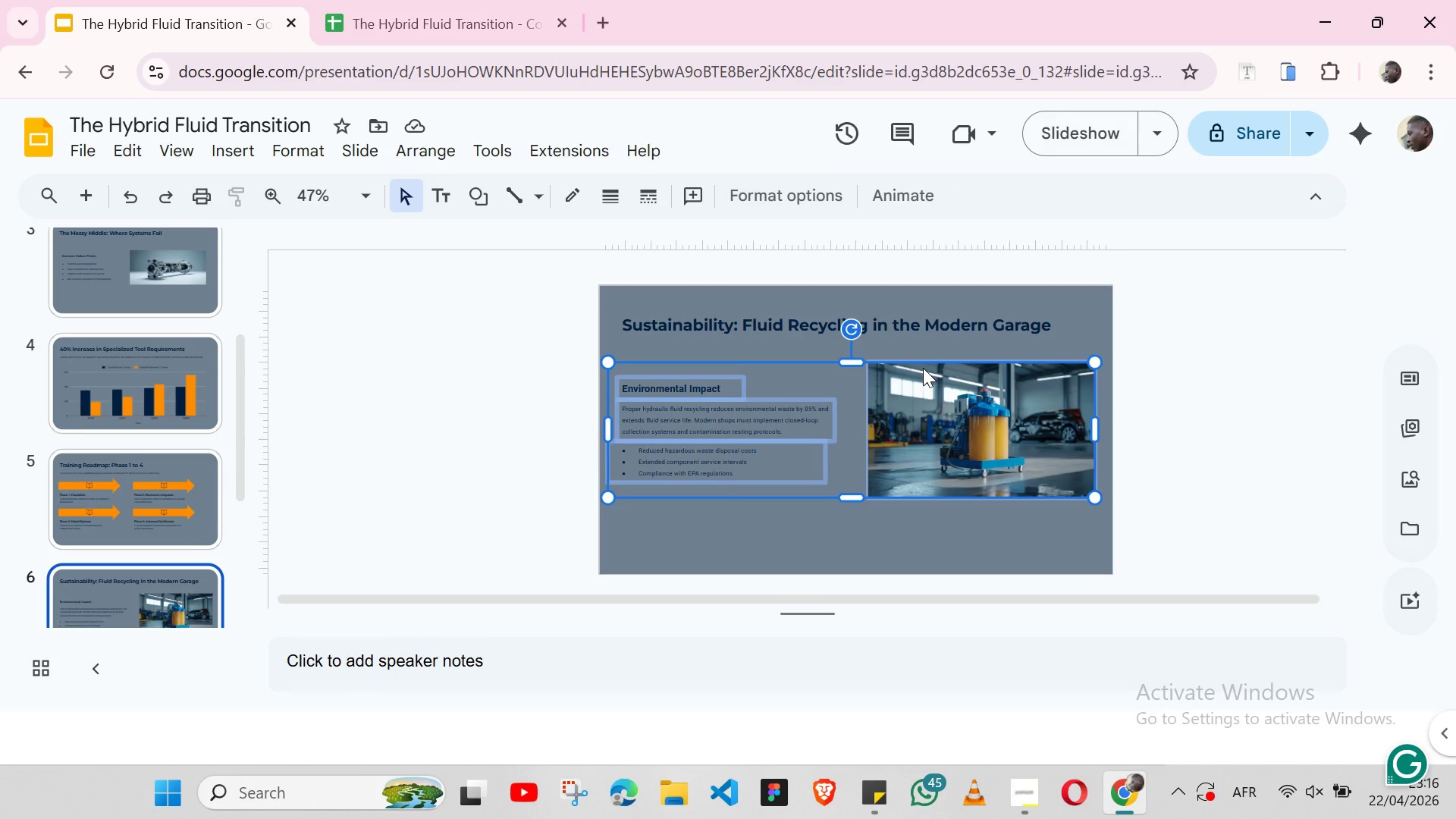 
left_click([923, 368])
 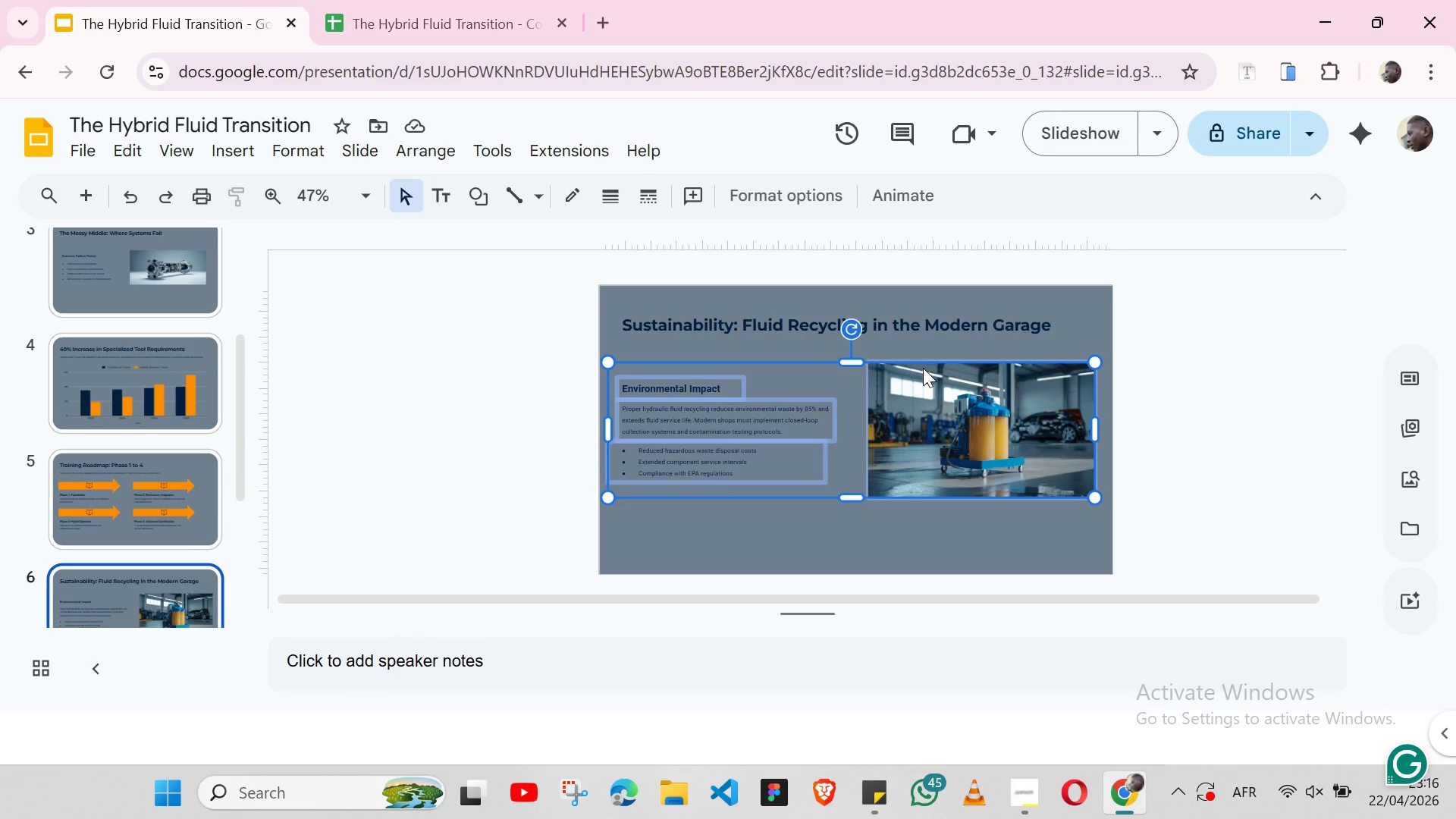 
right_click([923, 368])
 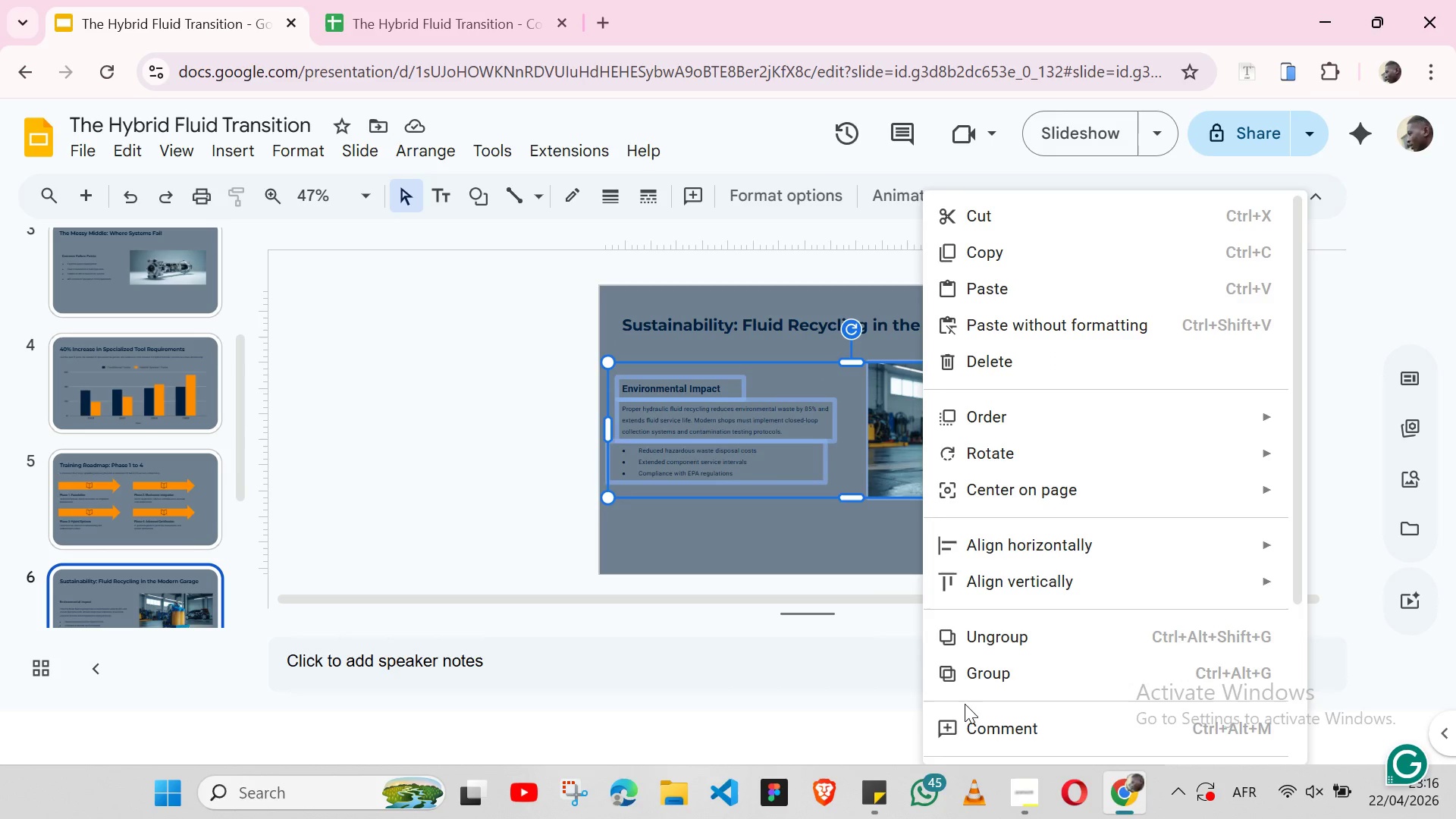 
left_click([982, 670])
 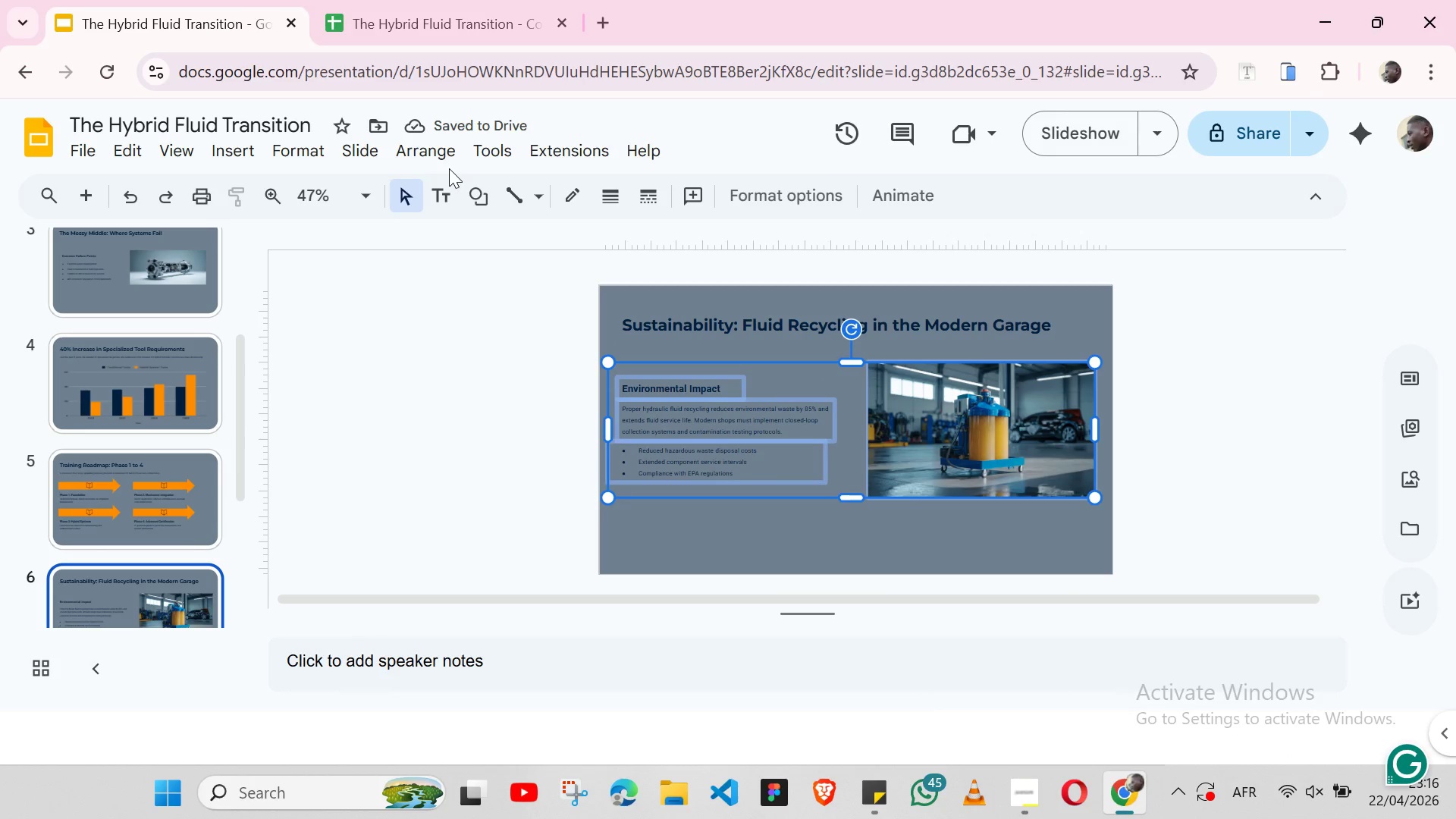 
left_click([439, 160])
 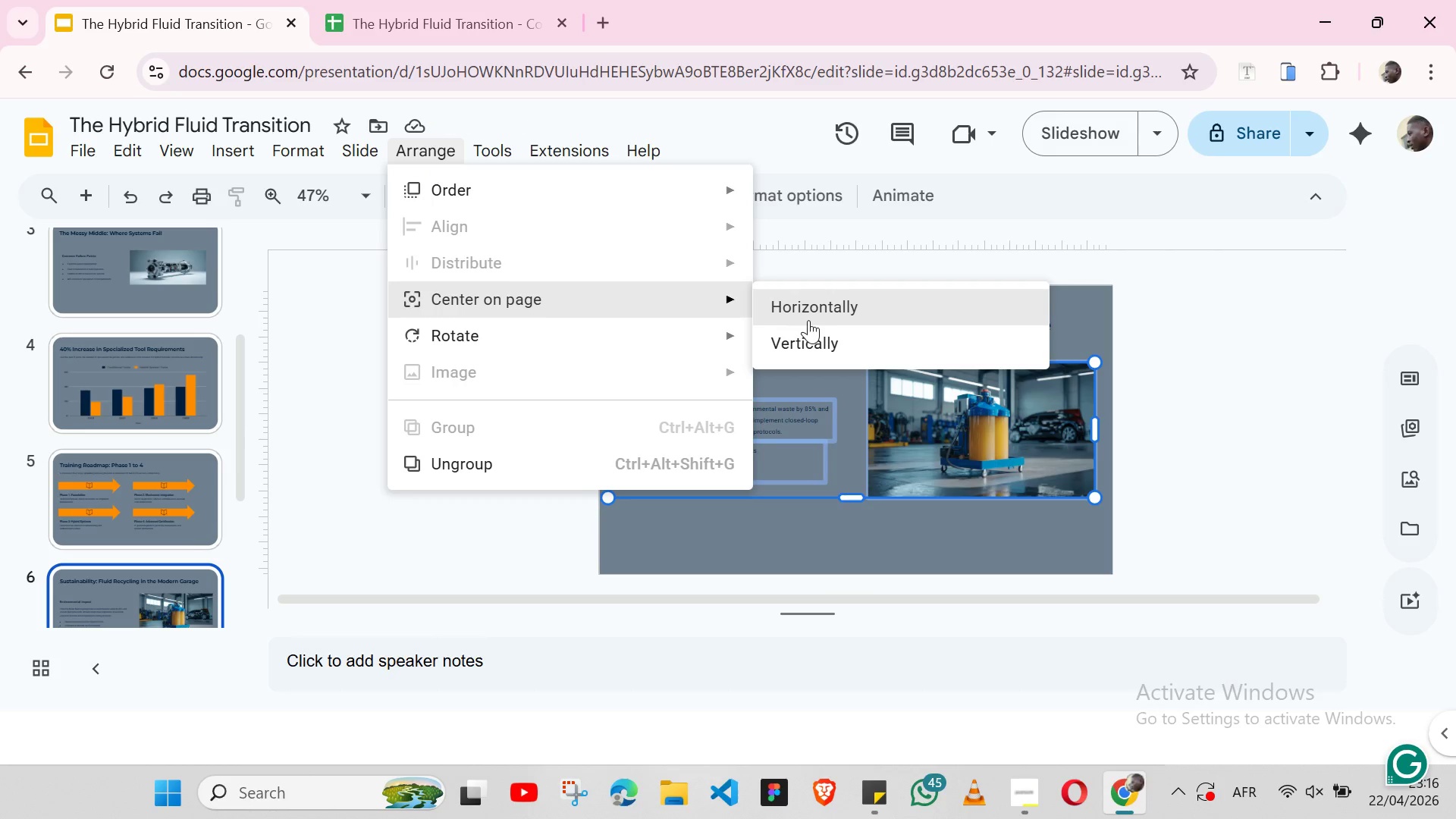 
left_click([814, 336])
 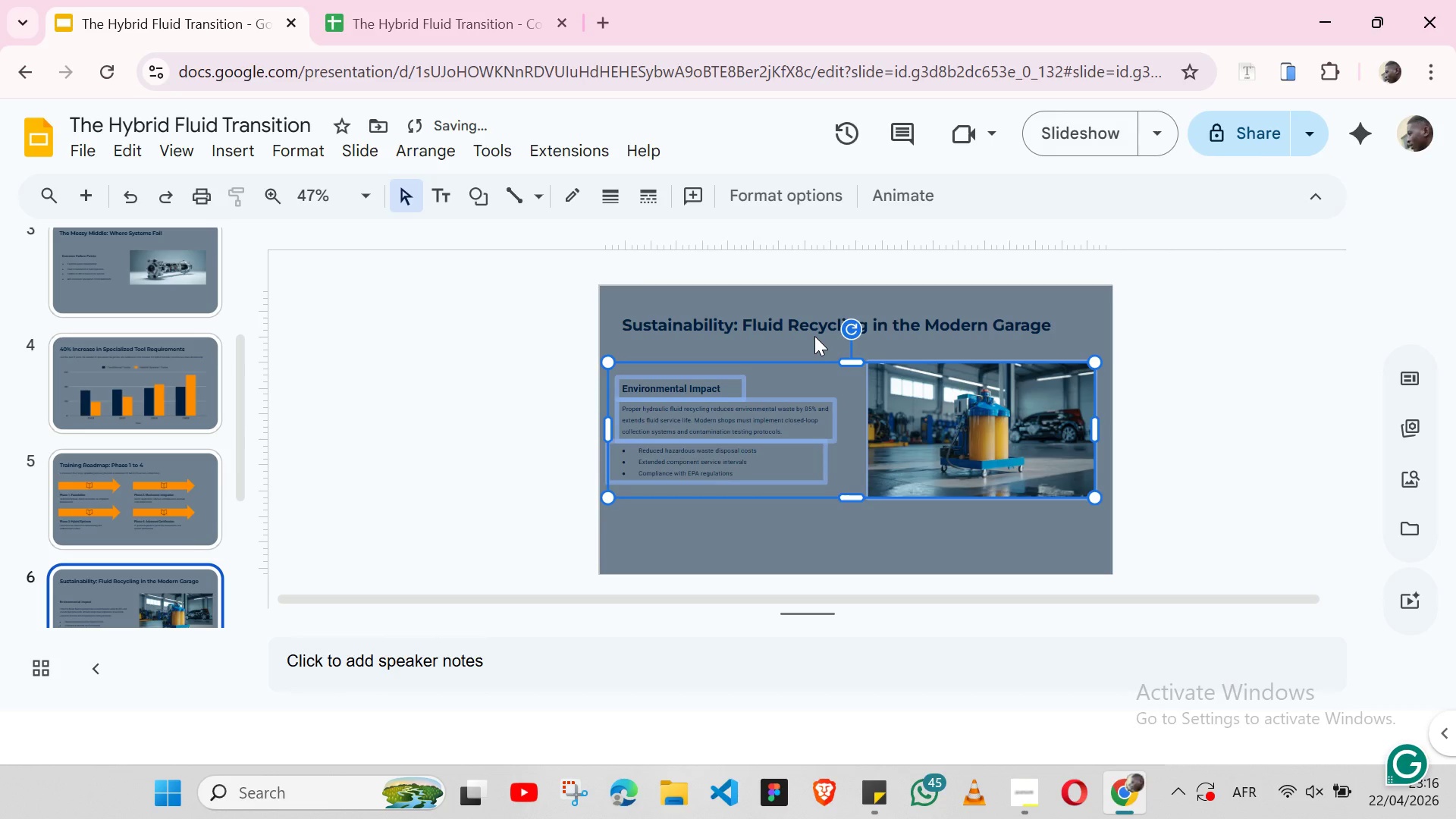 
hold_key(key=ShiftLeft, duration=1.5)
 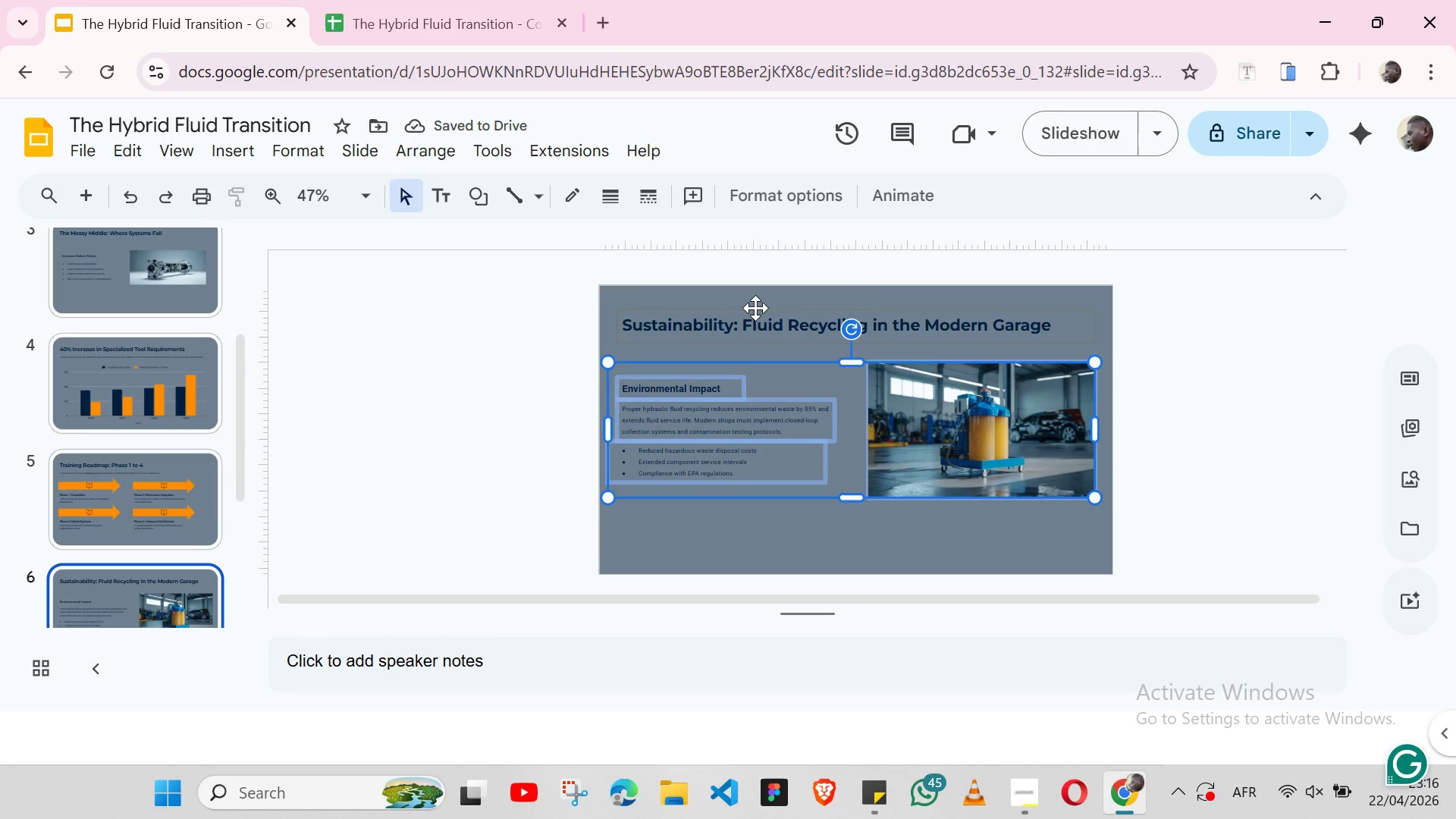 
hold_key(key=ShiftLeft, duration=0.92)
left_click([755, 308])
 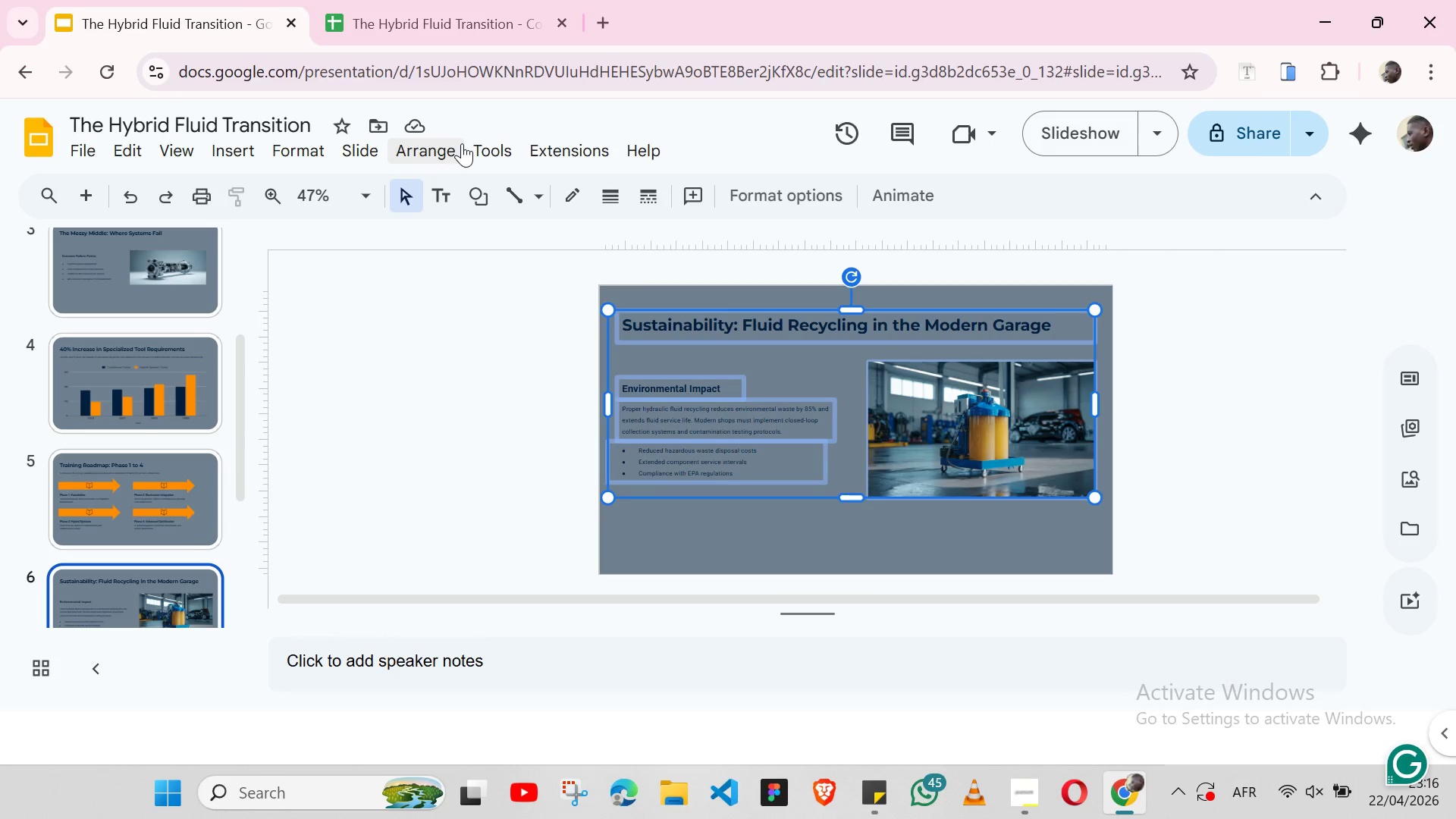 
left_click([462, 143])
 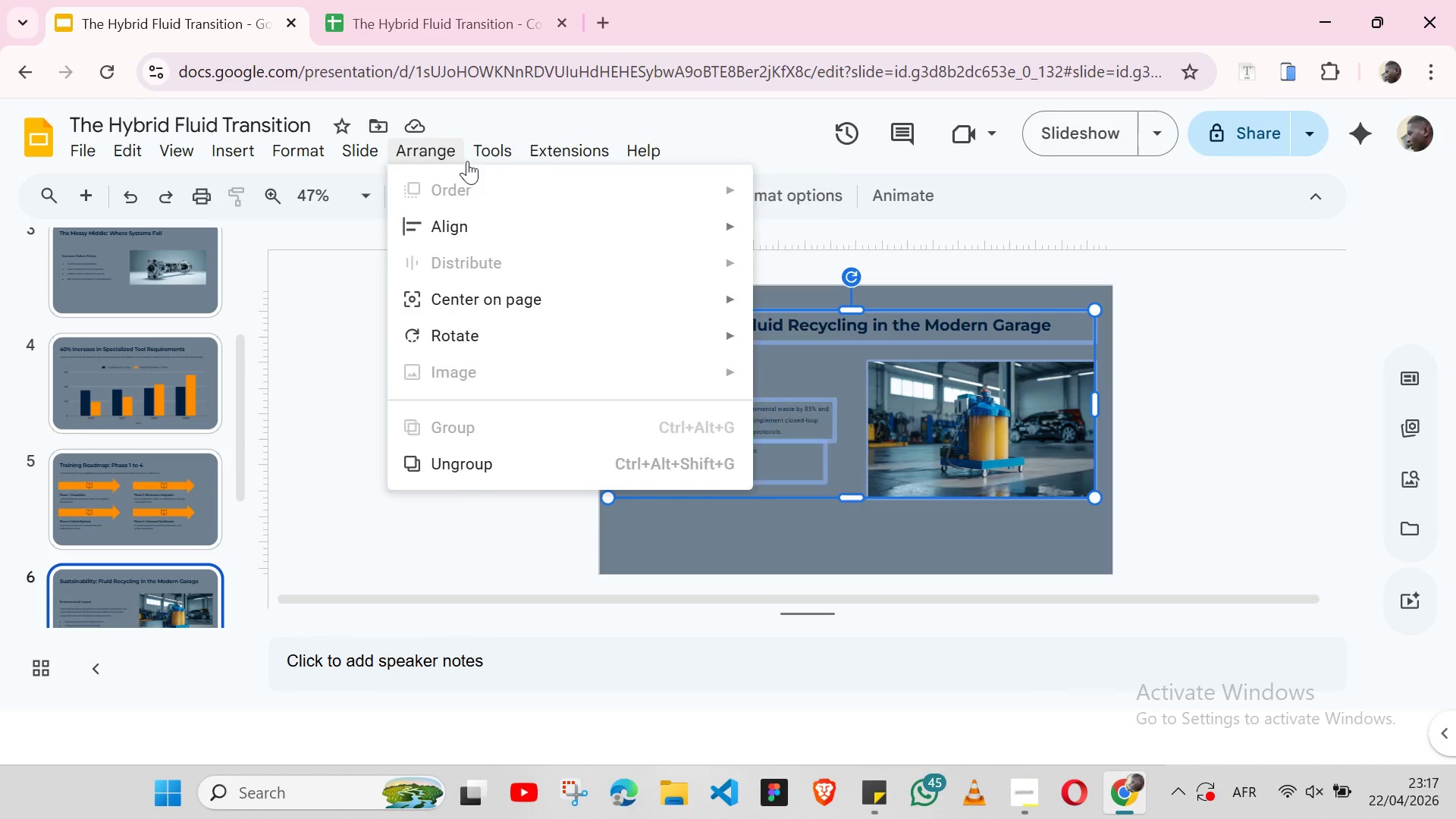 
mouse_move([428, 149])
 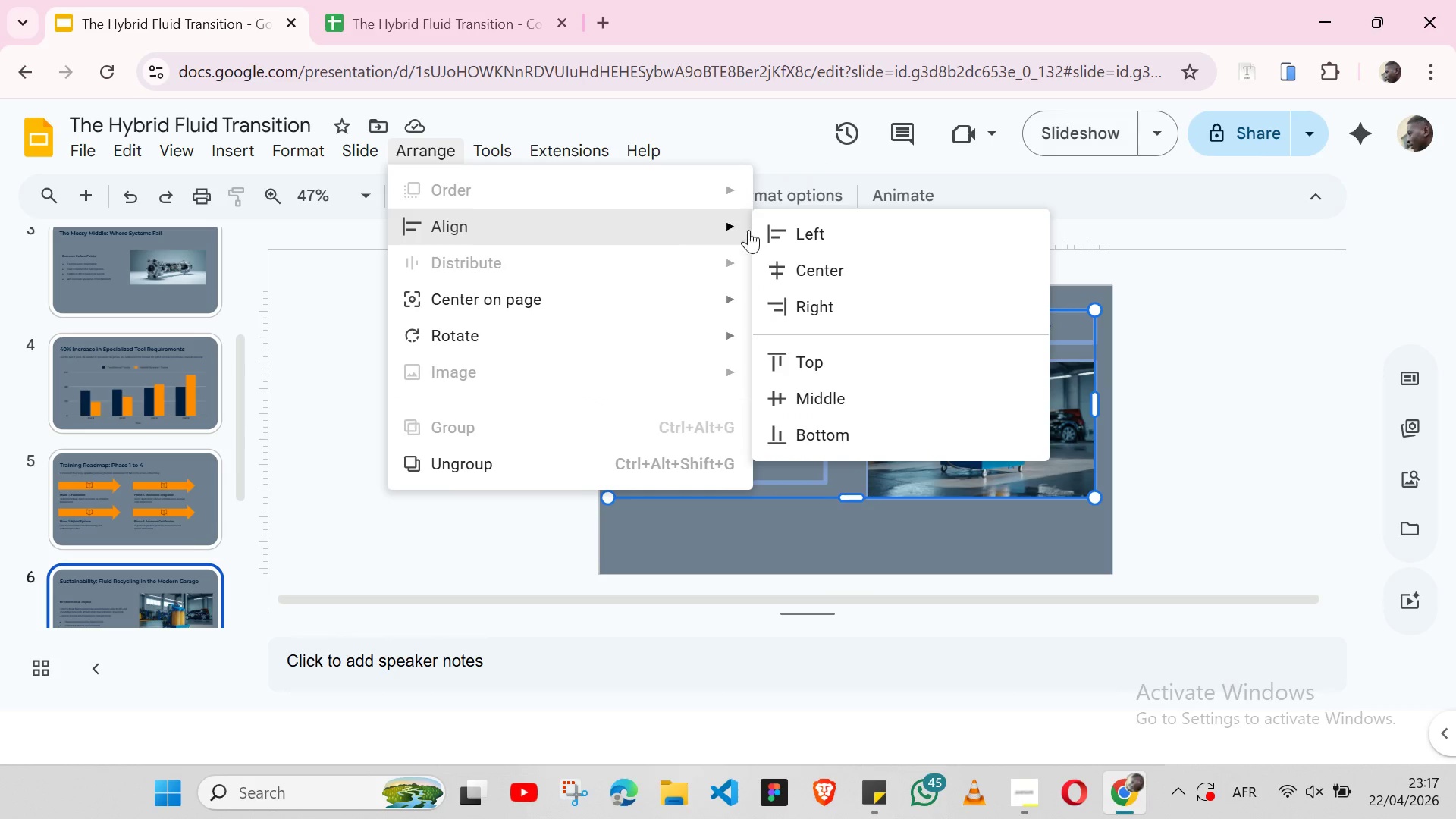 
left_click([786, 231])
 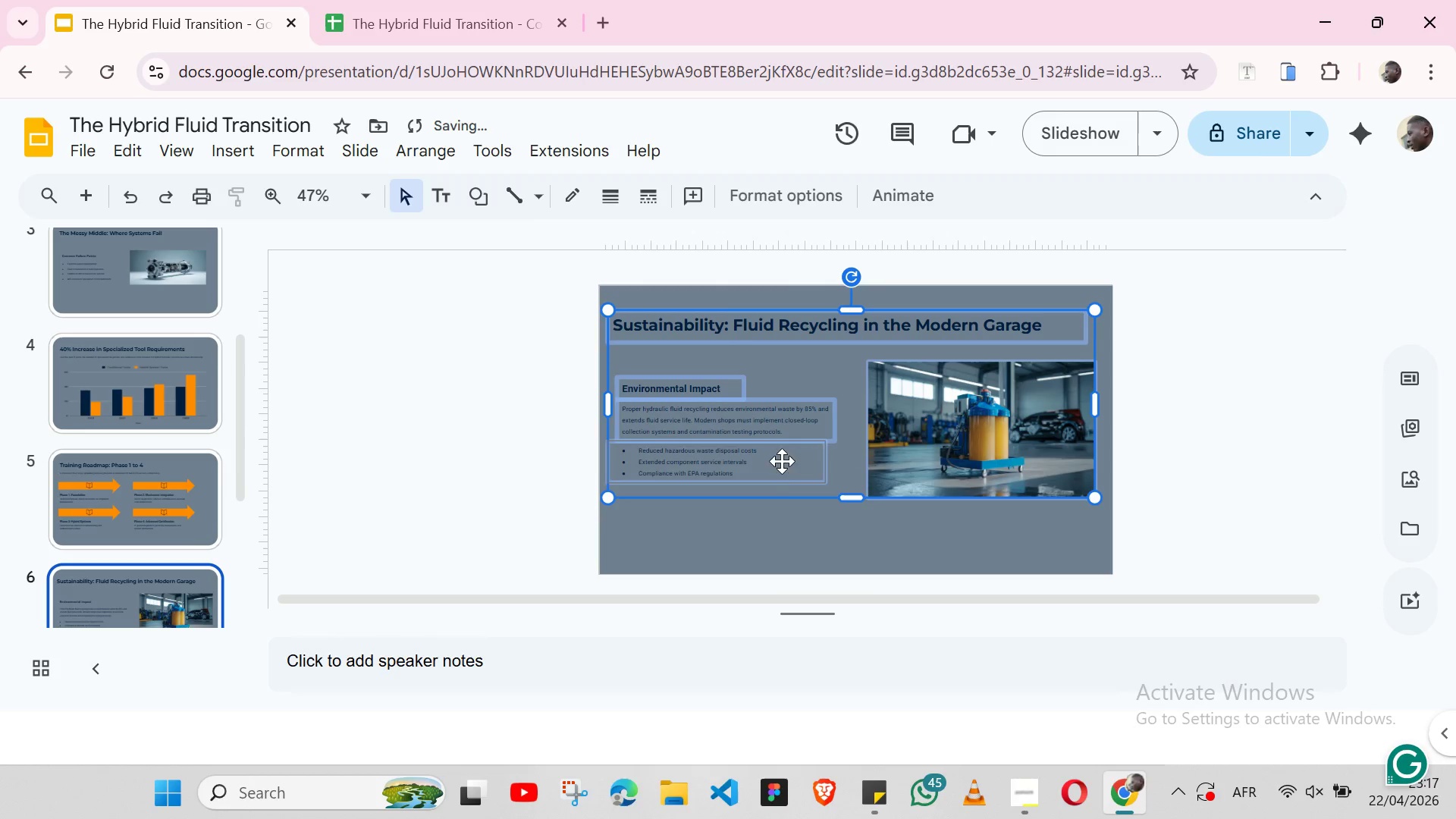 
left_click([782, 529])
 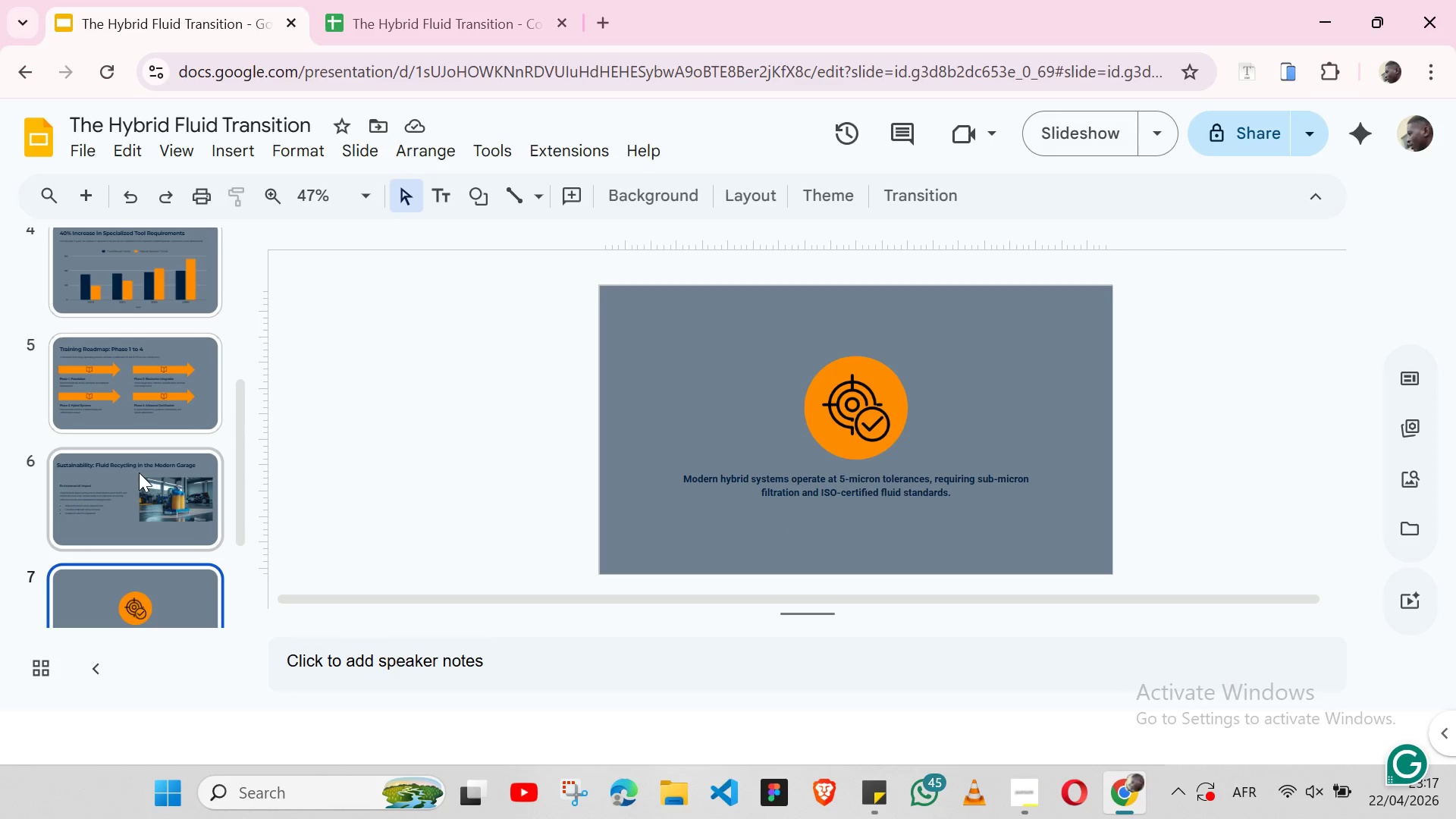 
wait(6.94)
 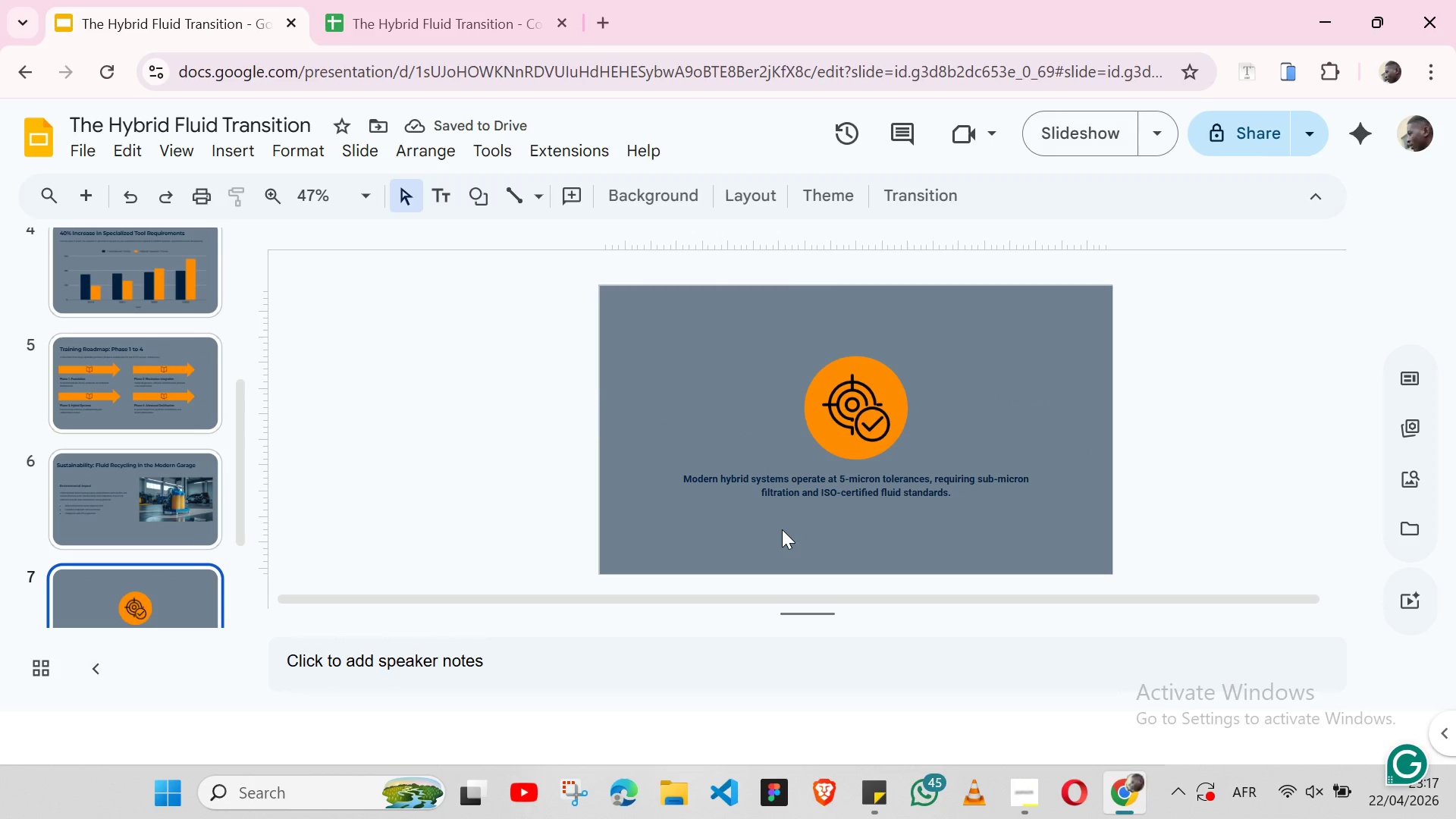 
left_click([180, 573])
 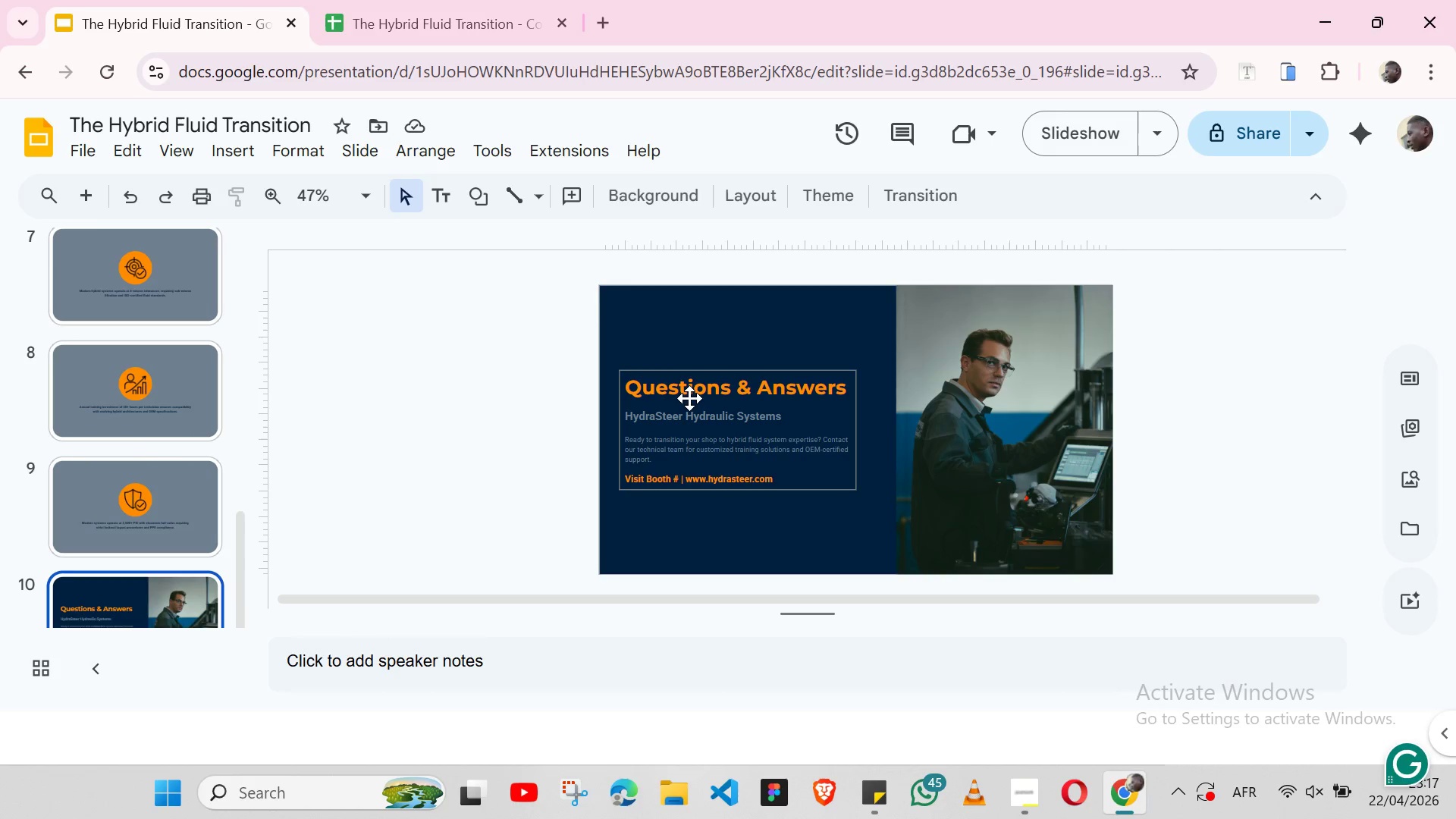 
left_click([689, 398])
 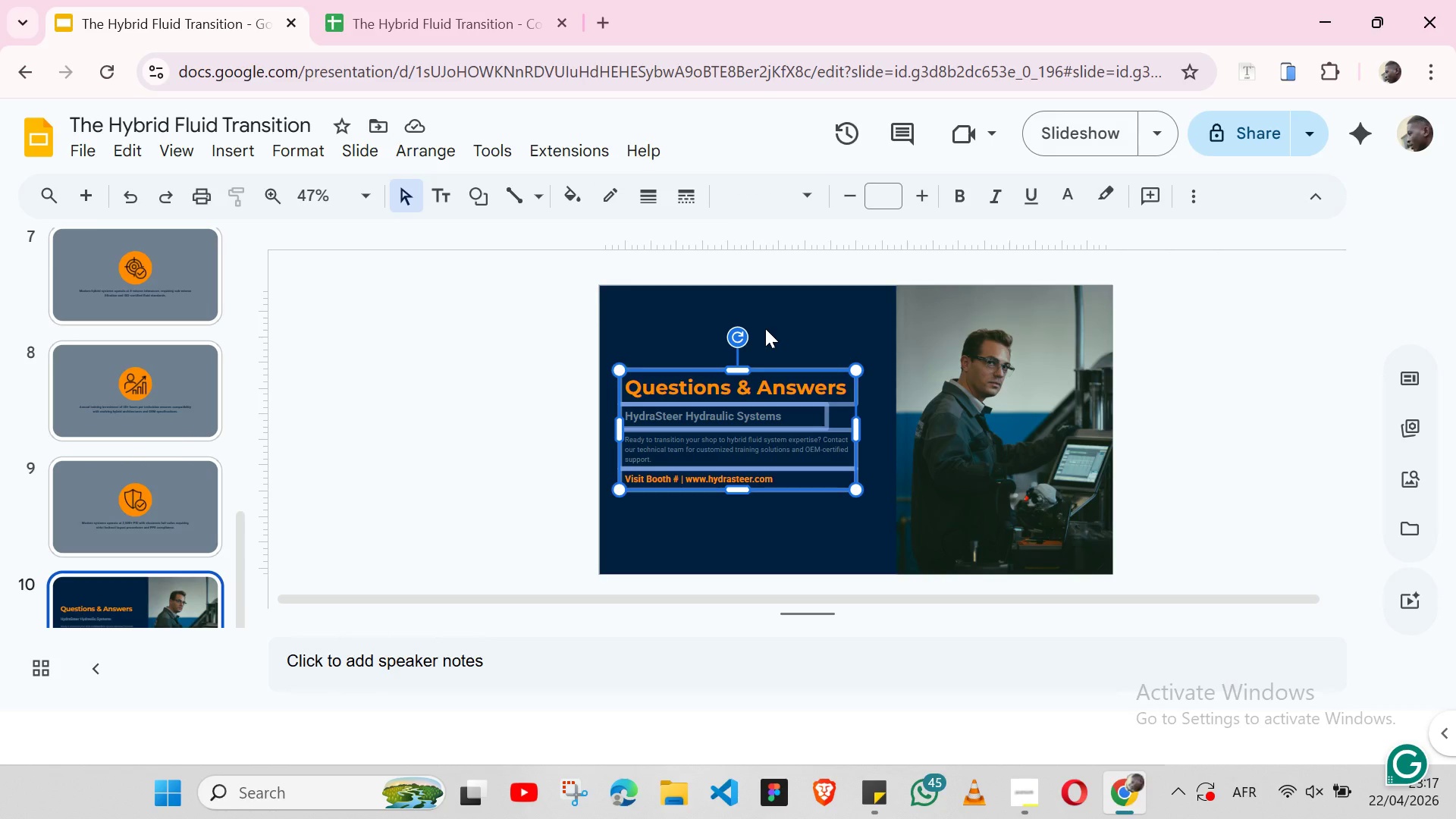 
left_click([787, 329])
 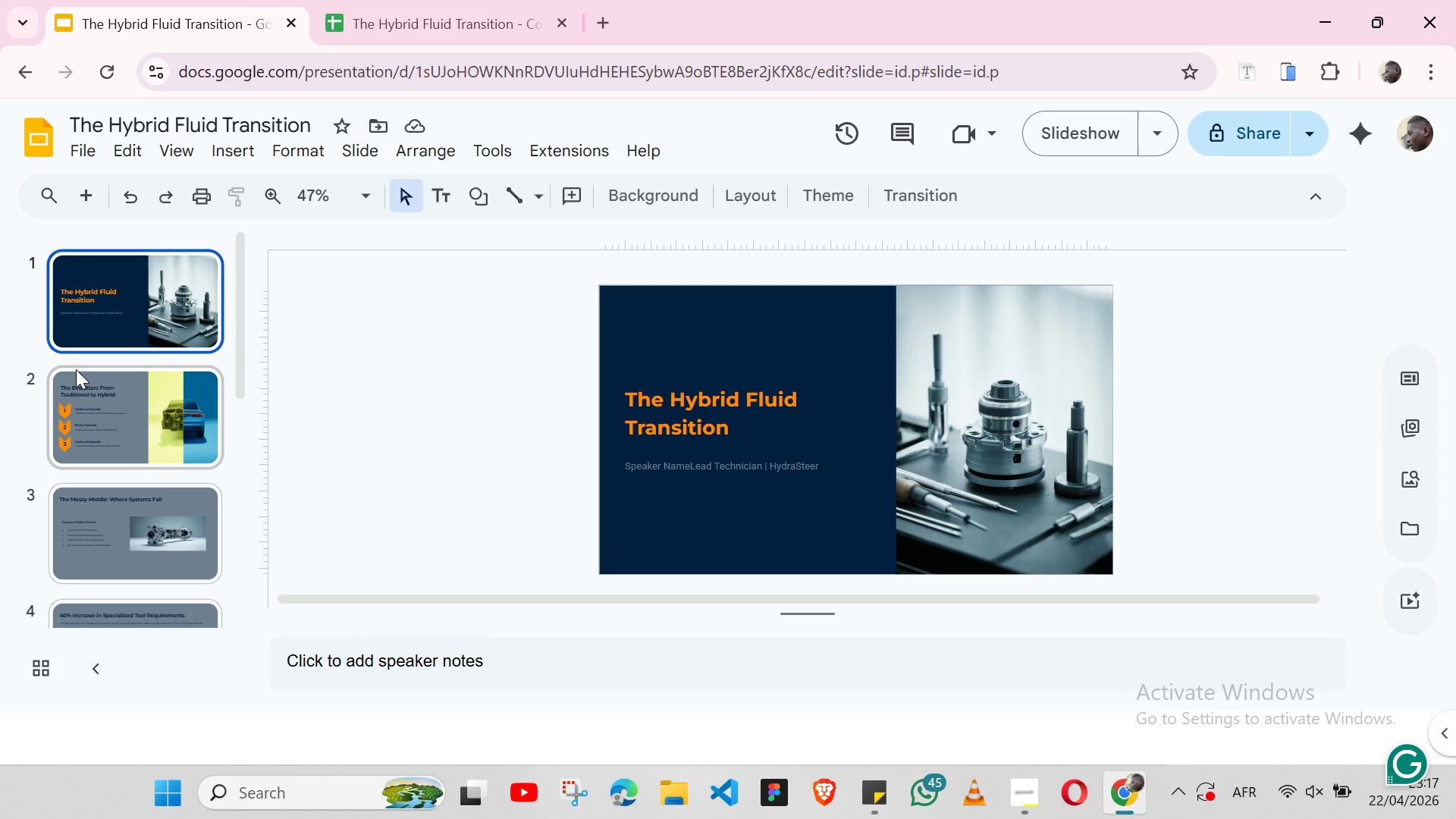 
wait(35.24)
 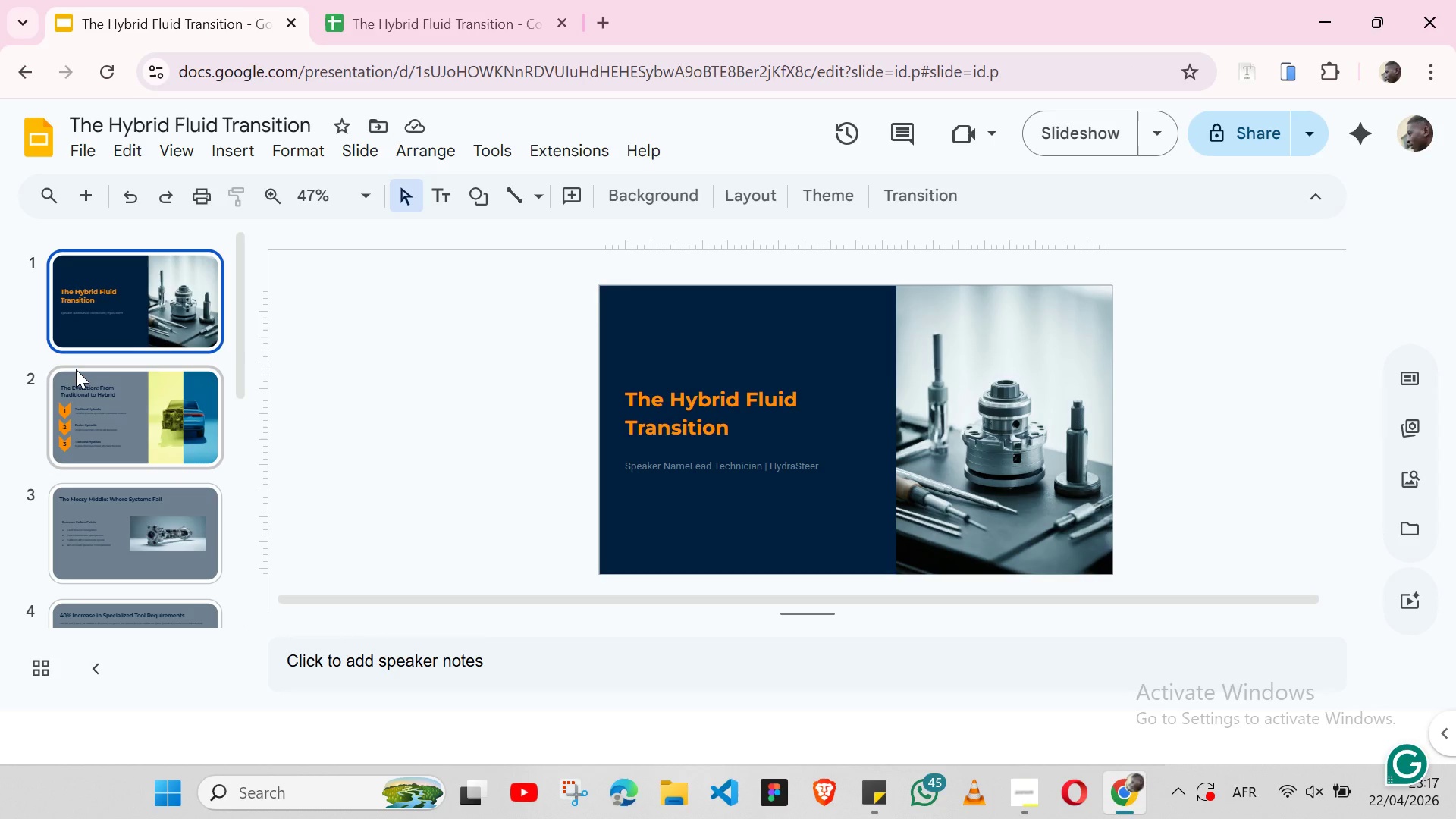 
double_click([673, 395])
 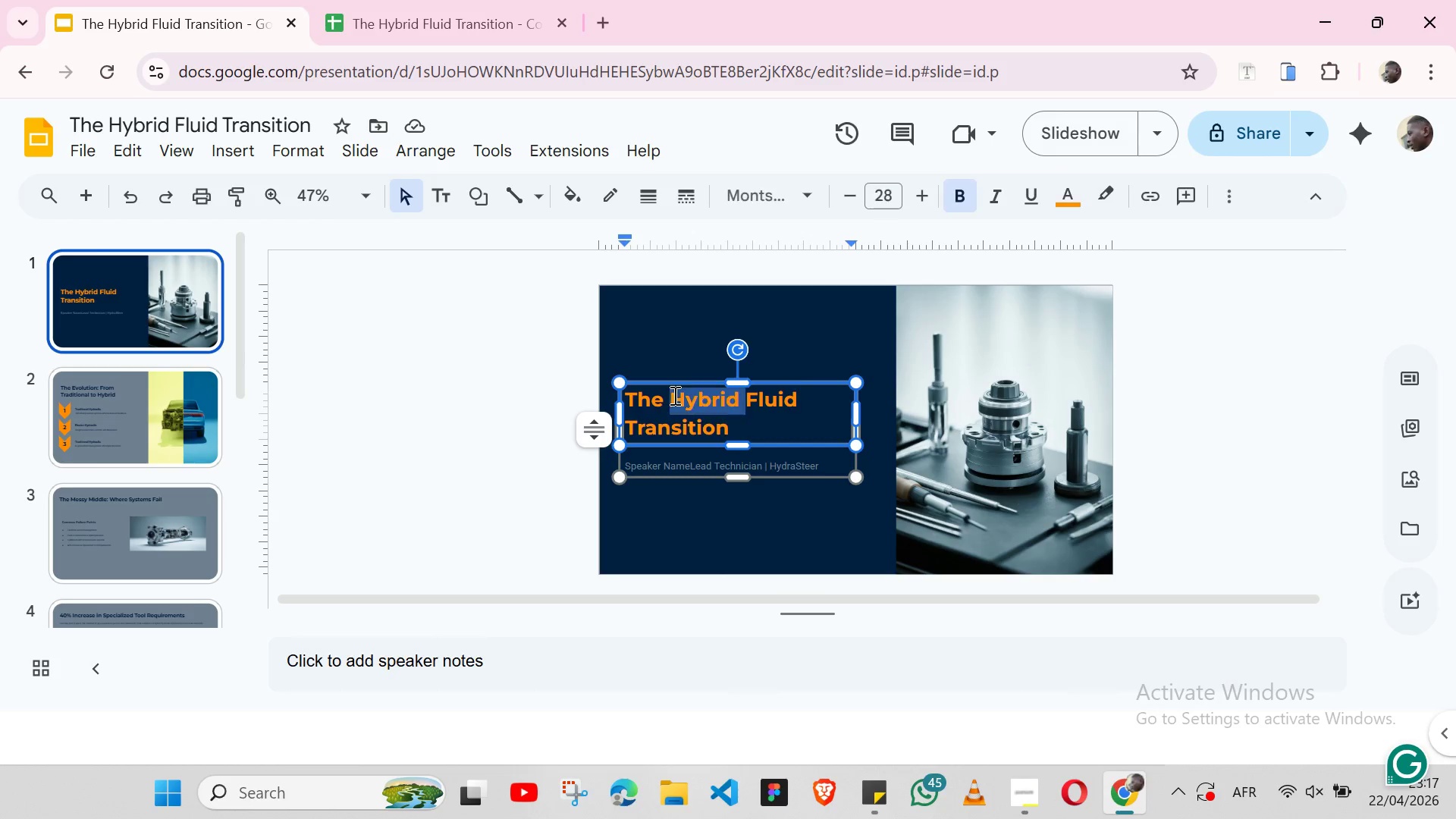 
triple_click([673, 395])
 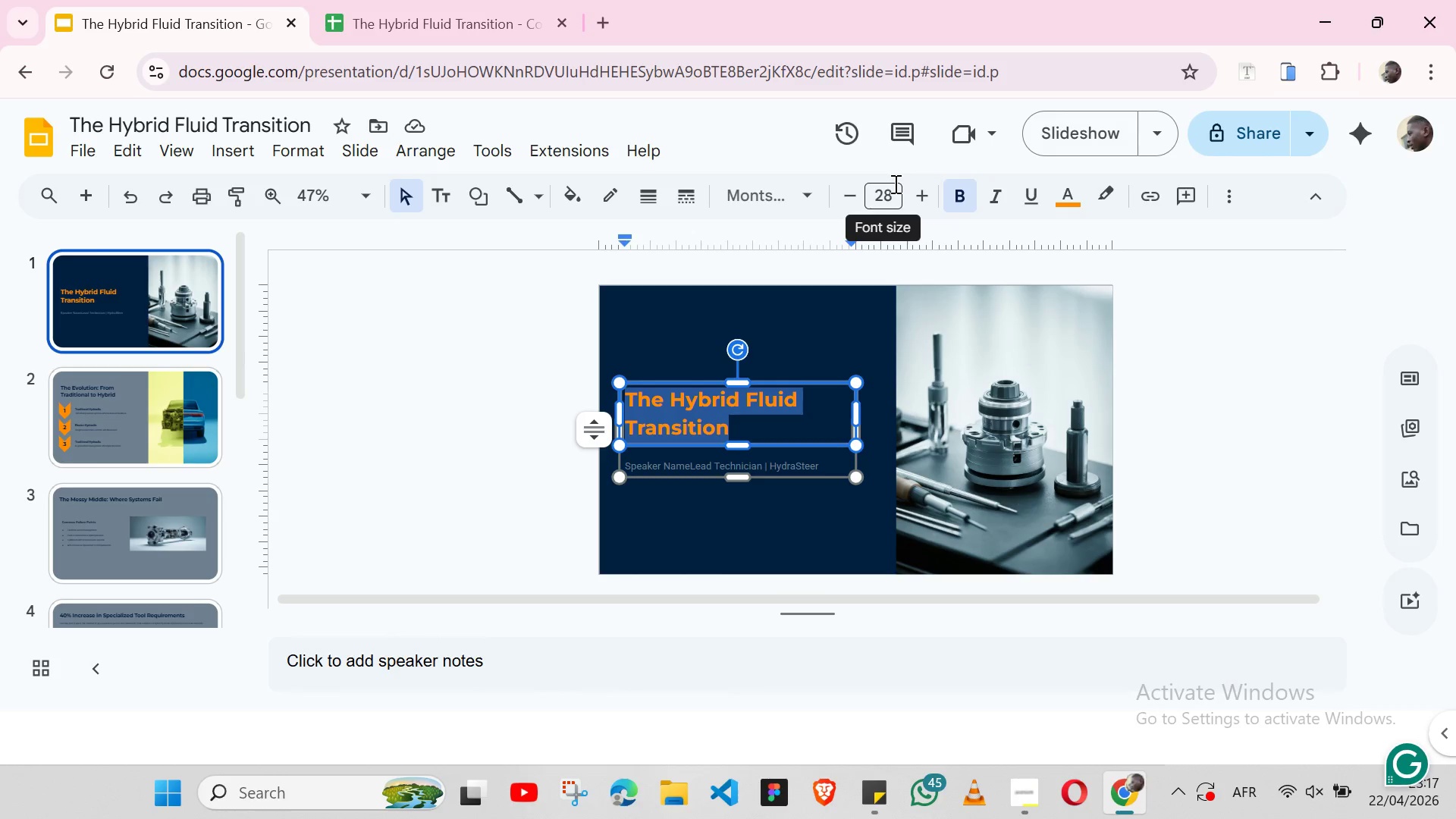 
left_click([894, 196])
 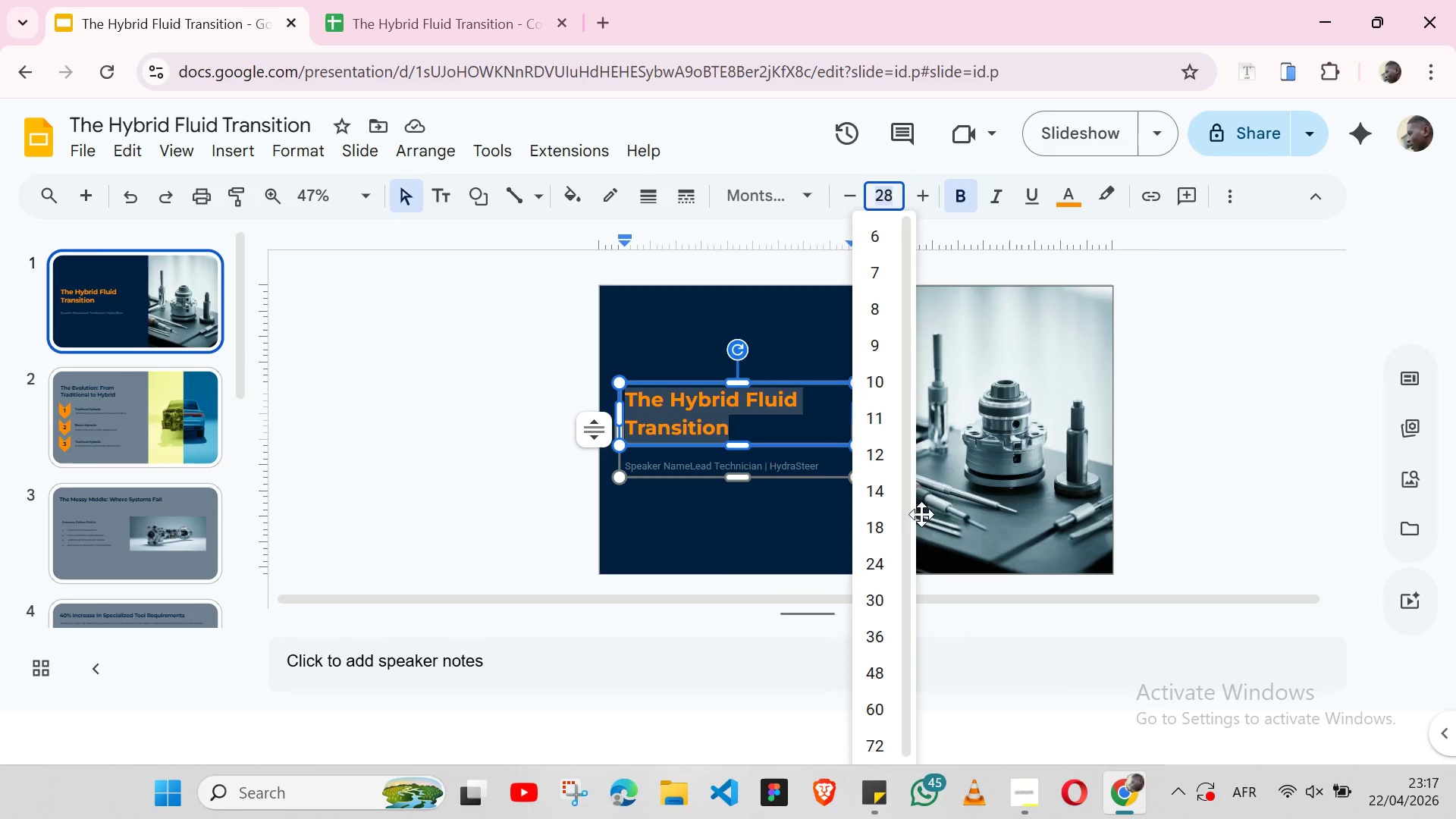 
left_click([878, 604])
 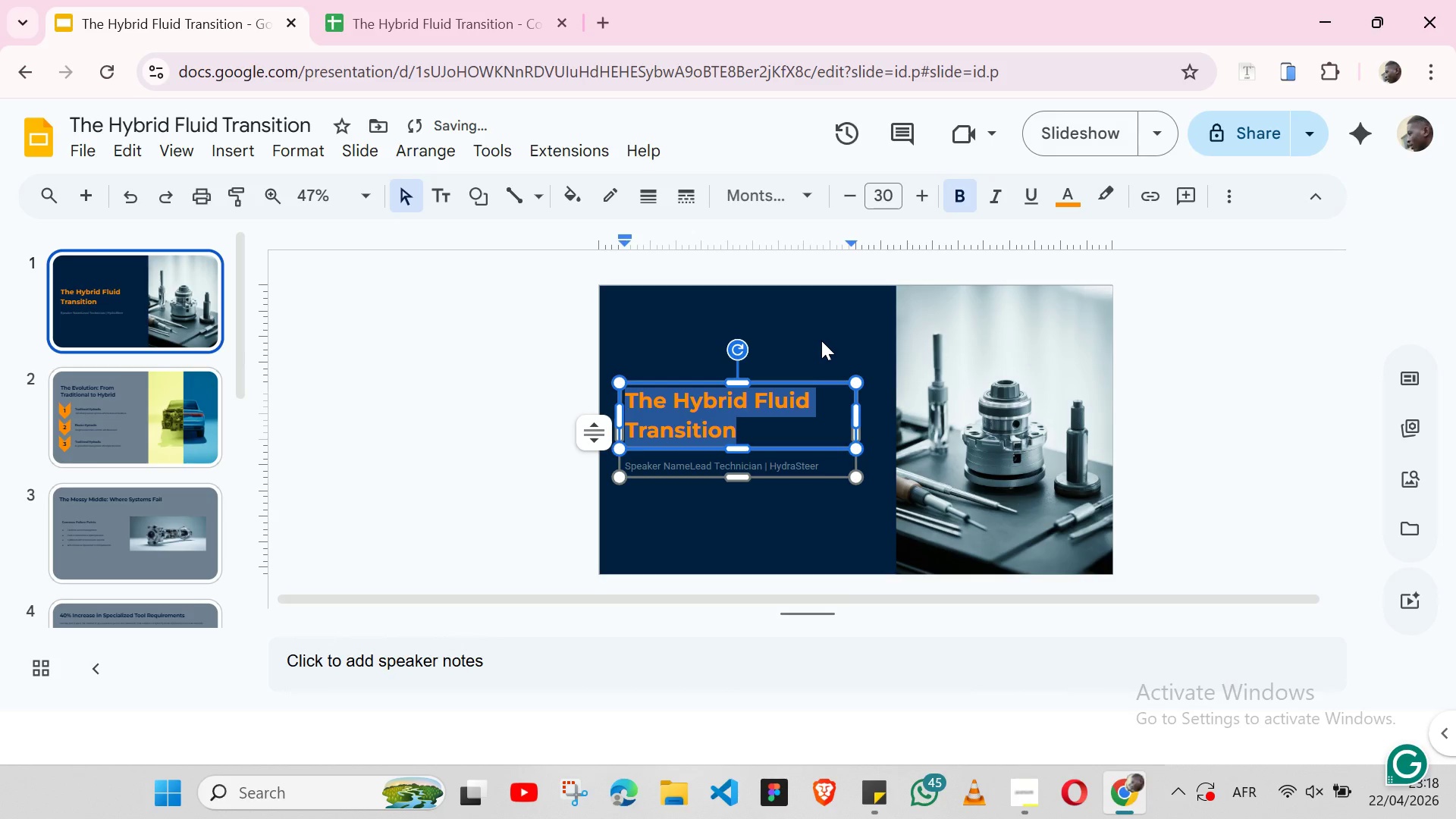 
left_click([821, 340])
 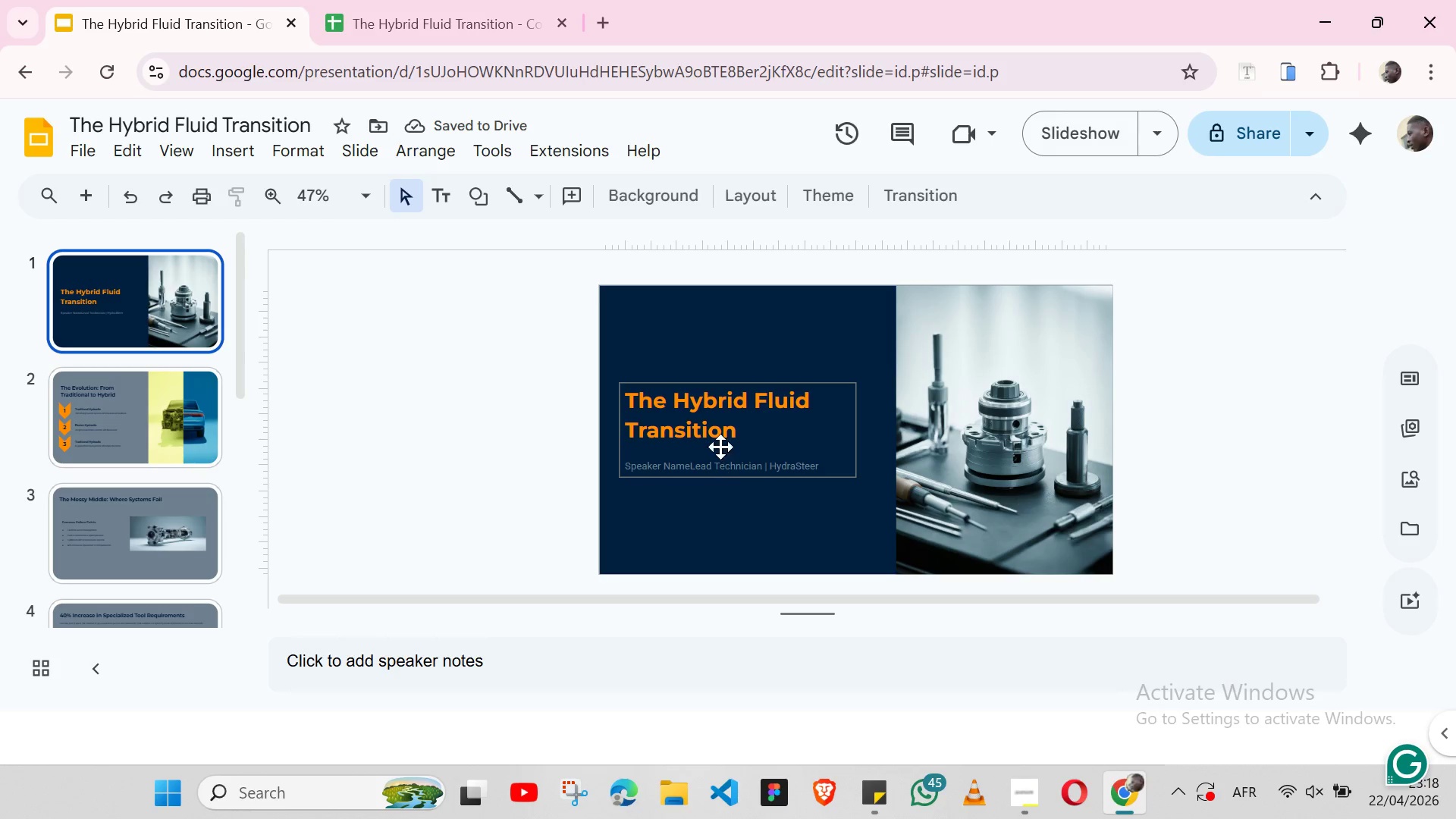 
double_click([714, 416])
 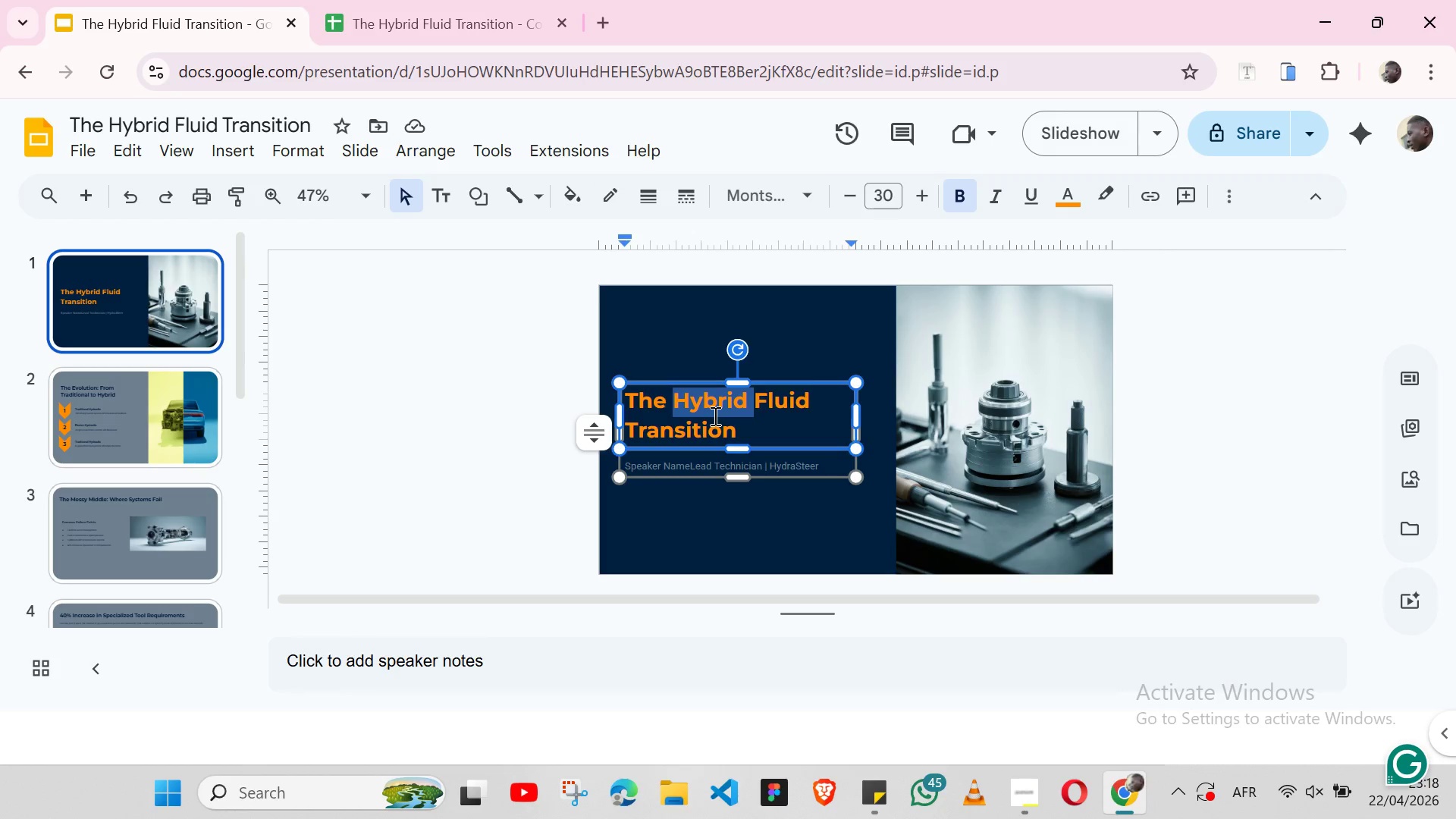 
triple_click([714, 416])
 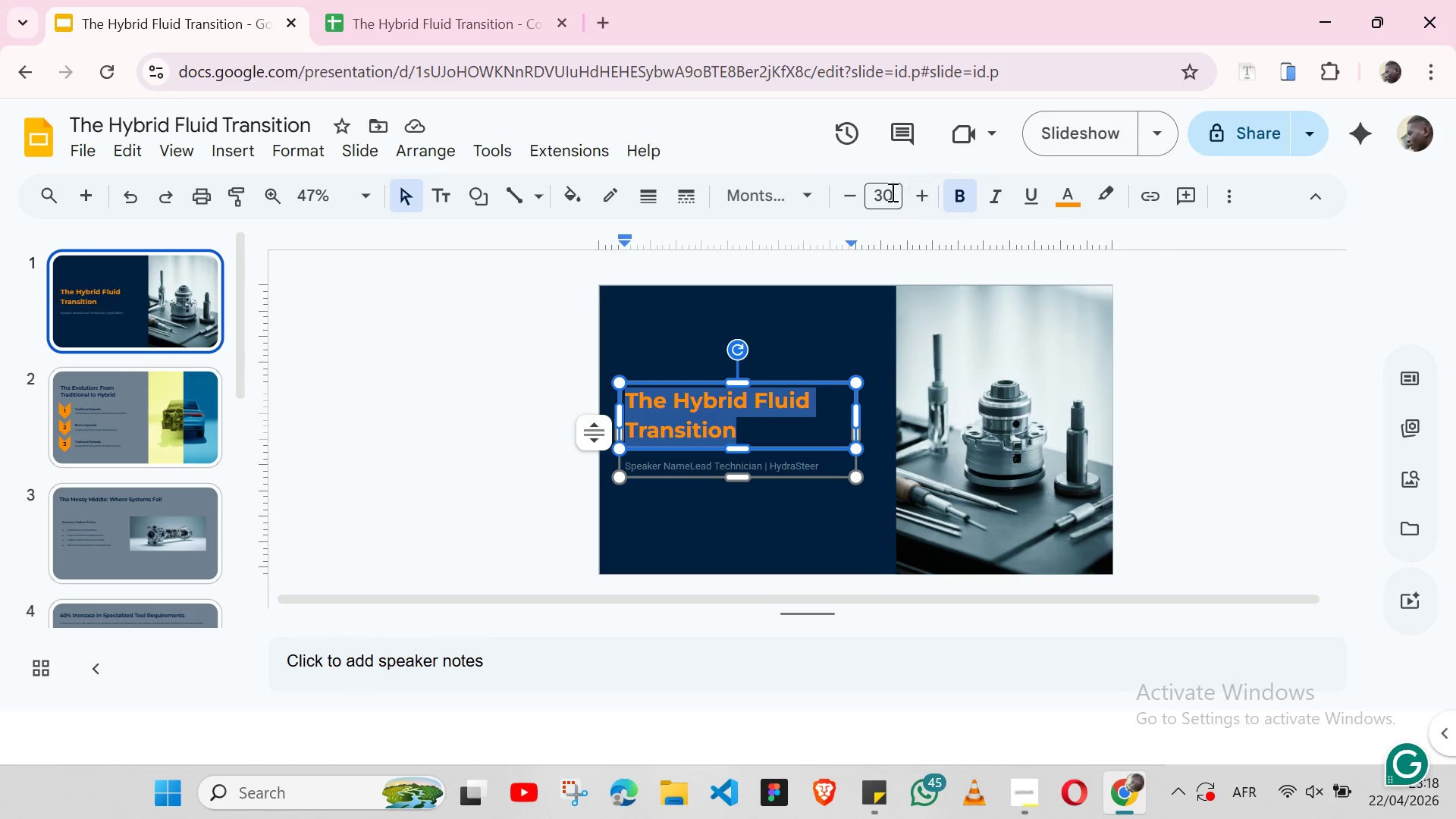 
left_click([890, 192])
 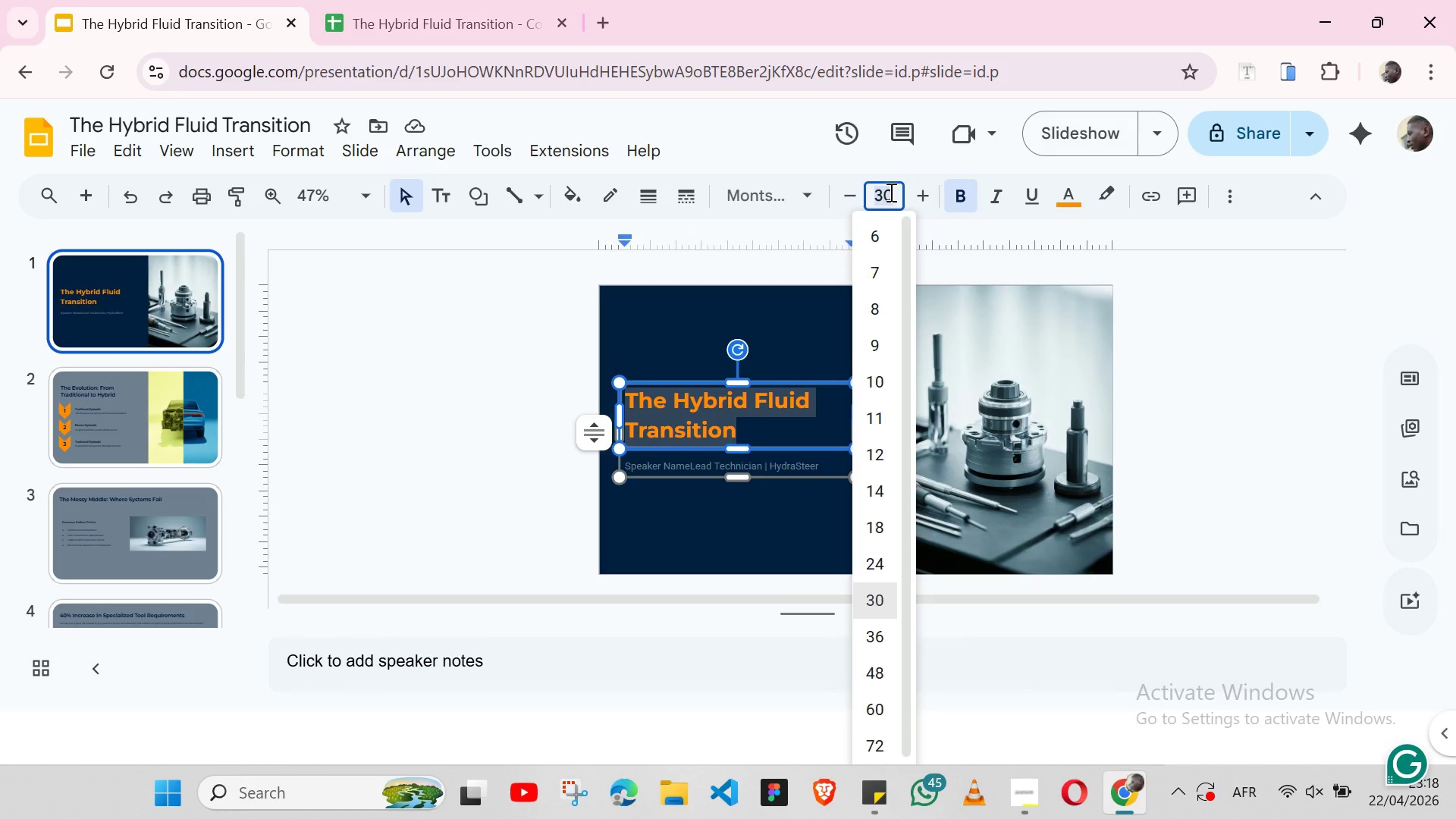 
type(34)
 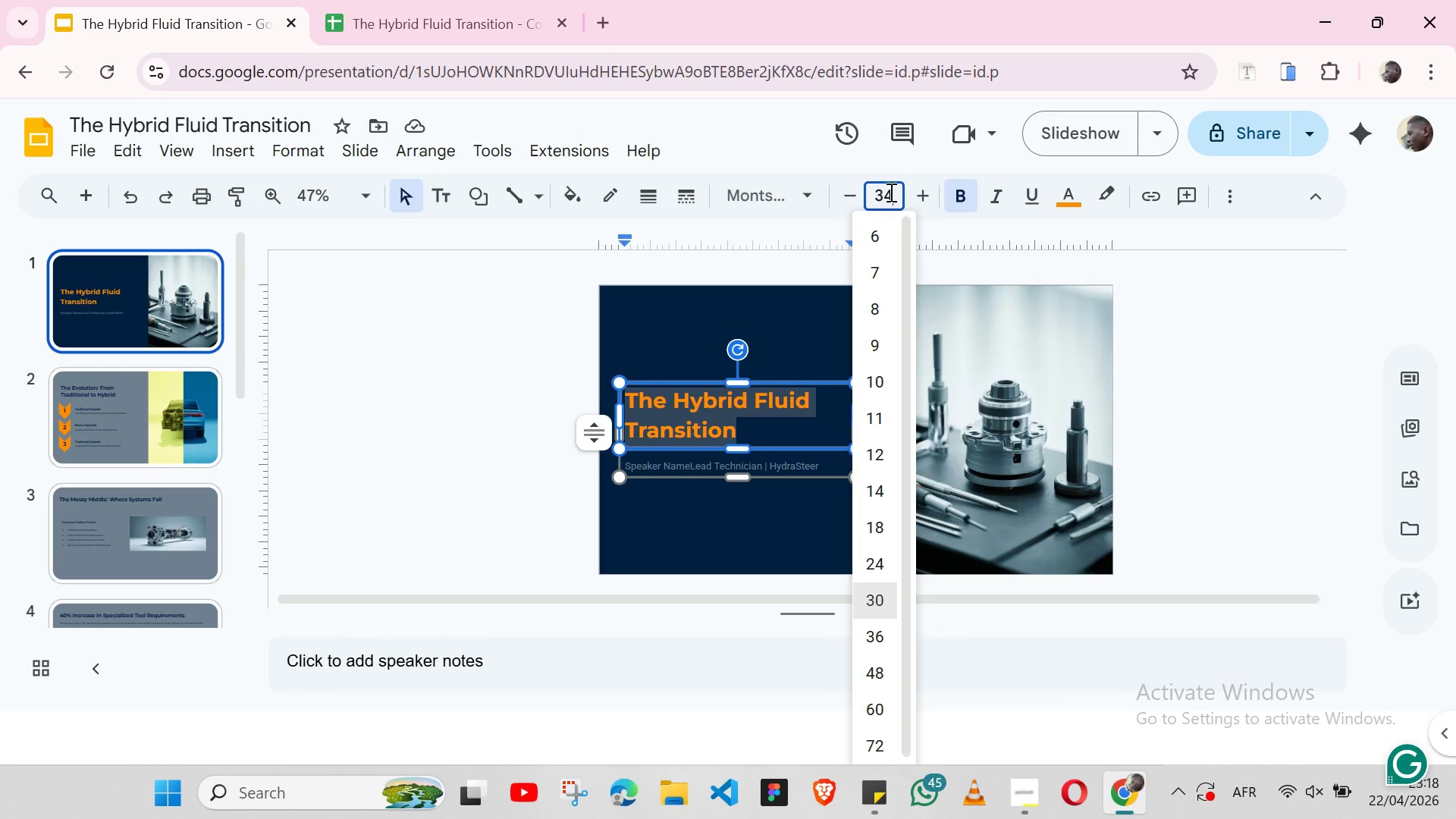 
key(Enter)
 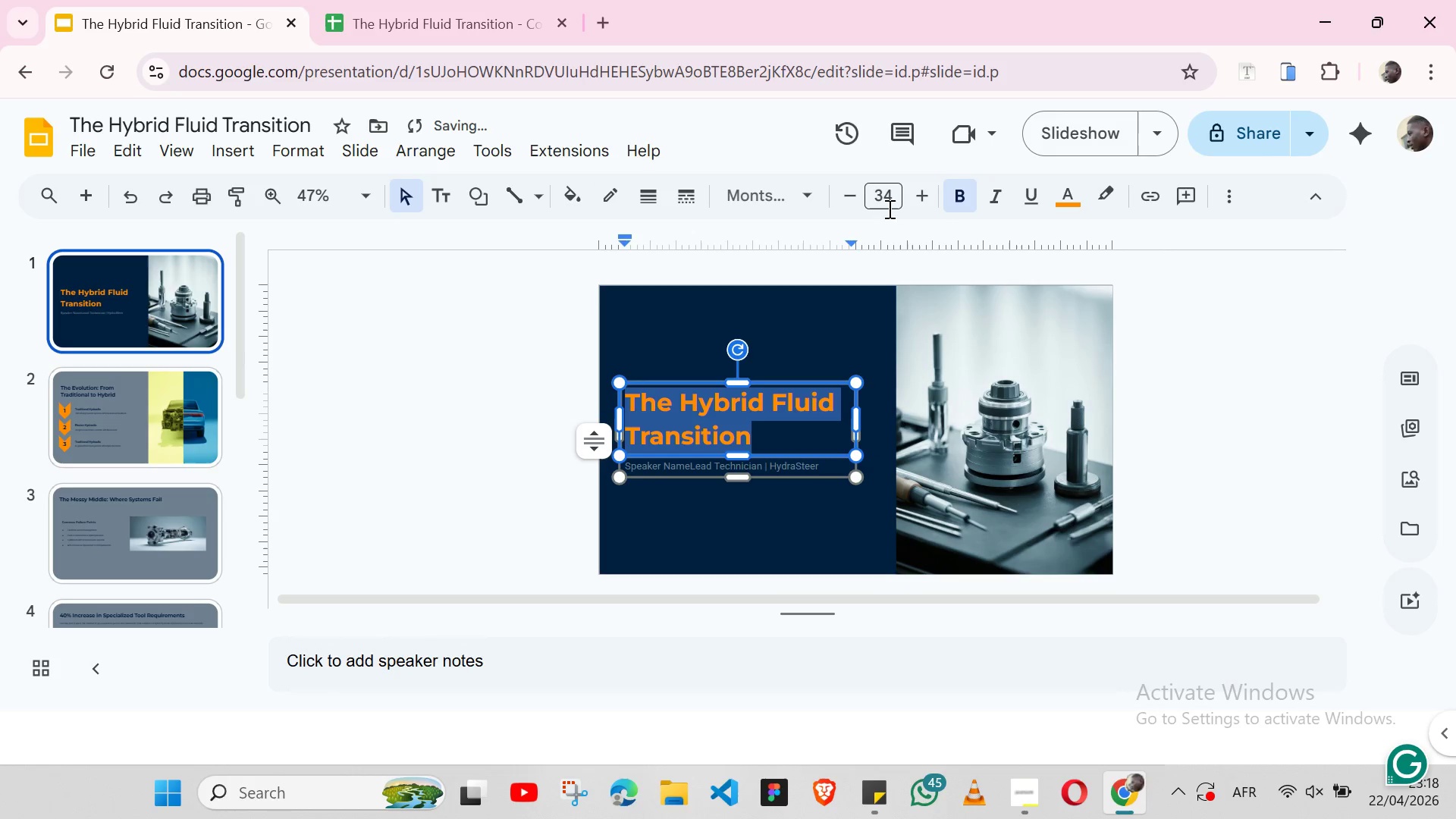 
left_click([887, 195])
 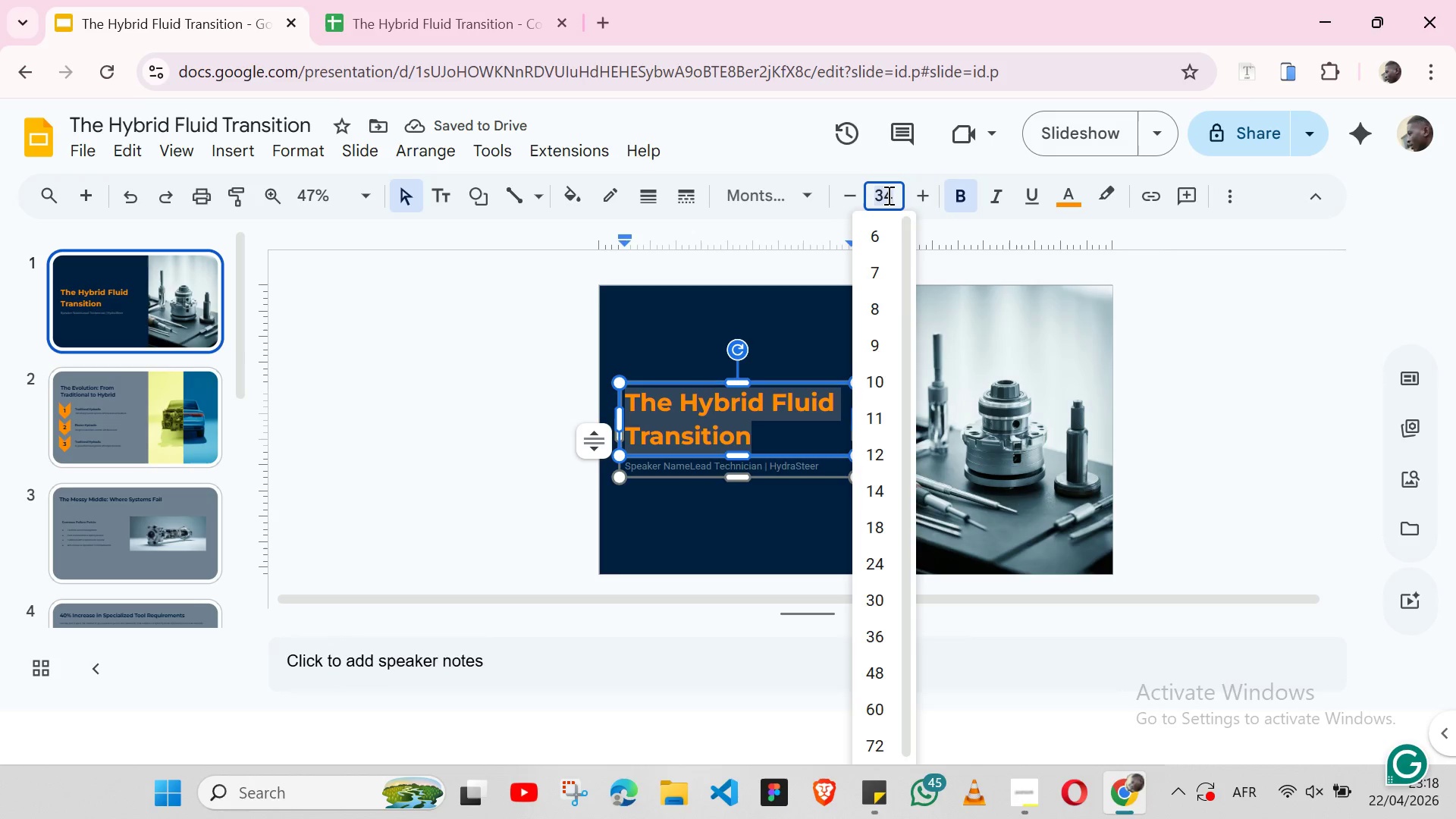 
type(35)
 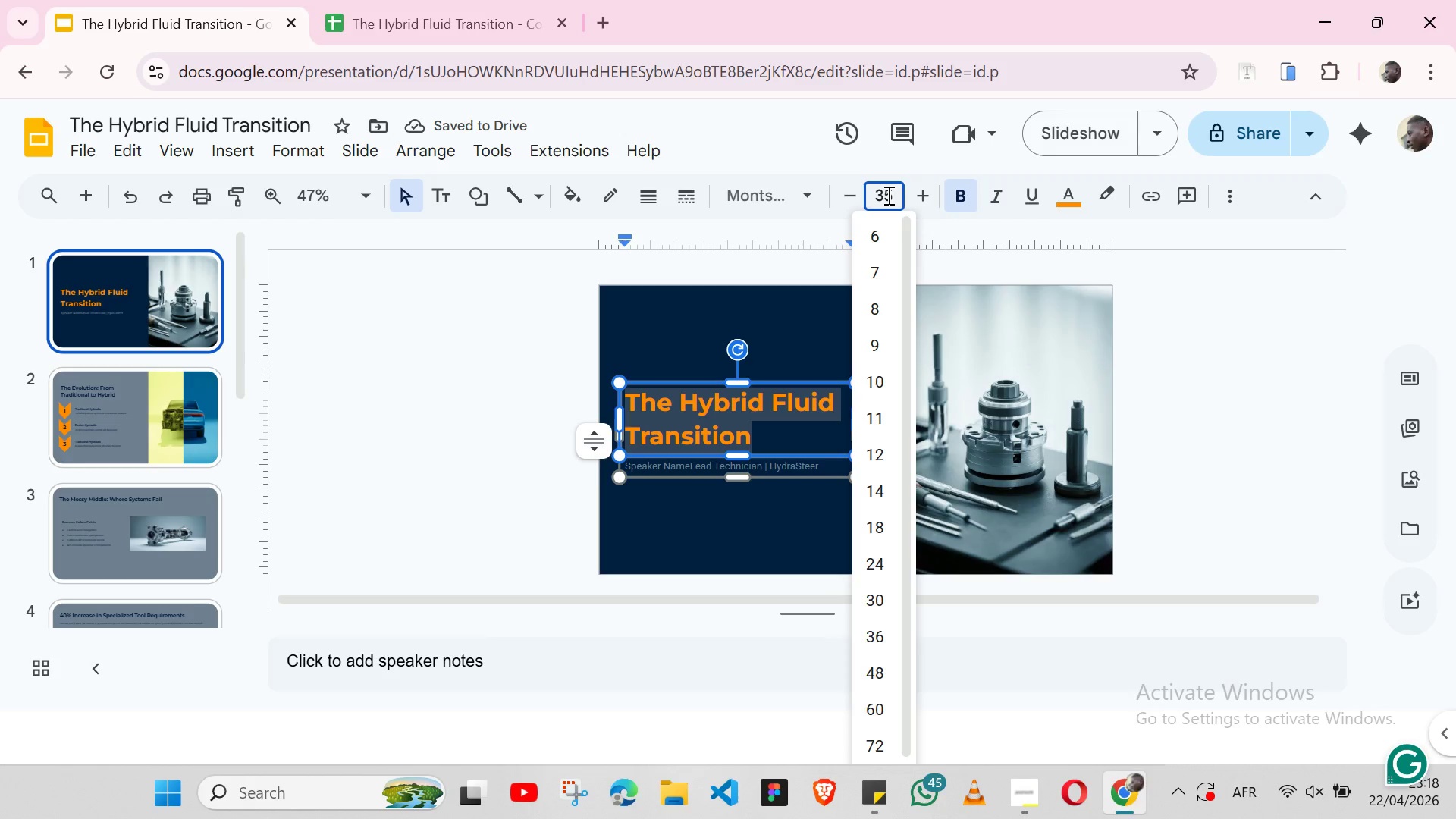 
key(Enter)
 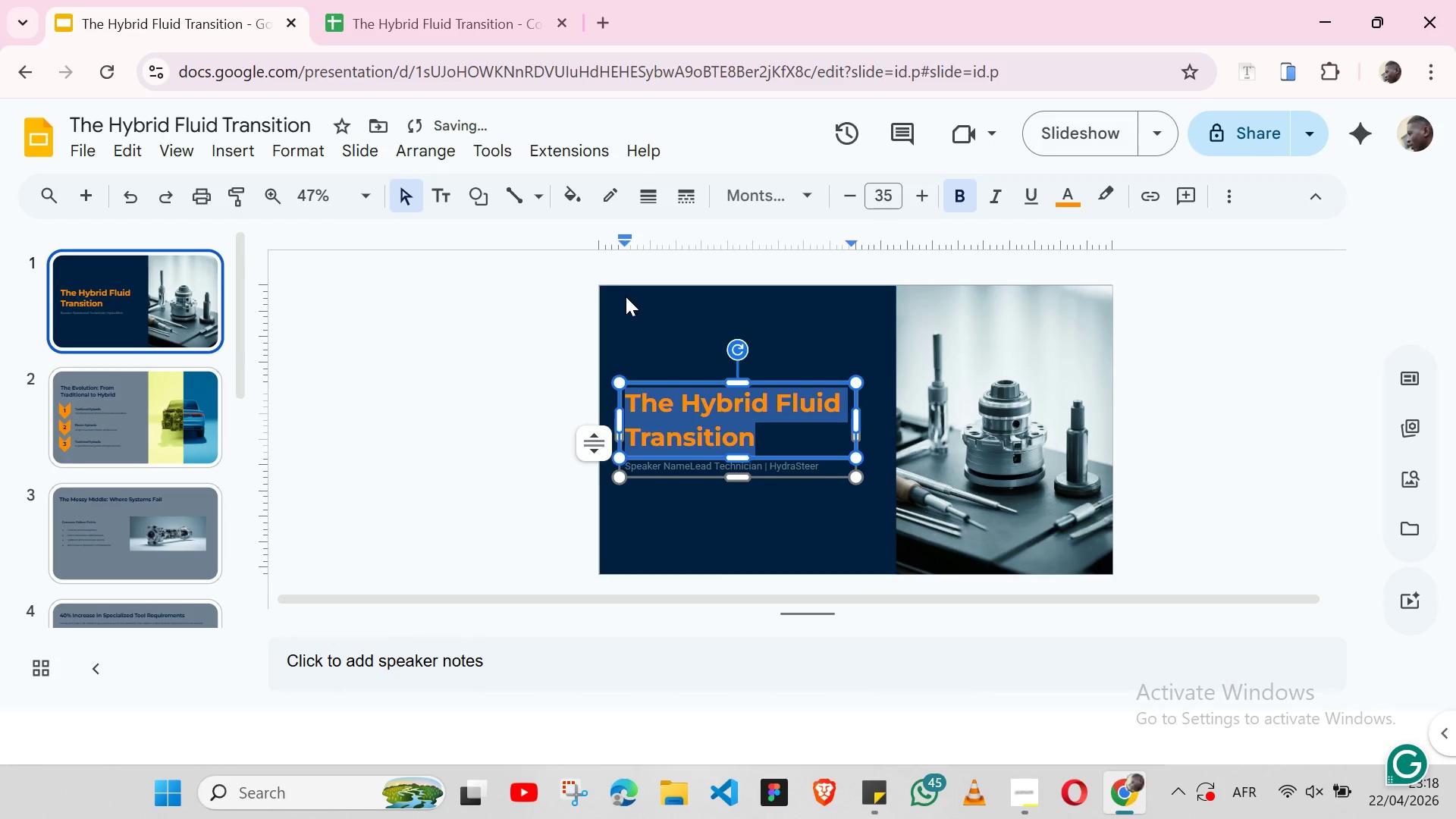 
left_click([633, 297])
 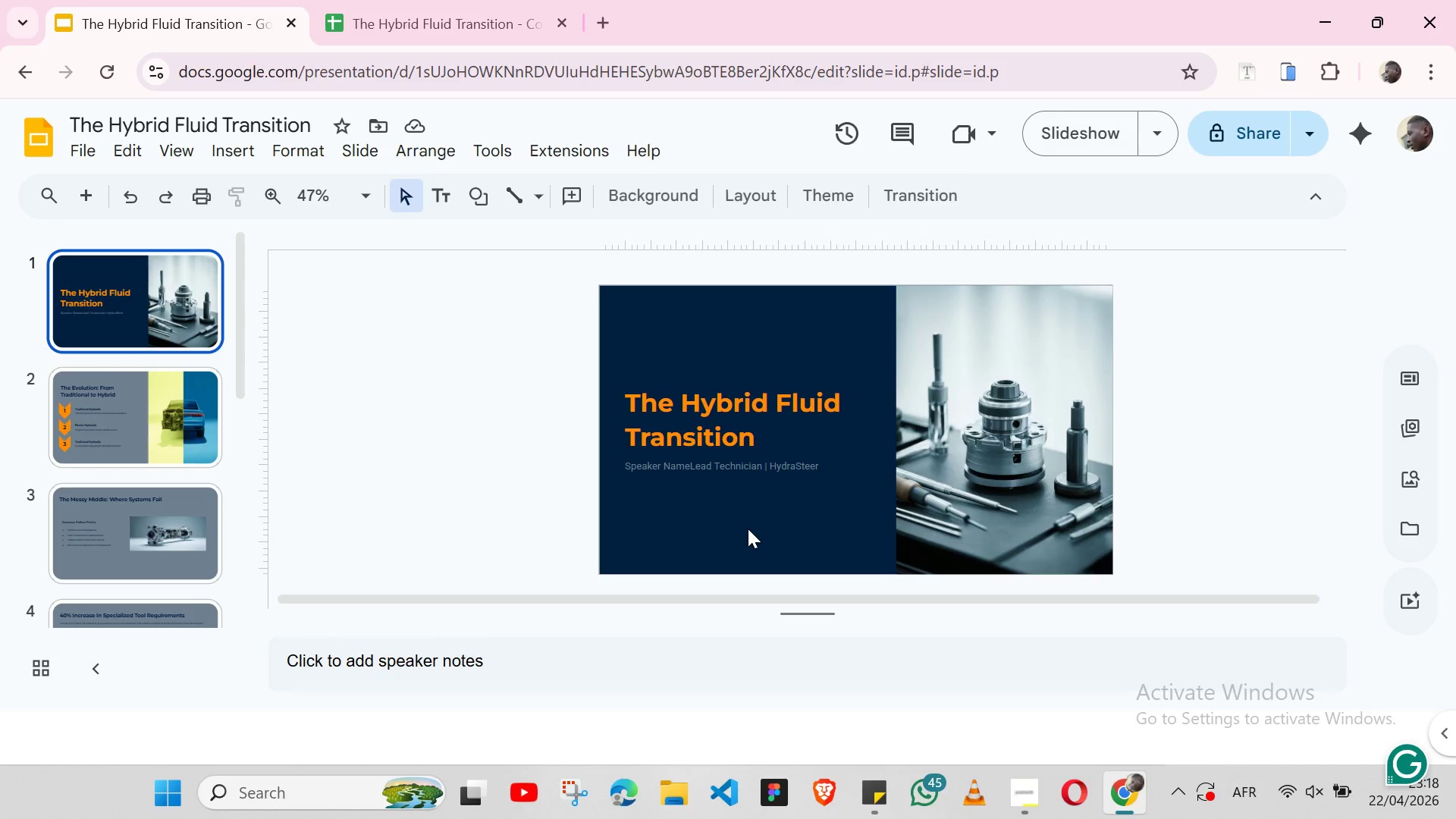 
wait(9.16)
 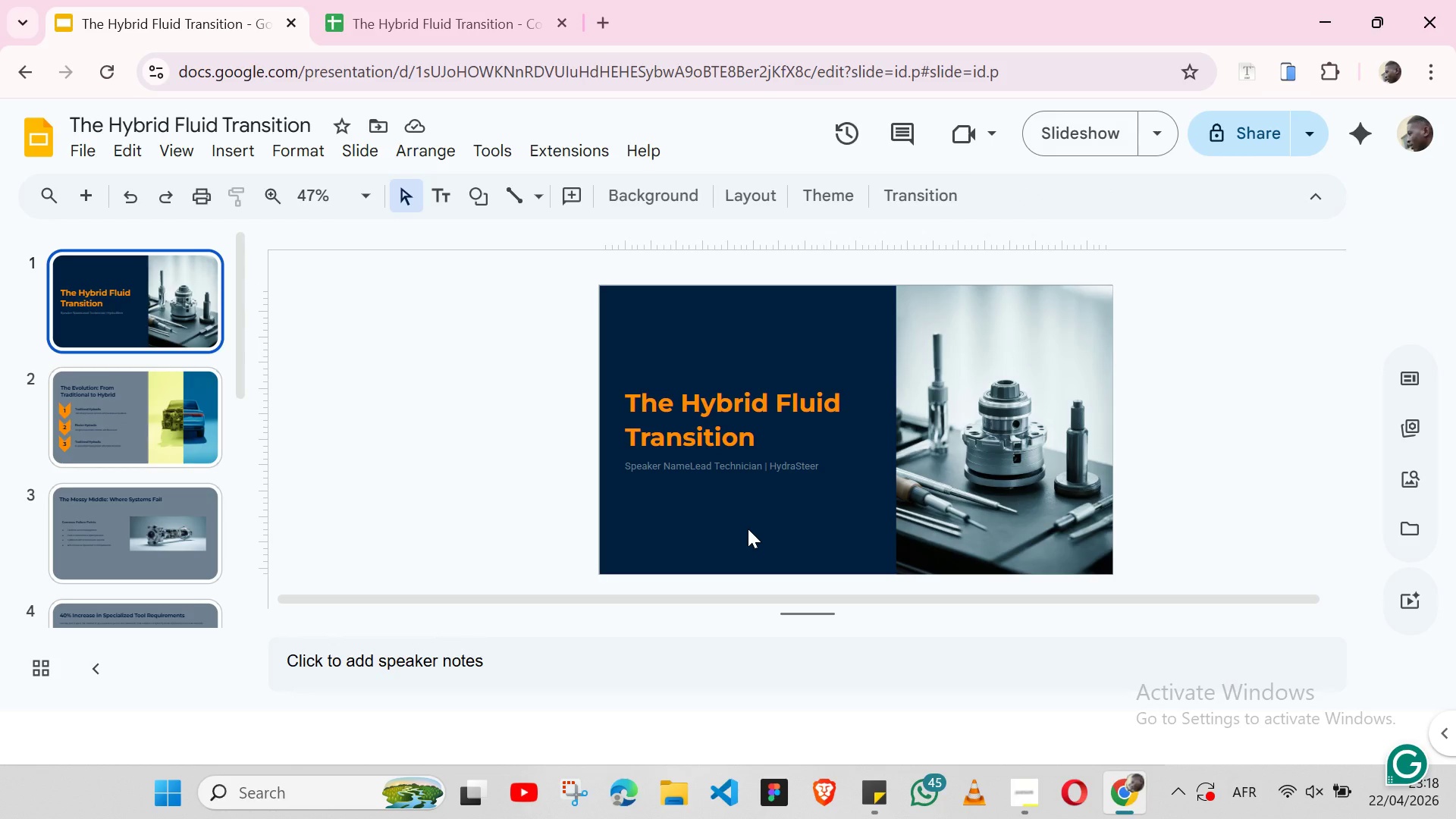 
left_click([748, 529])
 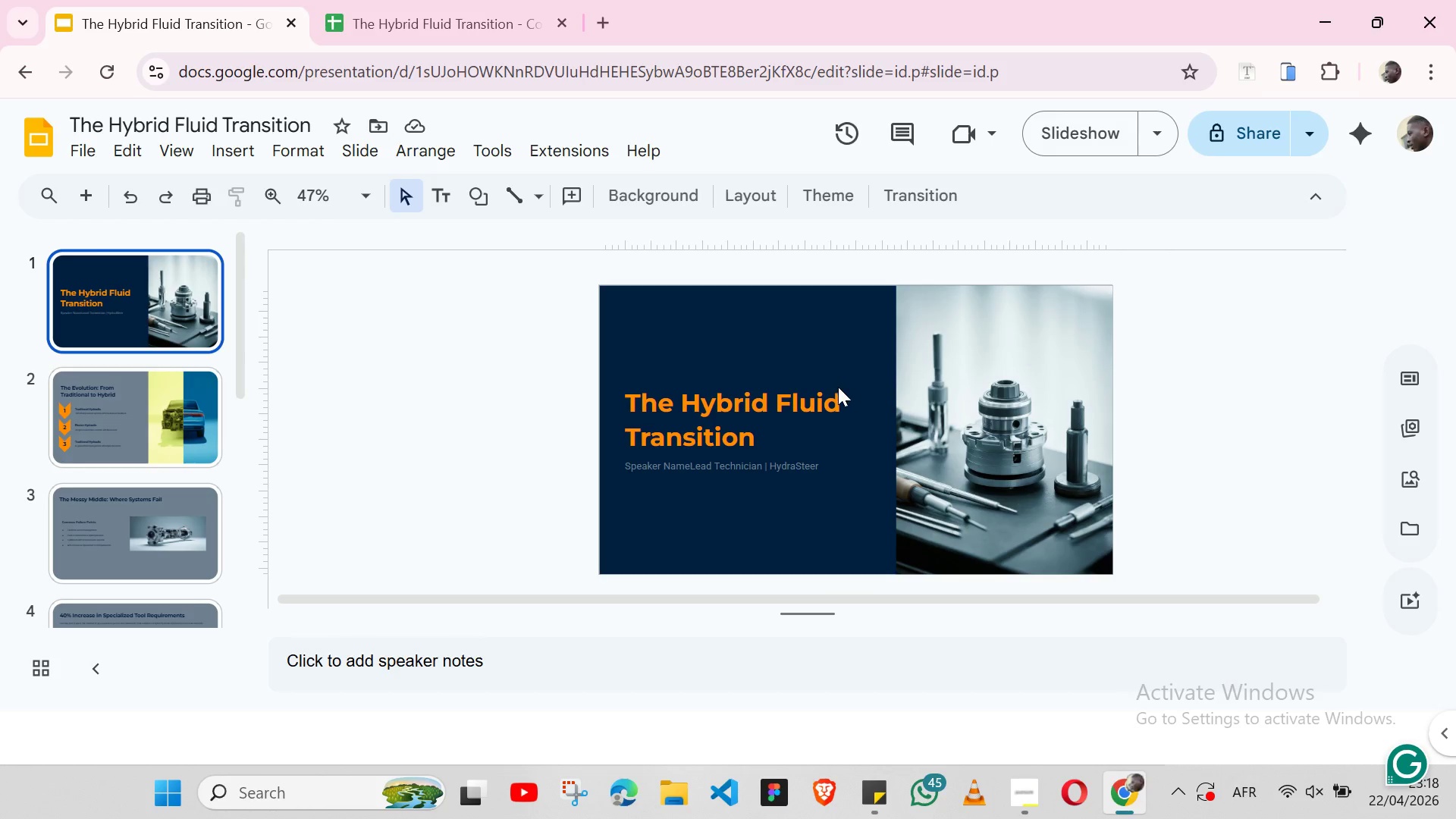 
left_click([838, 387])
 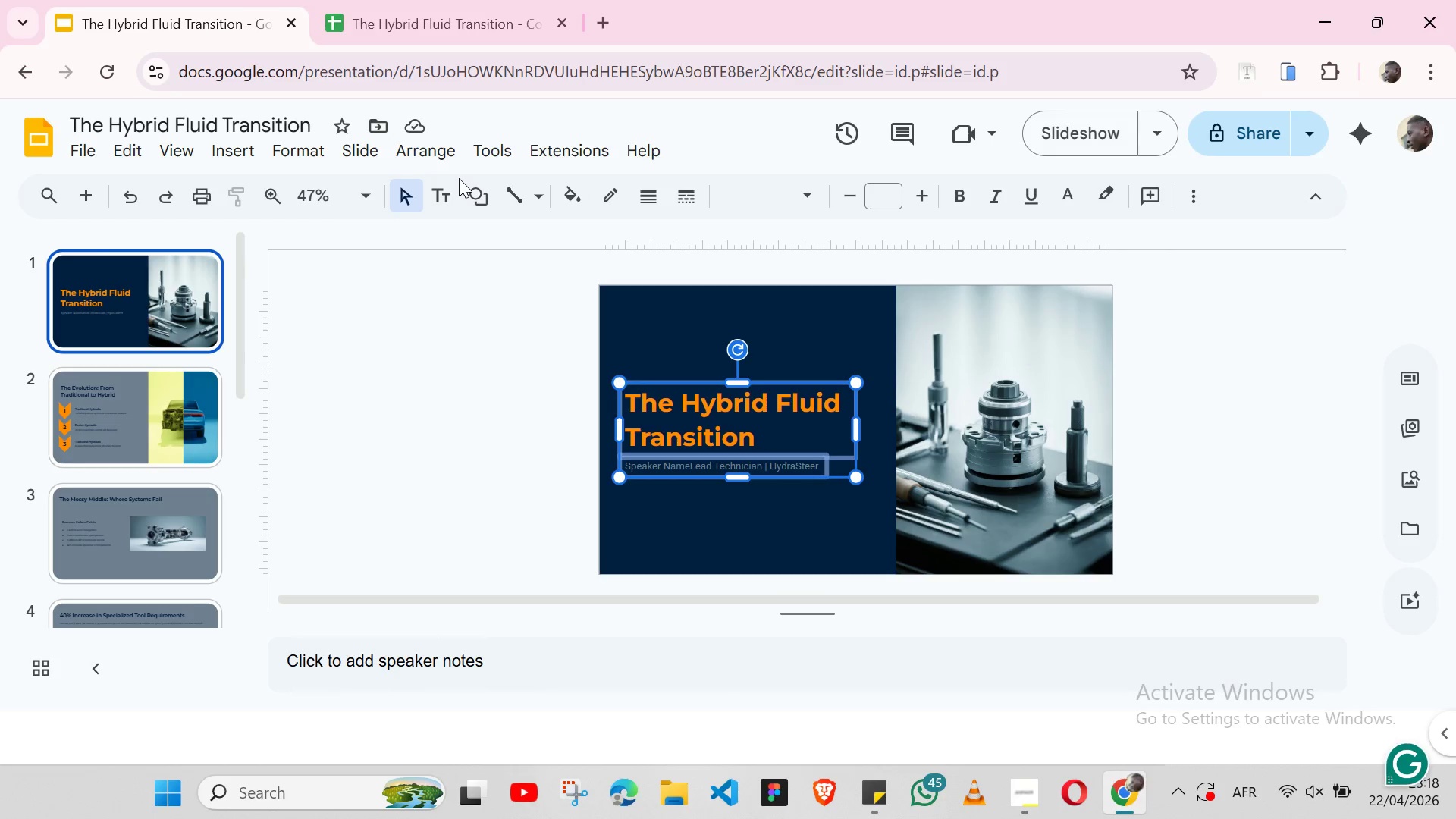 
left_click([434, 147])
 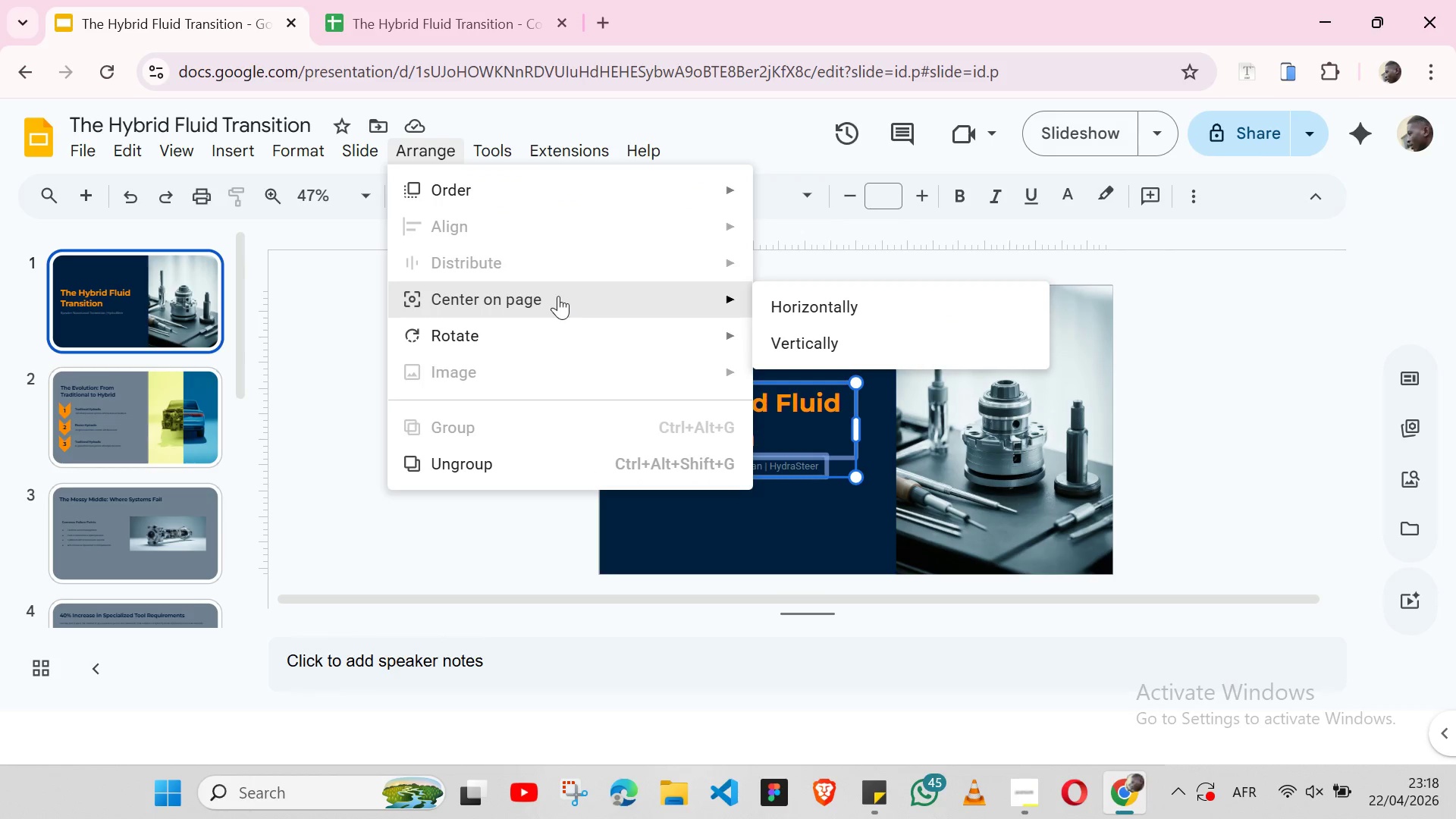 
left_click([803, 346])
 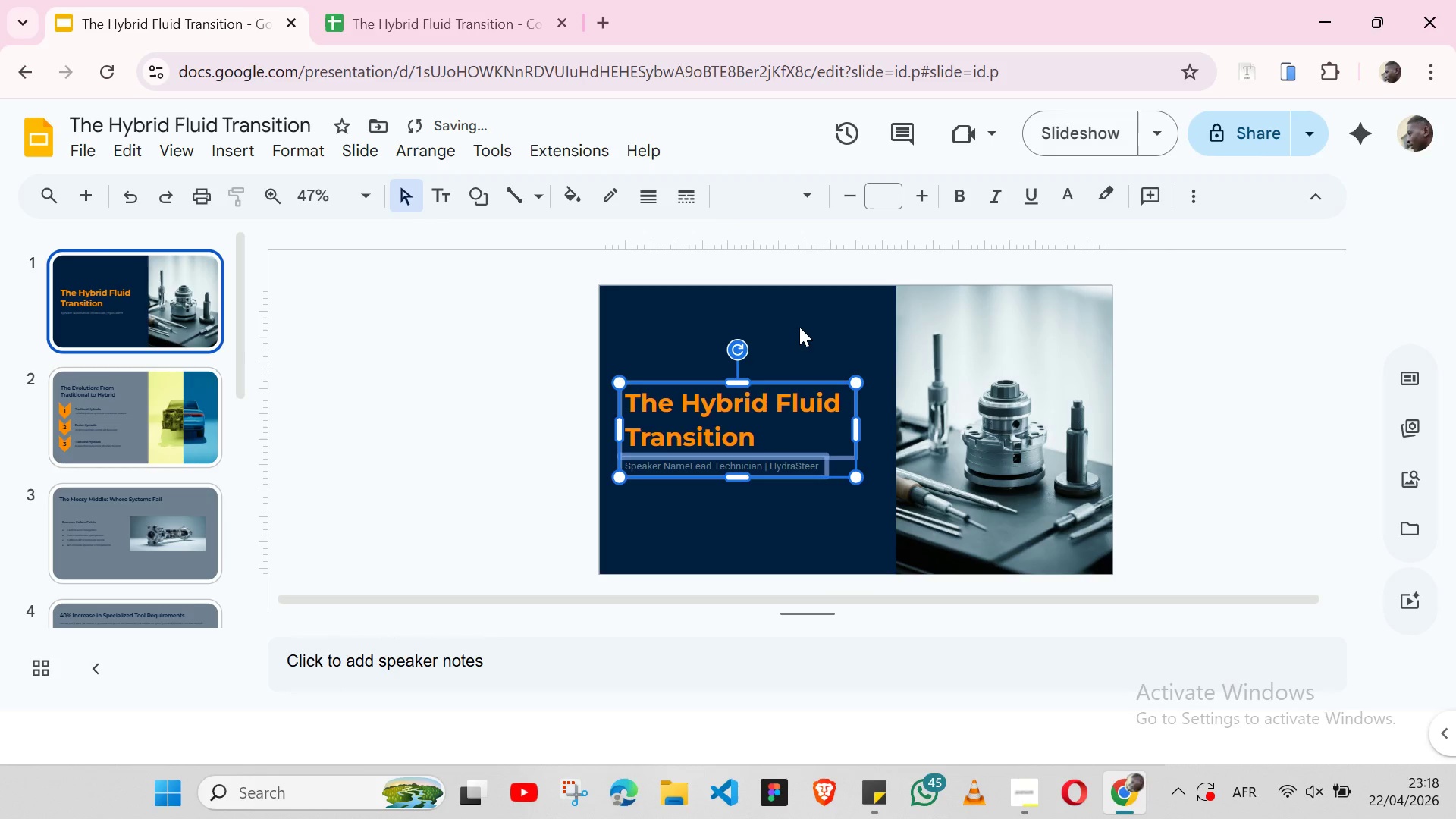 
left_click([799, 327])
 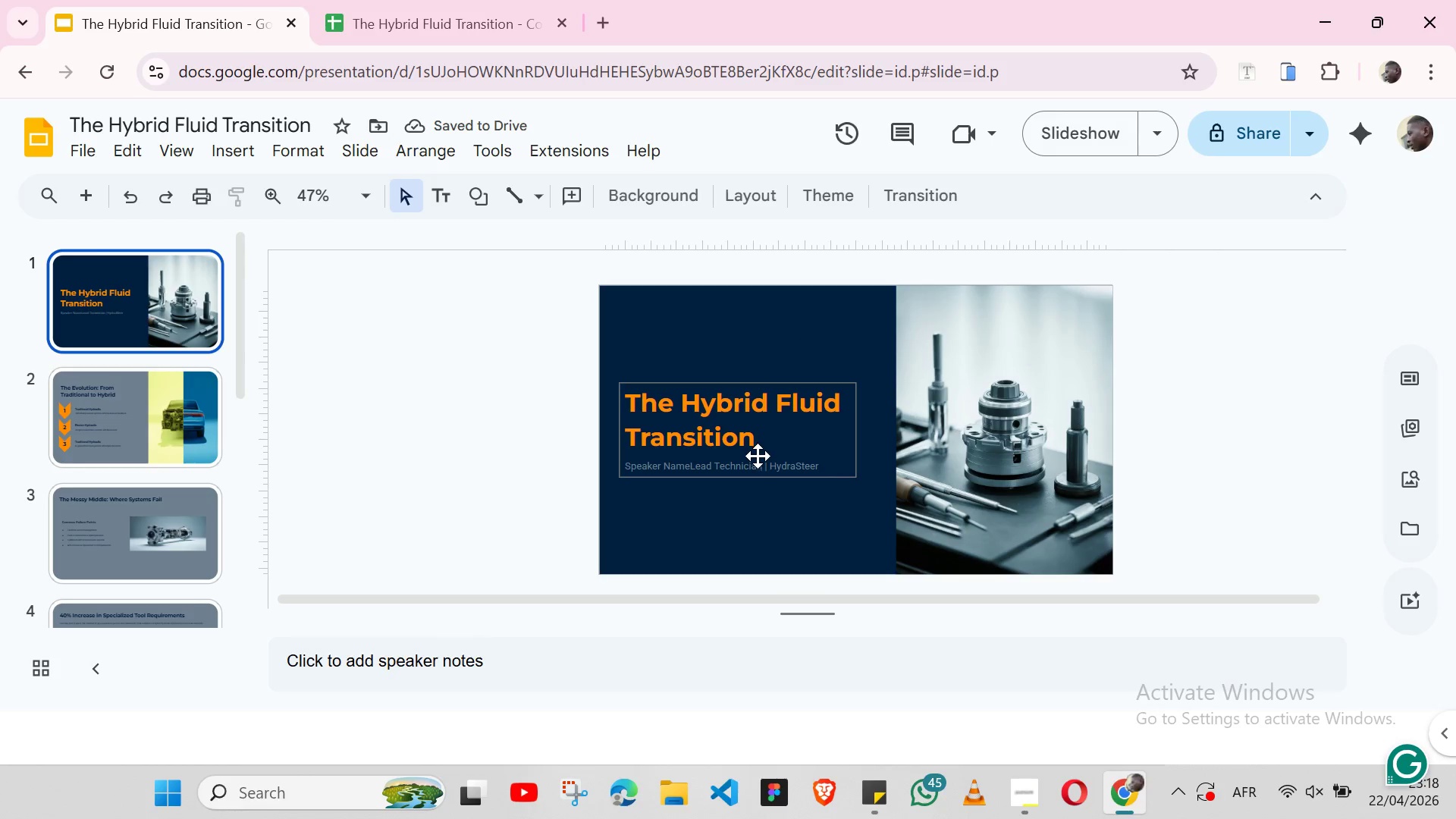 
double_click([739, 466])
 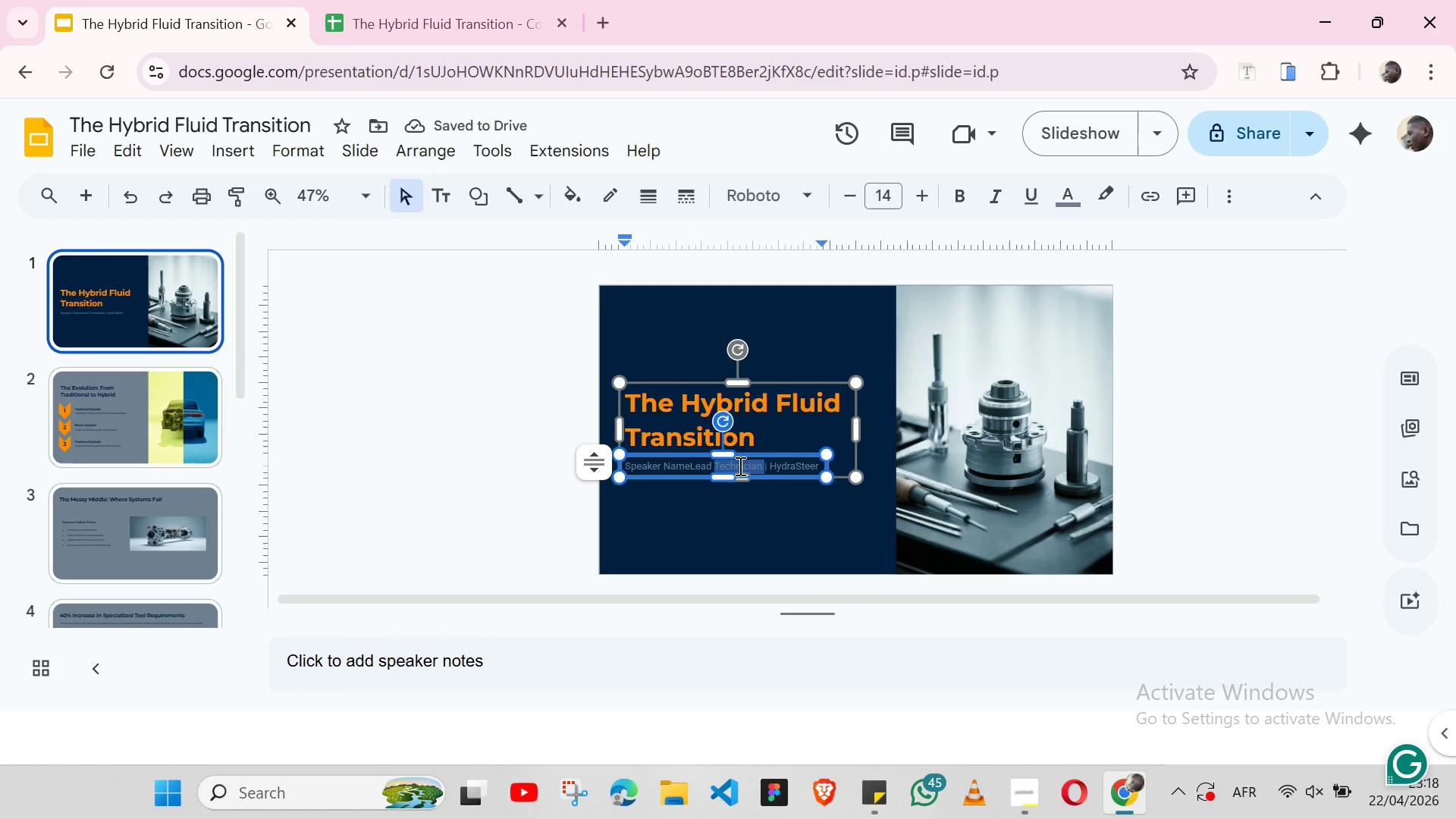 
triple_click([739, 466])
 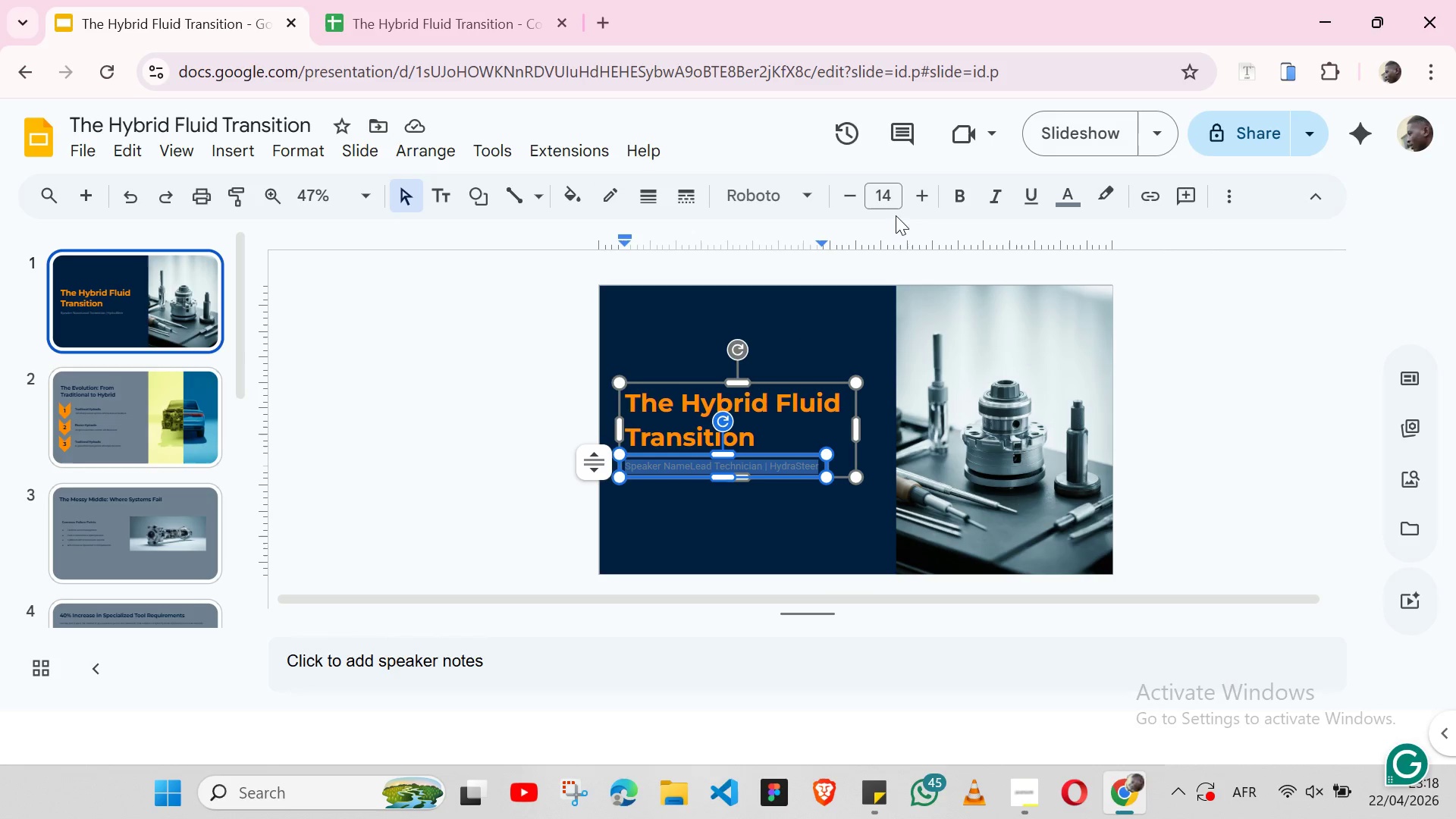 
left_click([883, 196])
 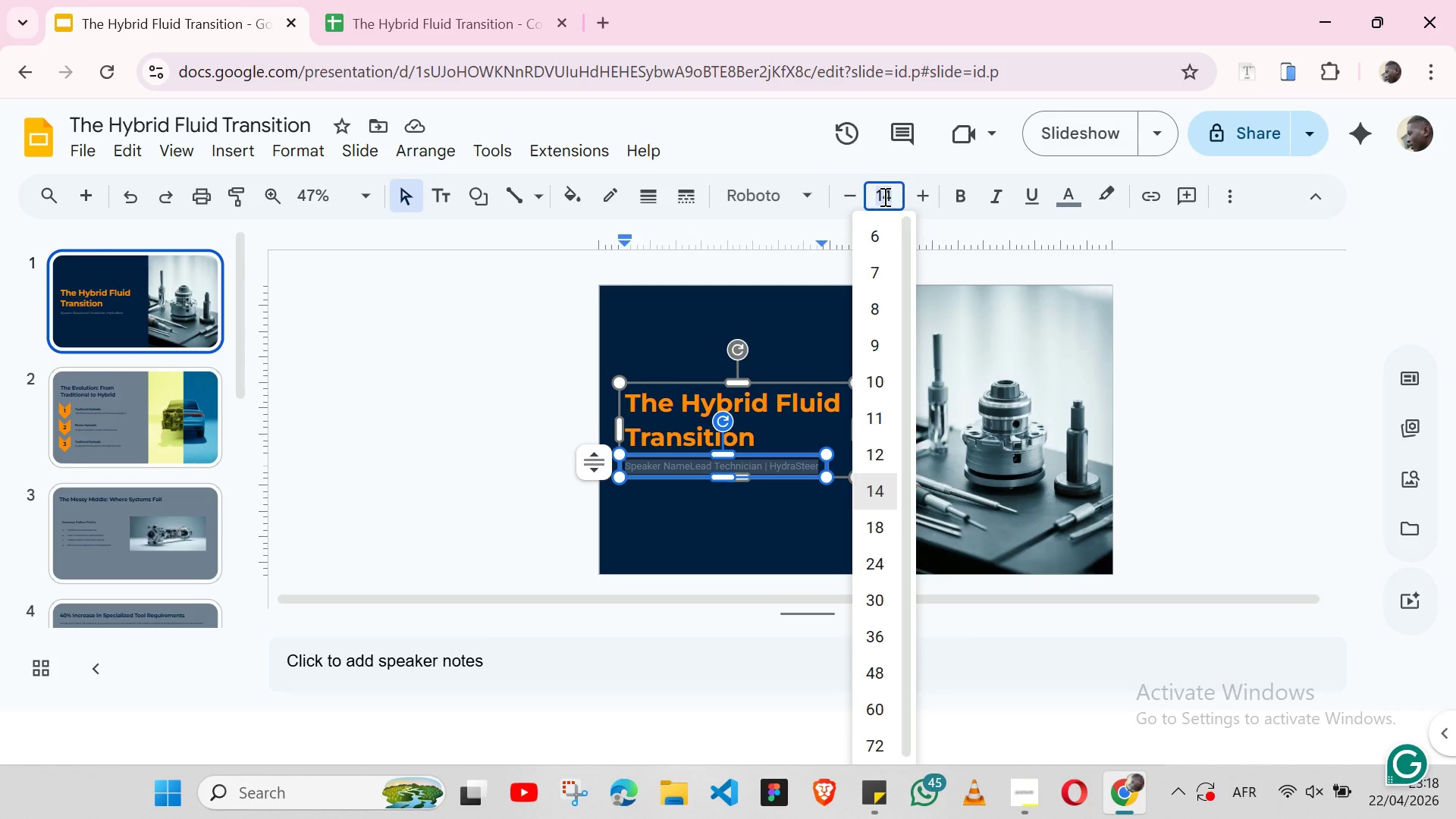 
type(16)
 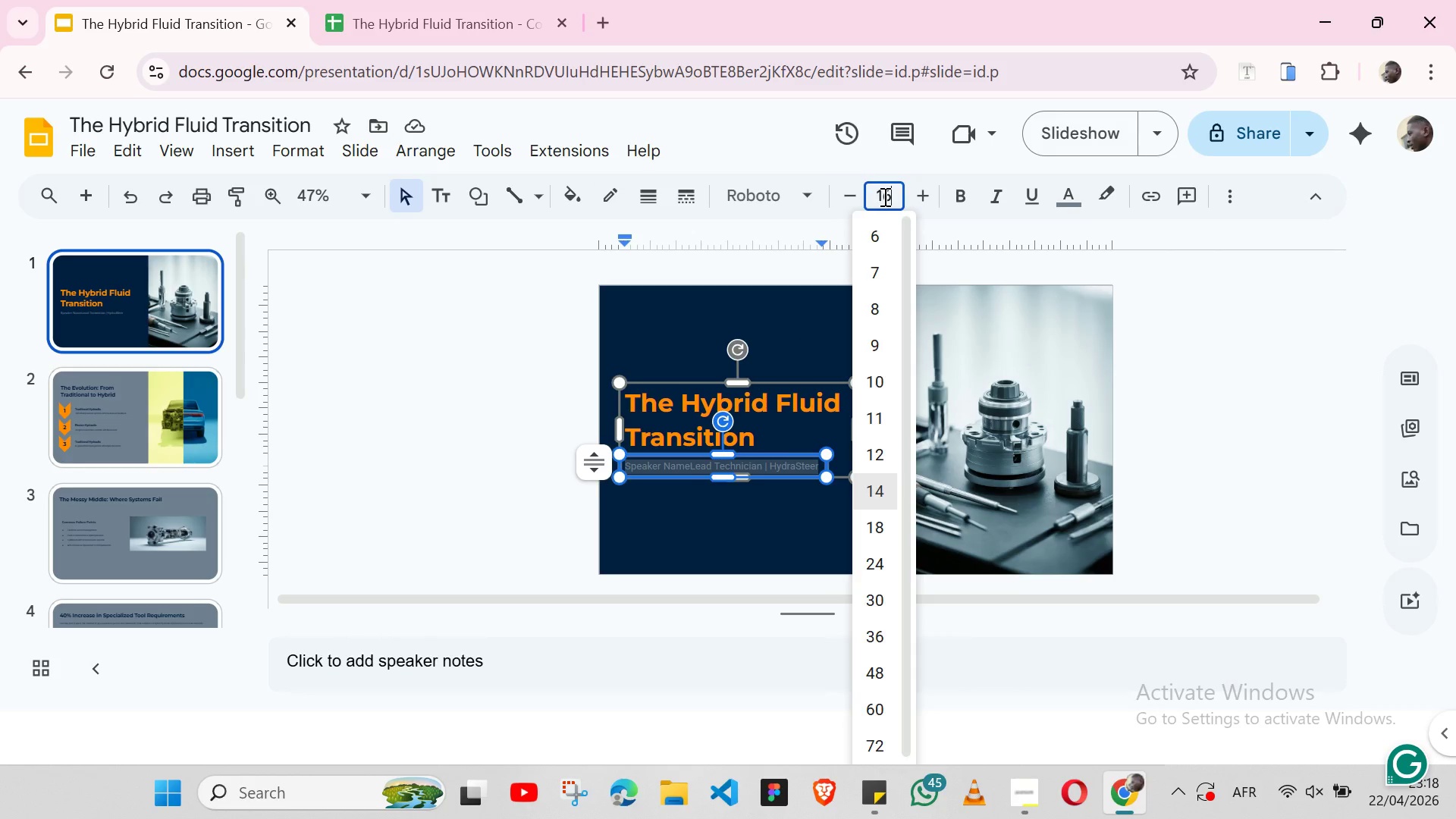 
key(Enter)
 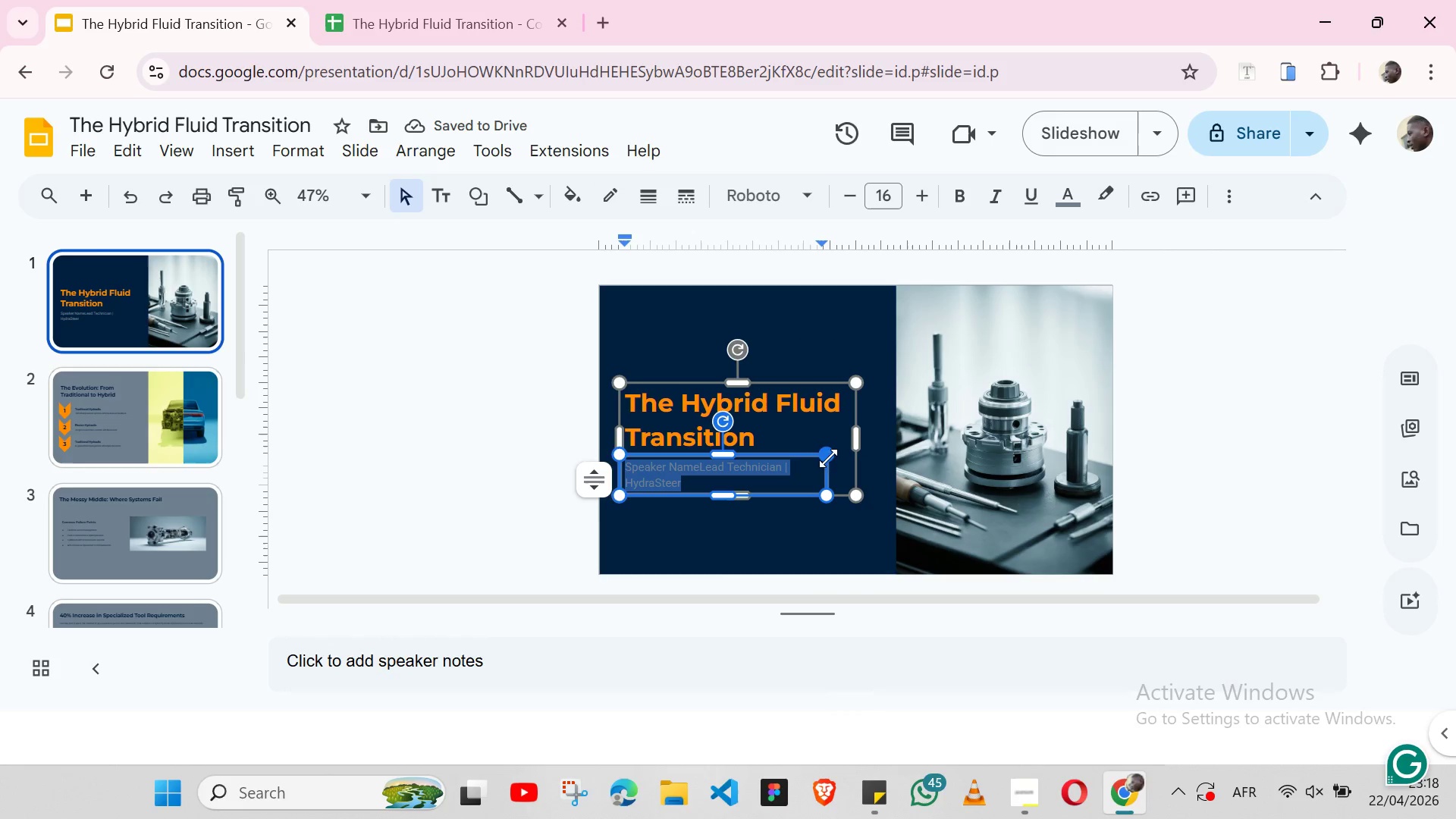 
left_click_drag(start_coordinate=[828, 469], to_coordinate=[854, 464])
 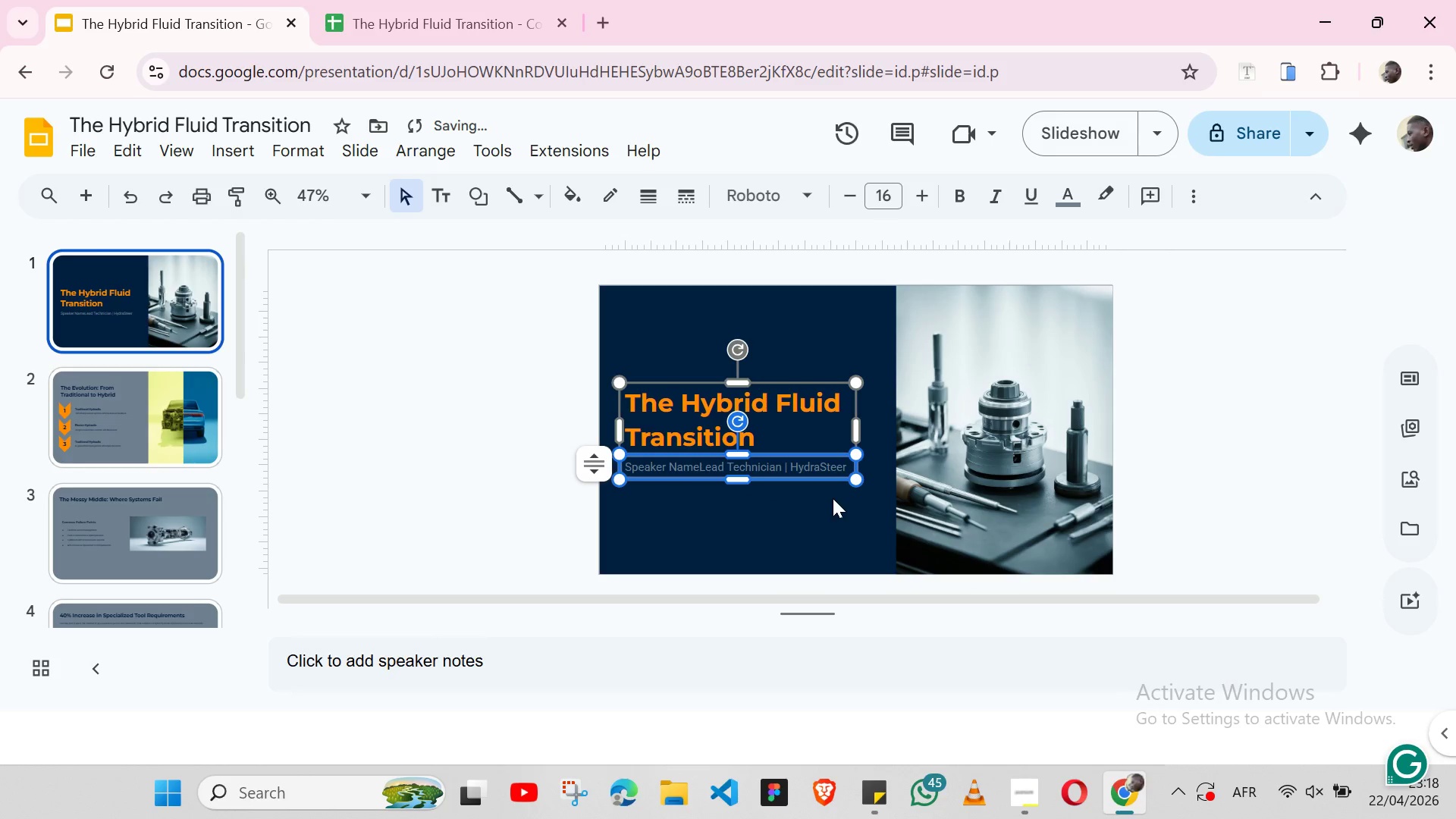 
left_click([833, 498])
 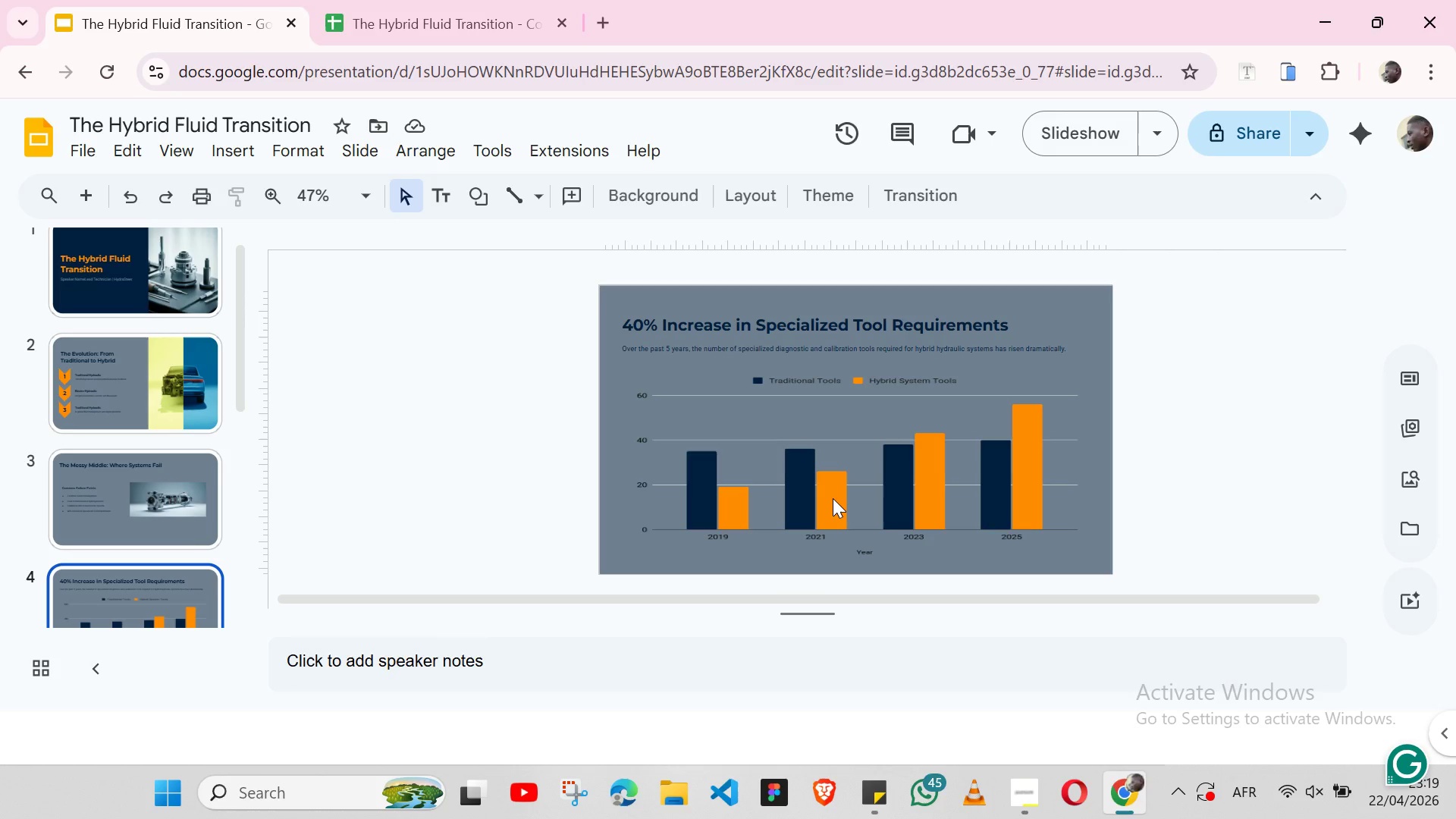 
wait(17.88)
 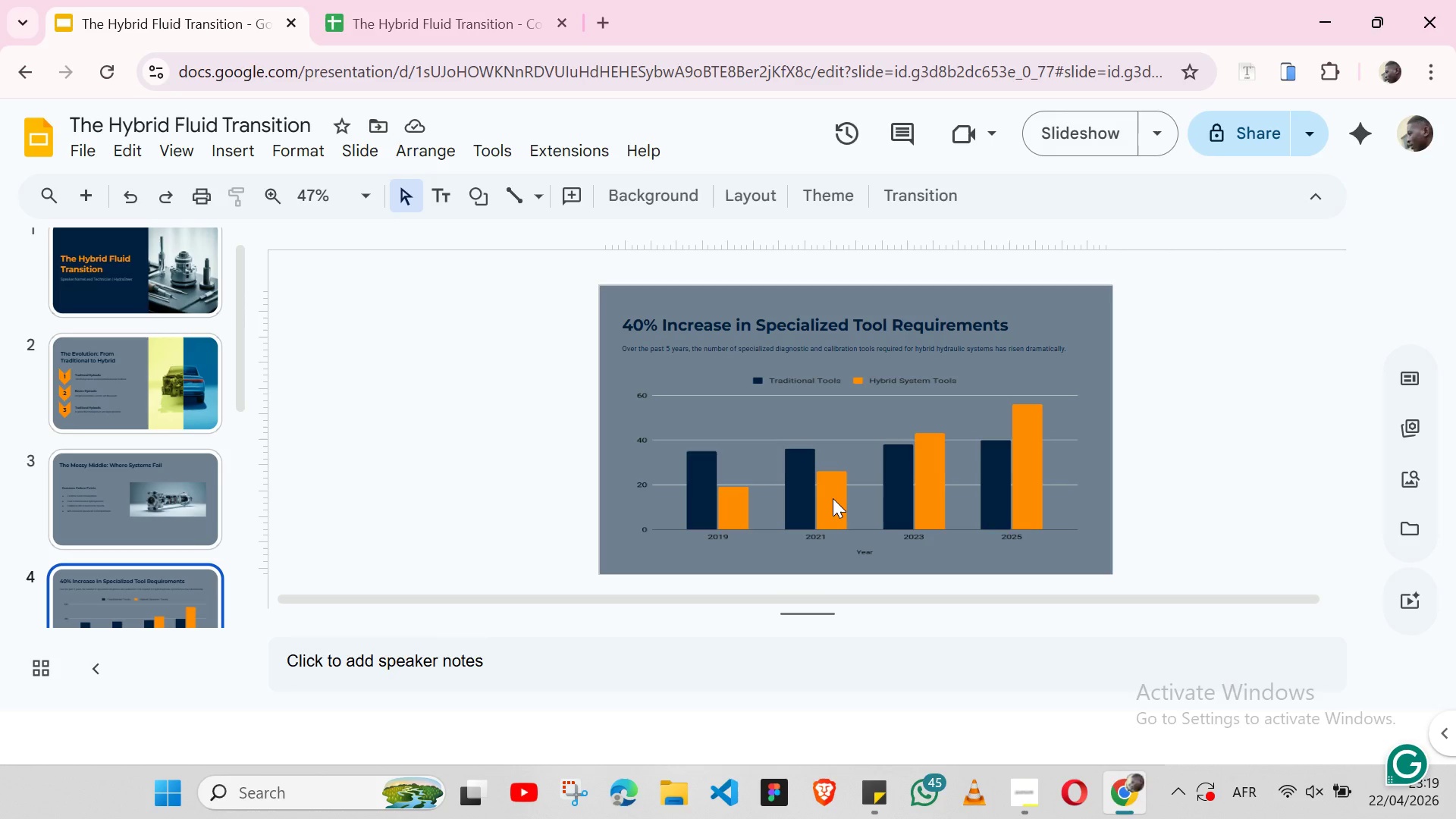 
left_click([818, 431])
 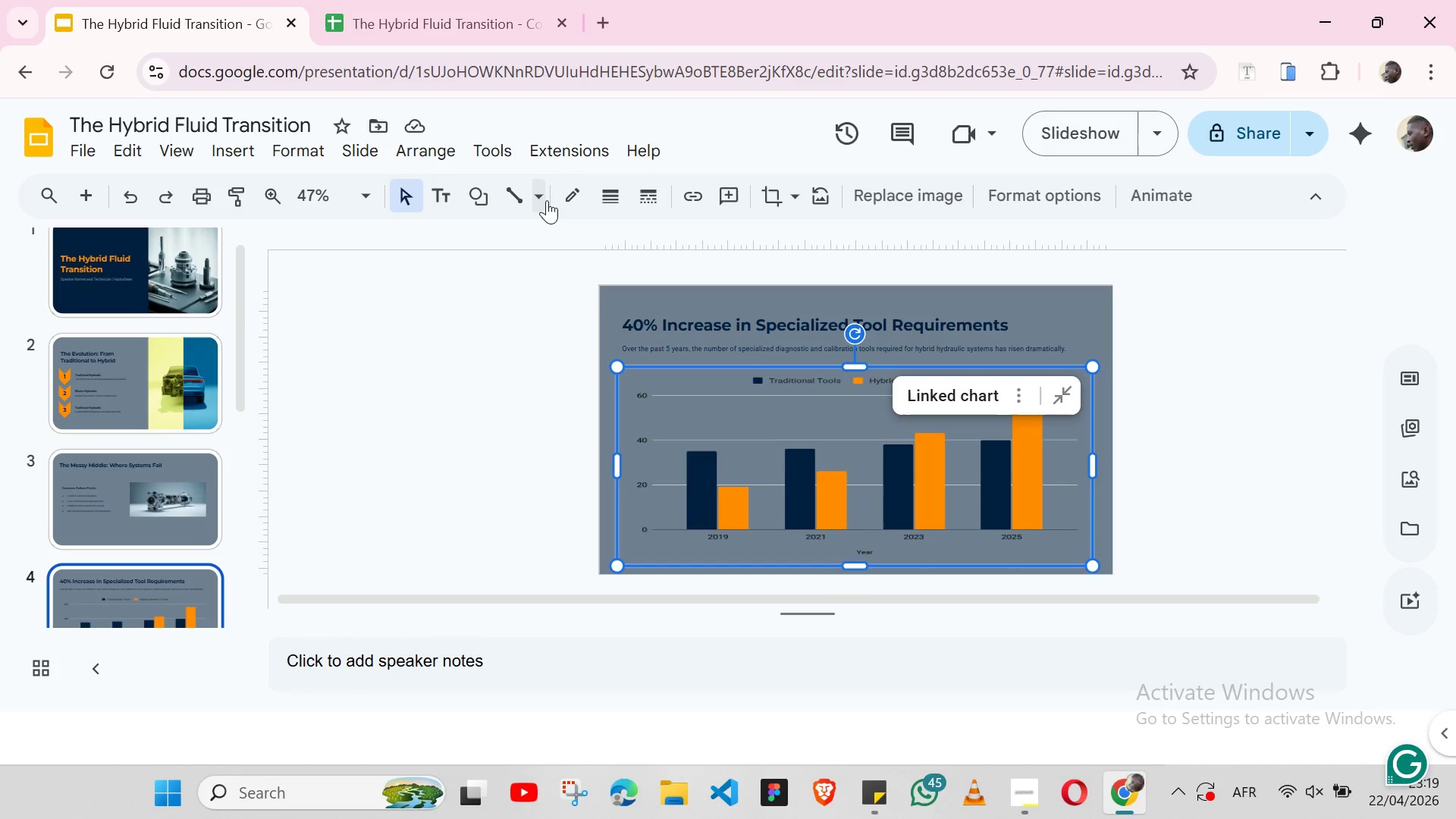 
left_click([560, 200])
 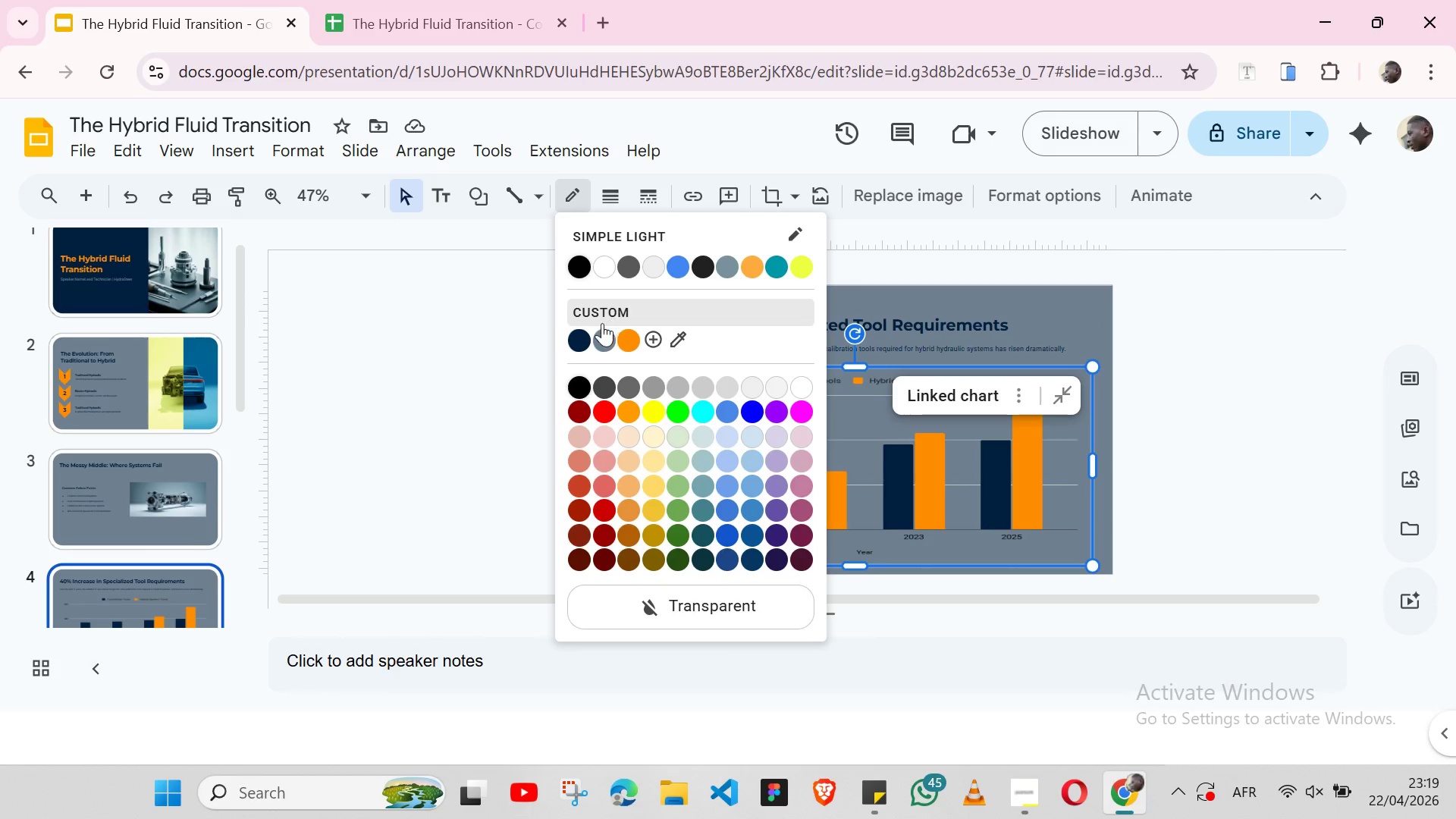 
left_click([584, 337])
 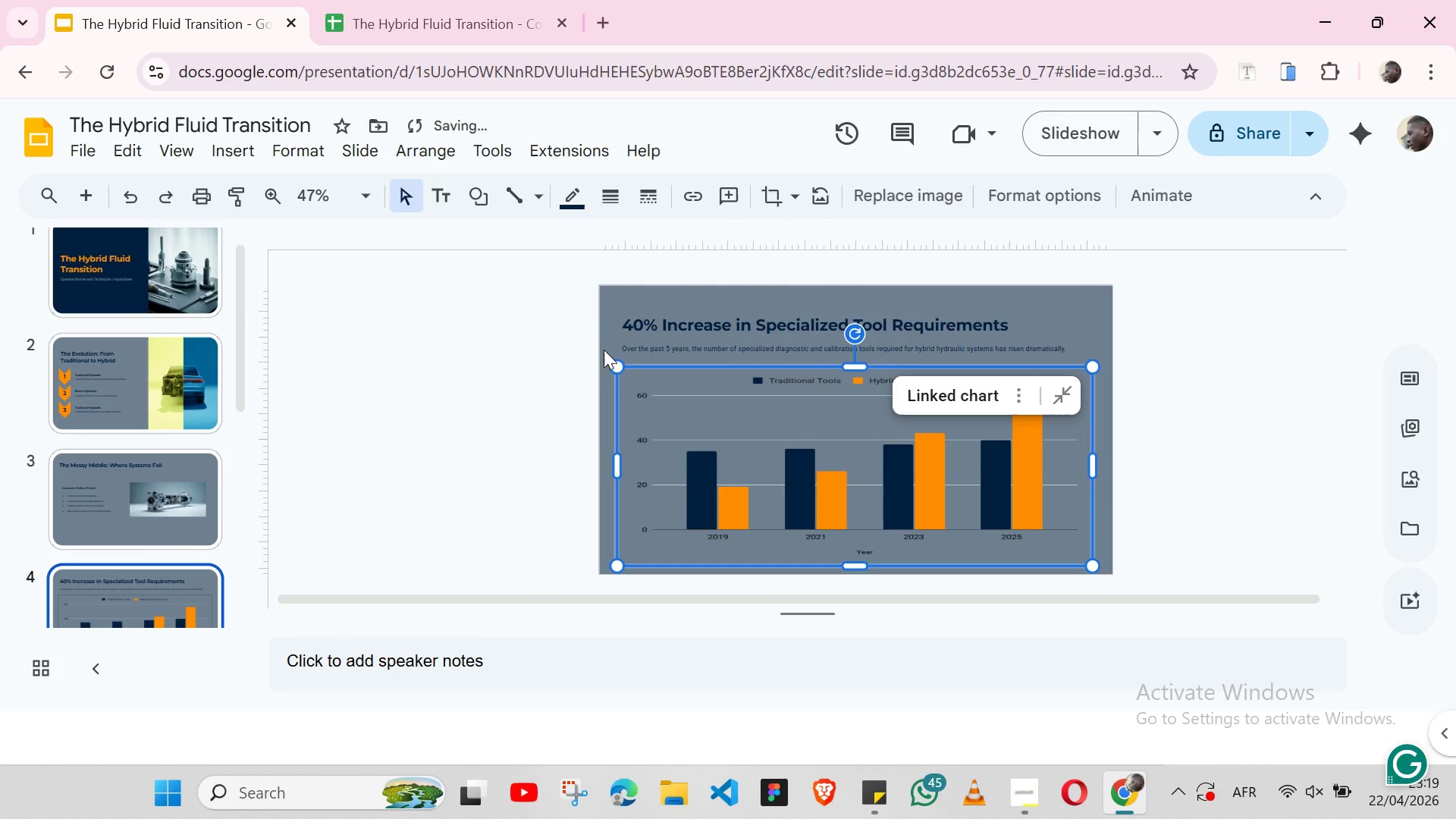 
left_click([604, 350])
 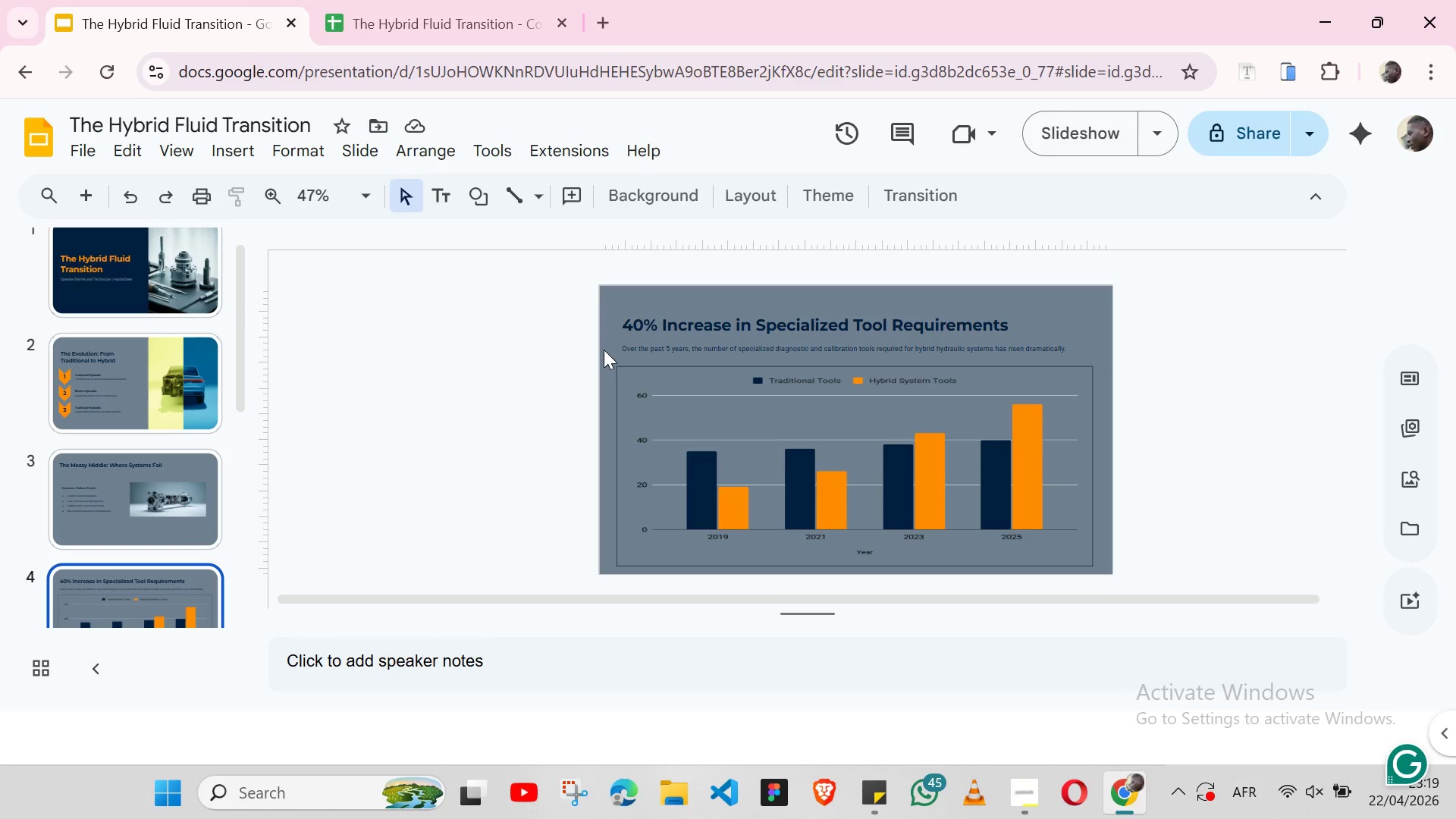 
wait(28.58)
 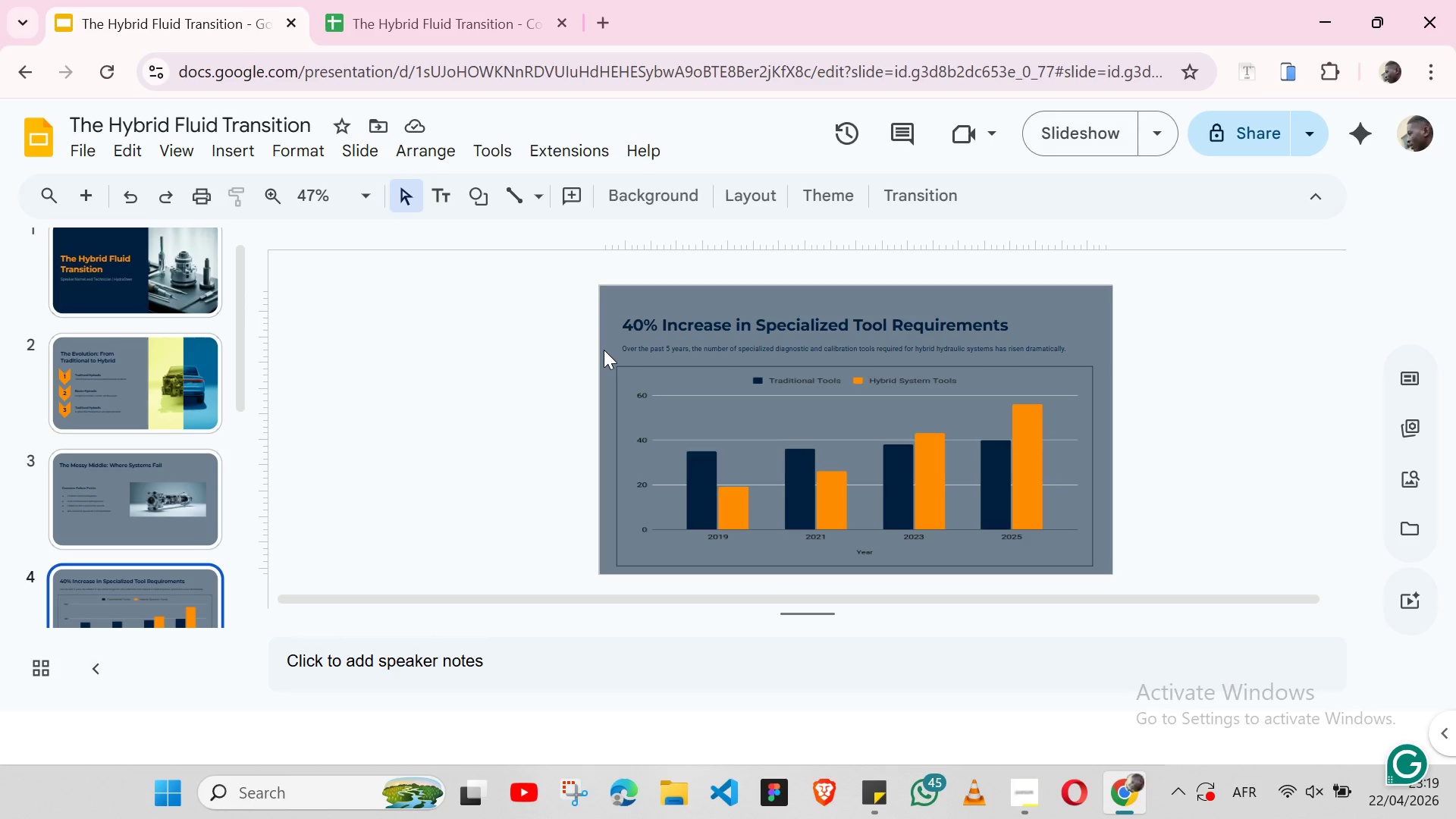 
left_click([729, 418])
 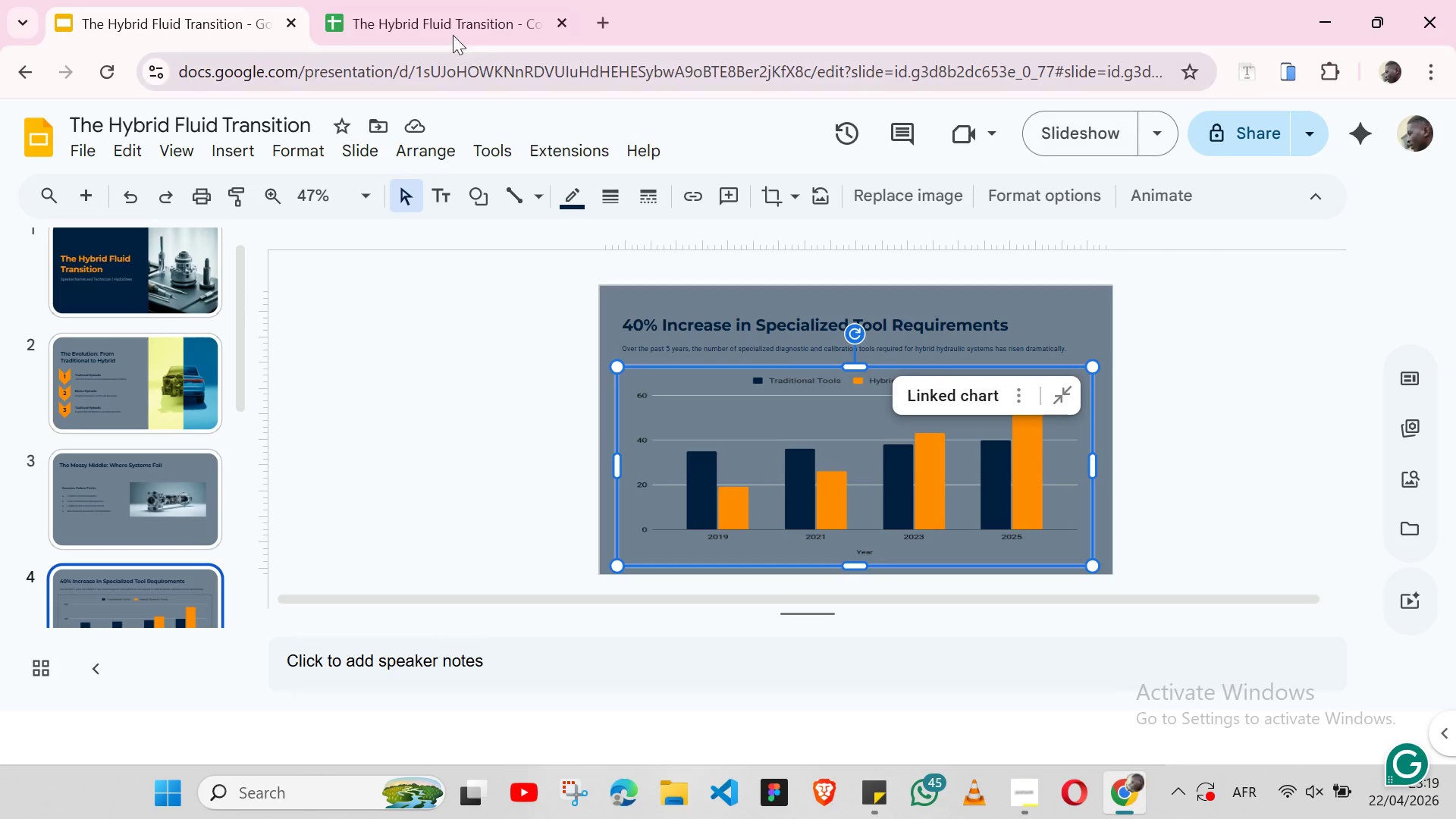 
left_click([440, 20])
 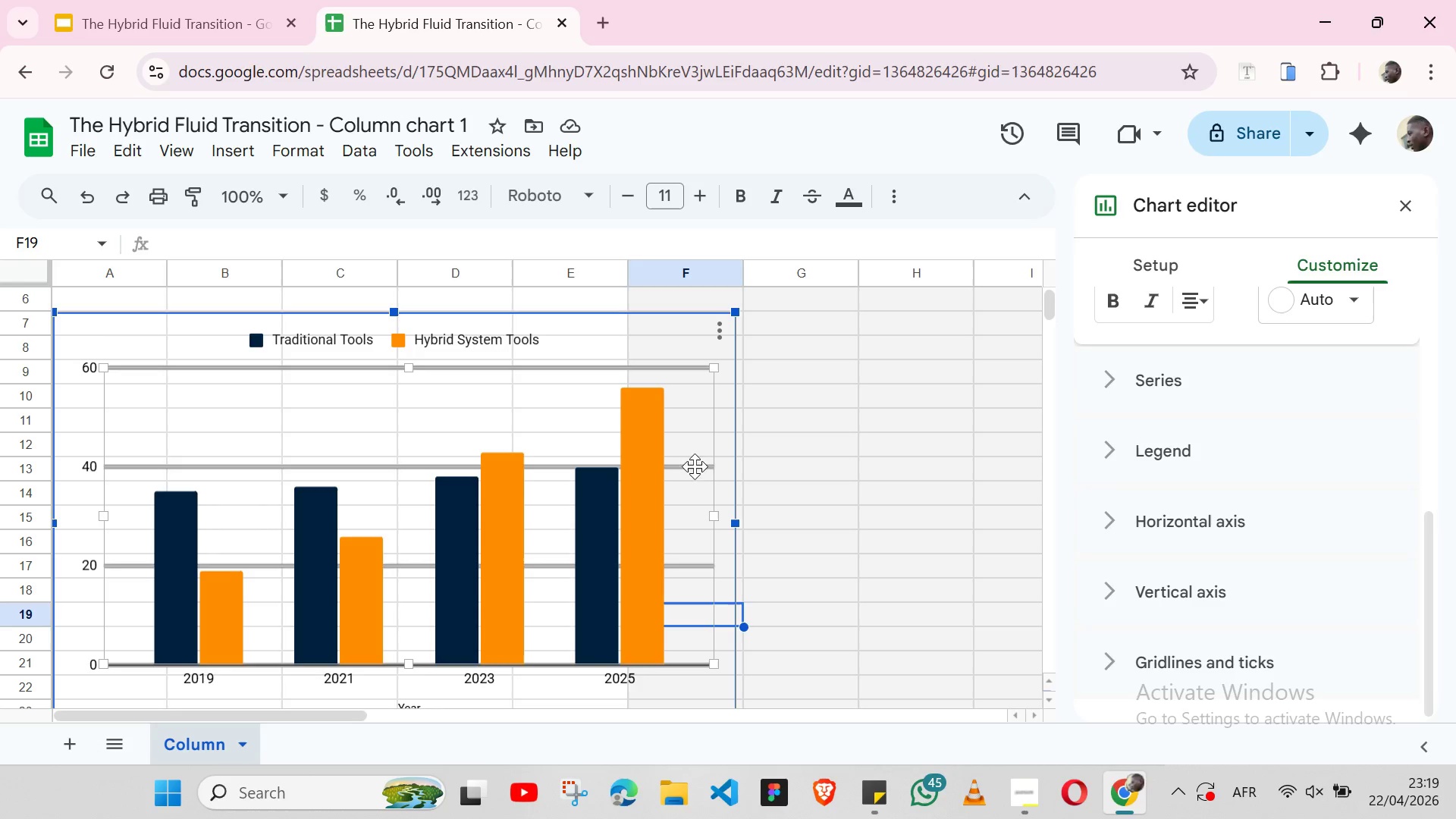 
wait(6.16)
 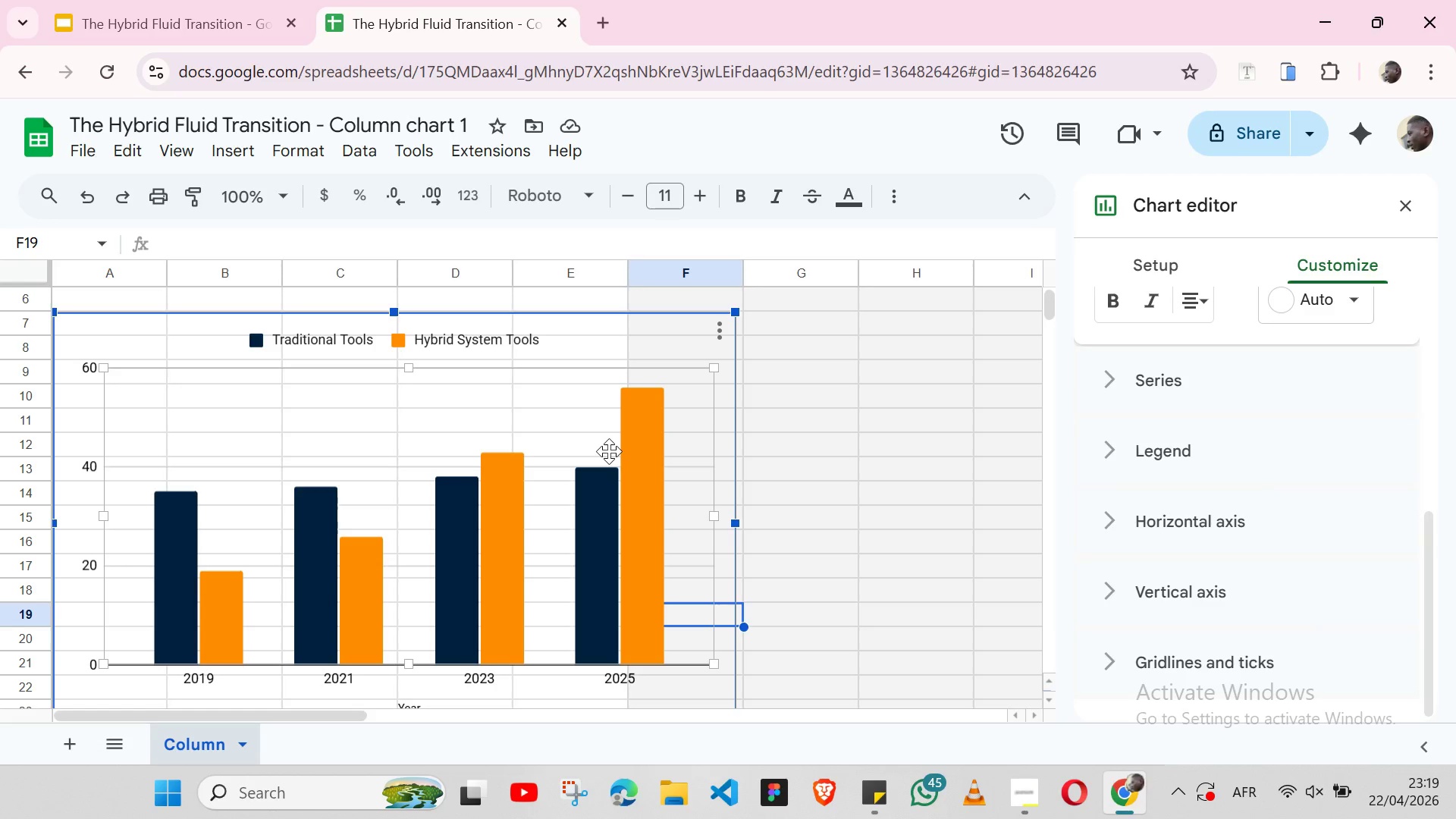 
double_click([690, 467])
 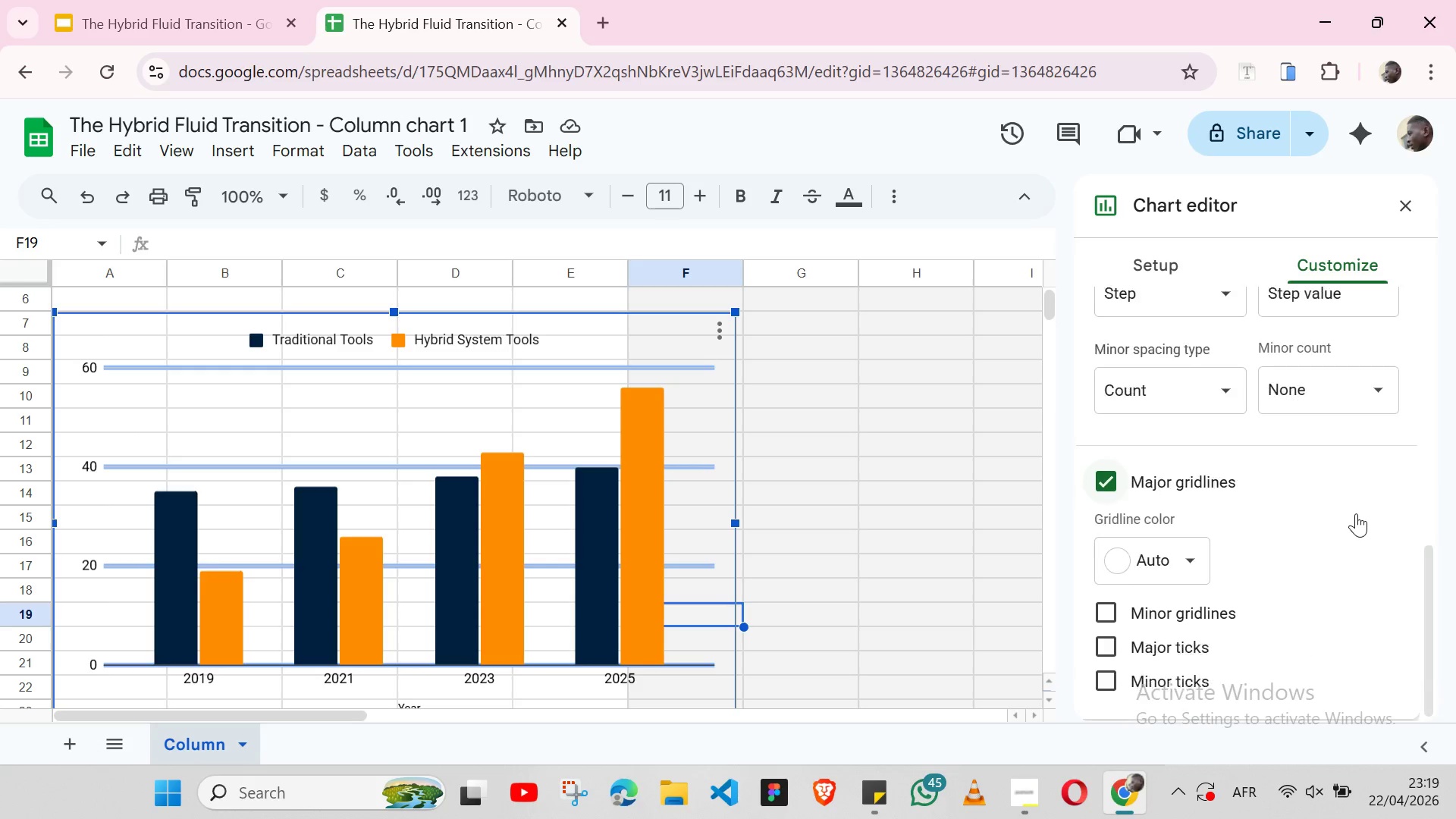 
left_click([1151, 561])
 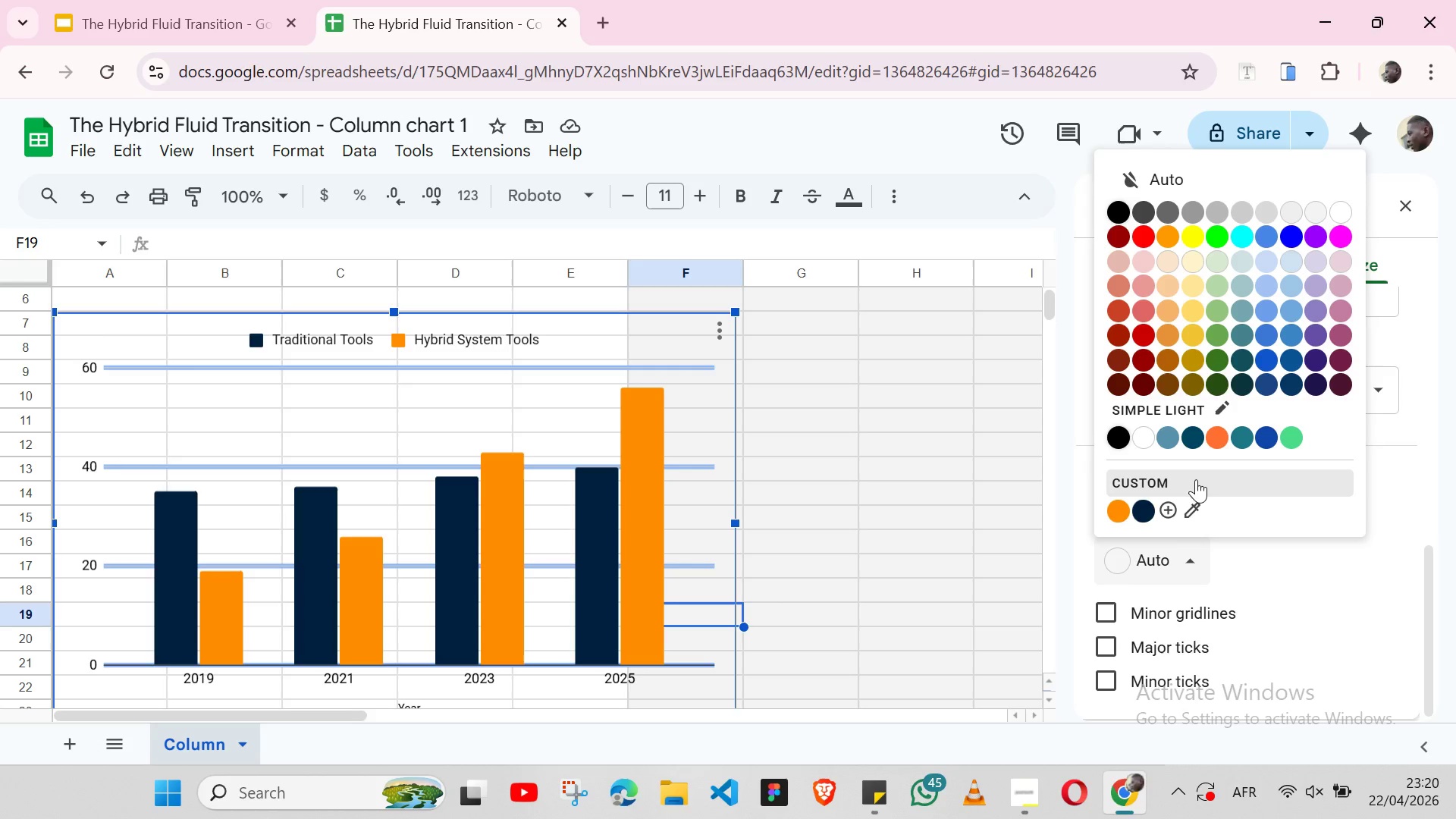 
wait(11.56)
 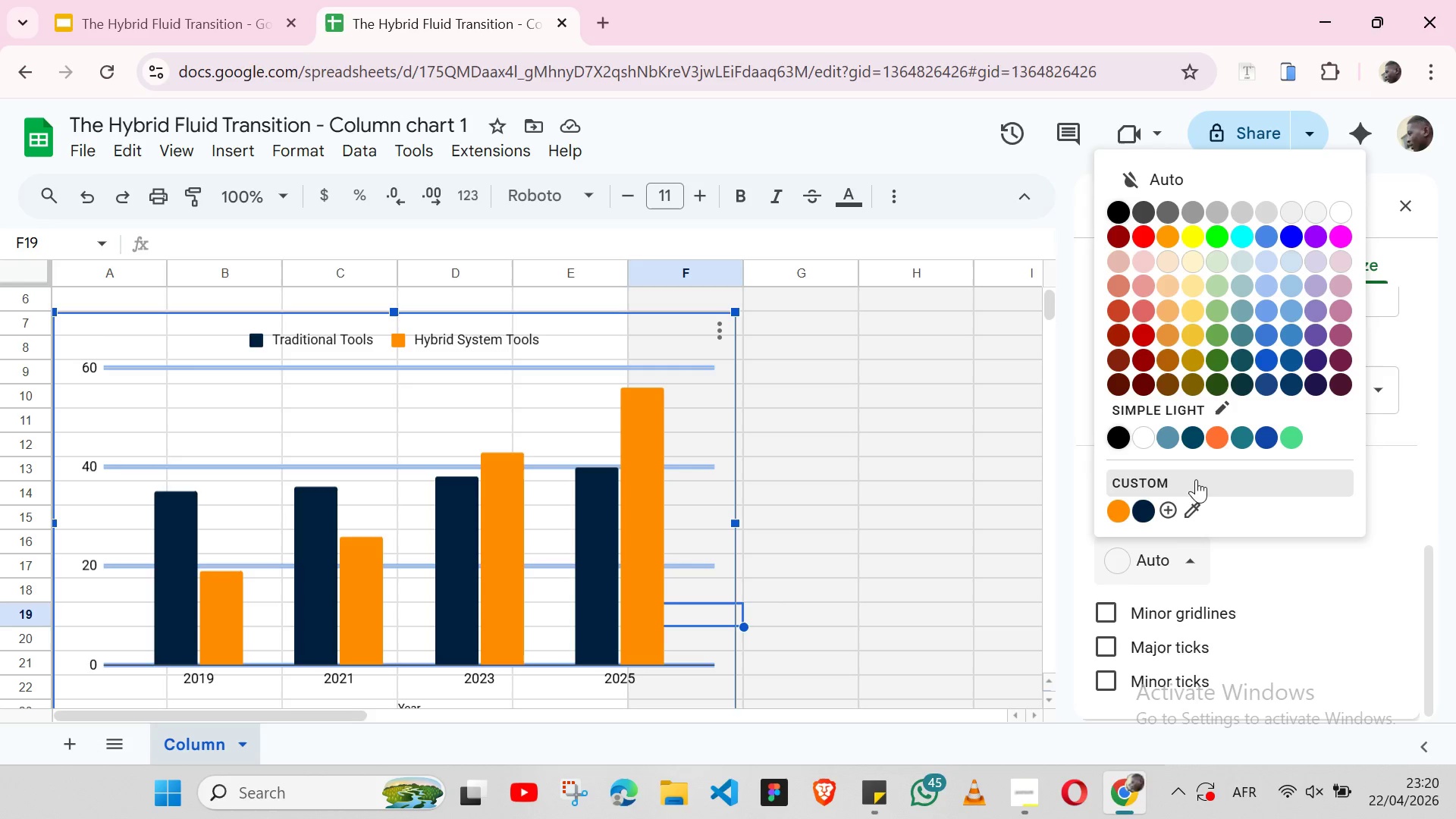 
left_click([1178, 511])
 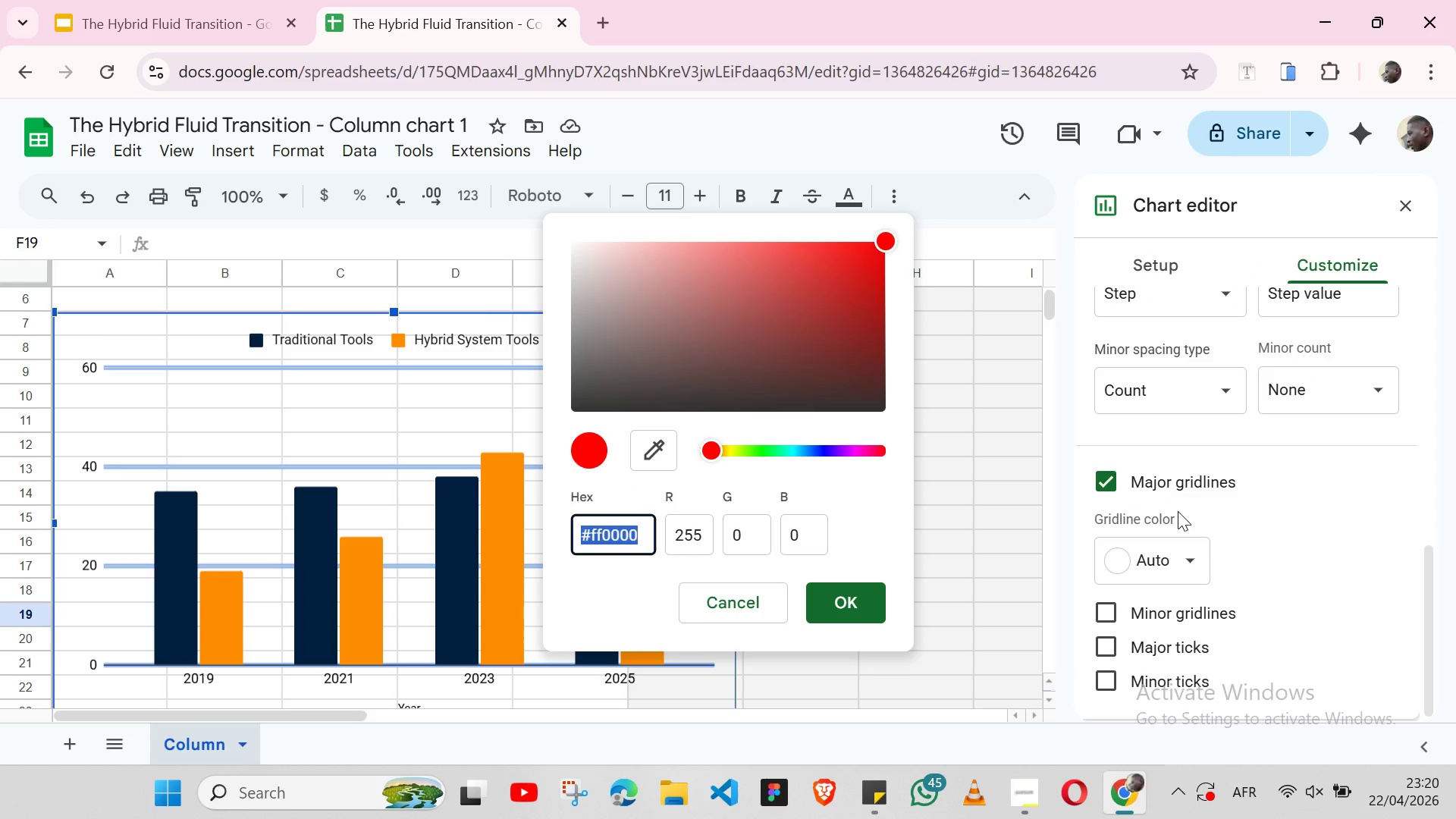 
type(ff2)
key(Backspace)
key(Backspace)
type(2f2f2f2)
 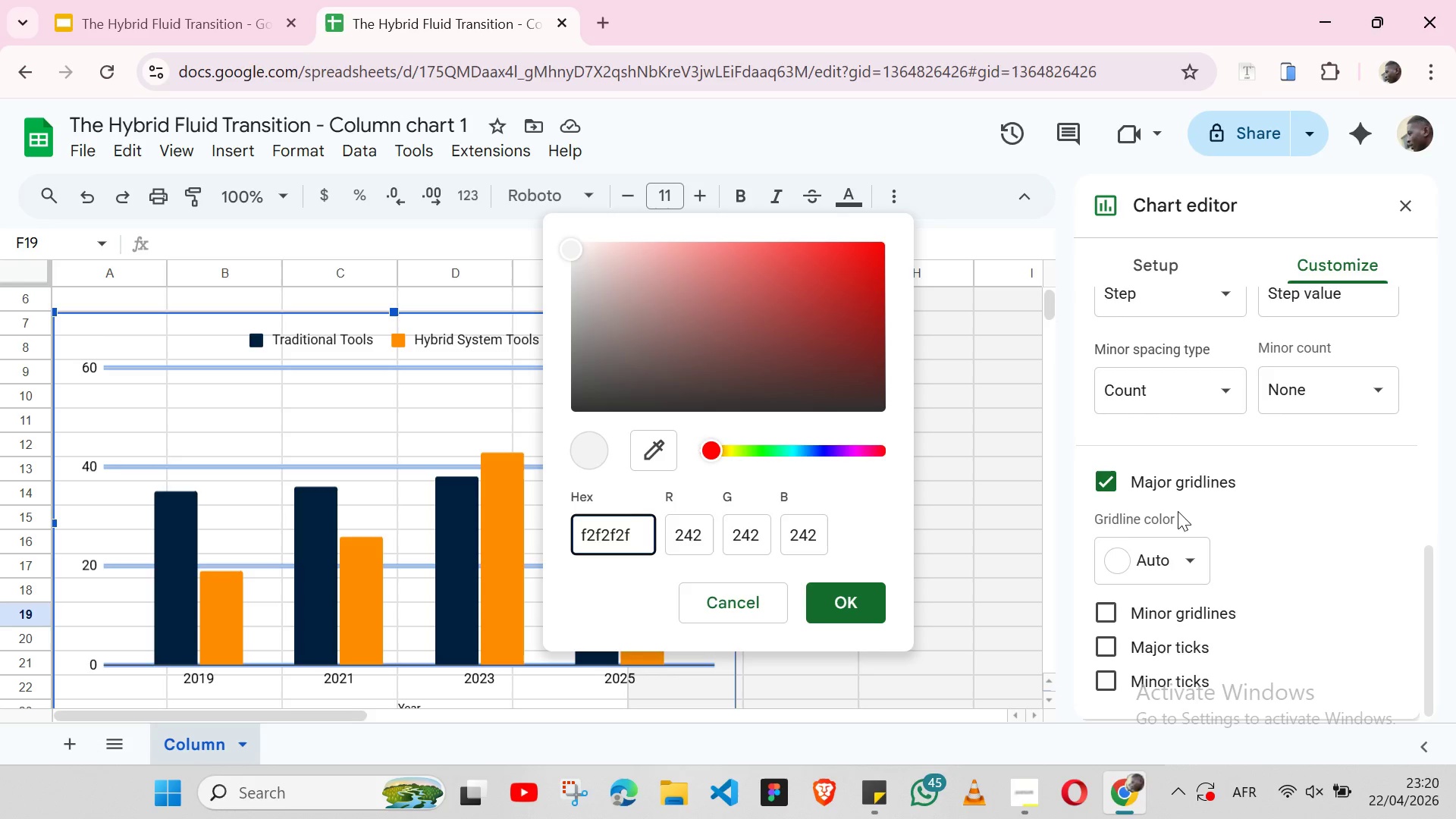 
left_click([861, 606])
 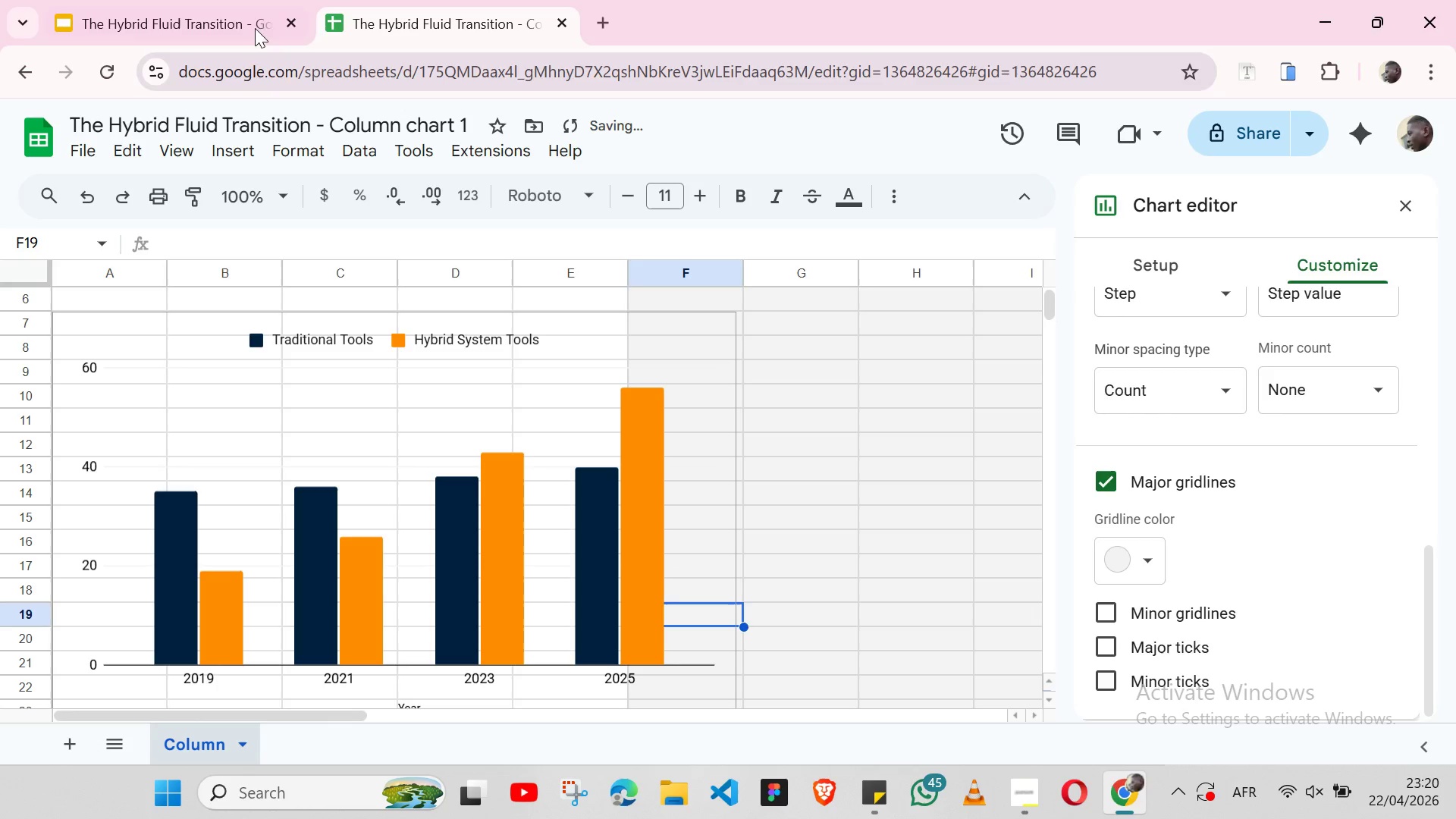 
left_click([220, 10])
 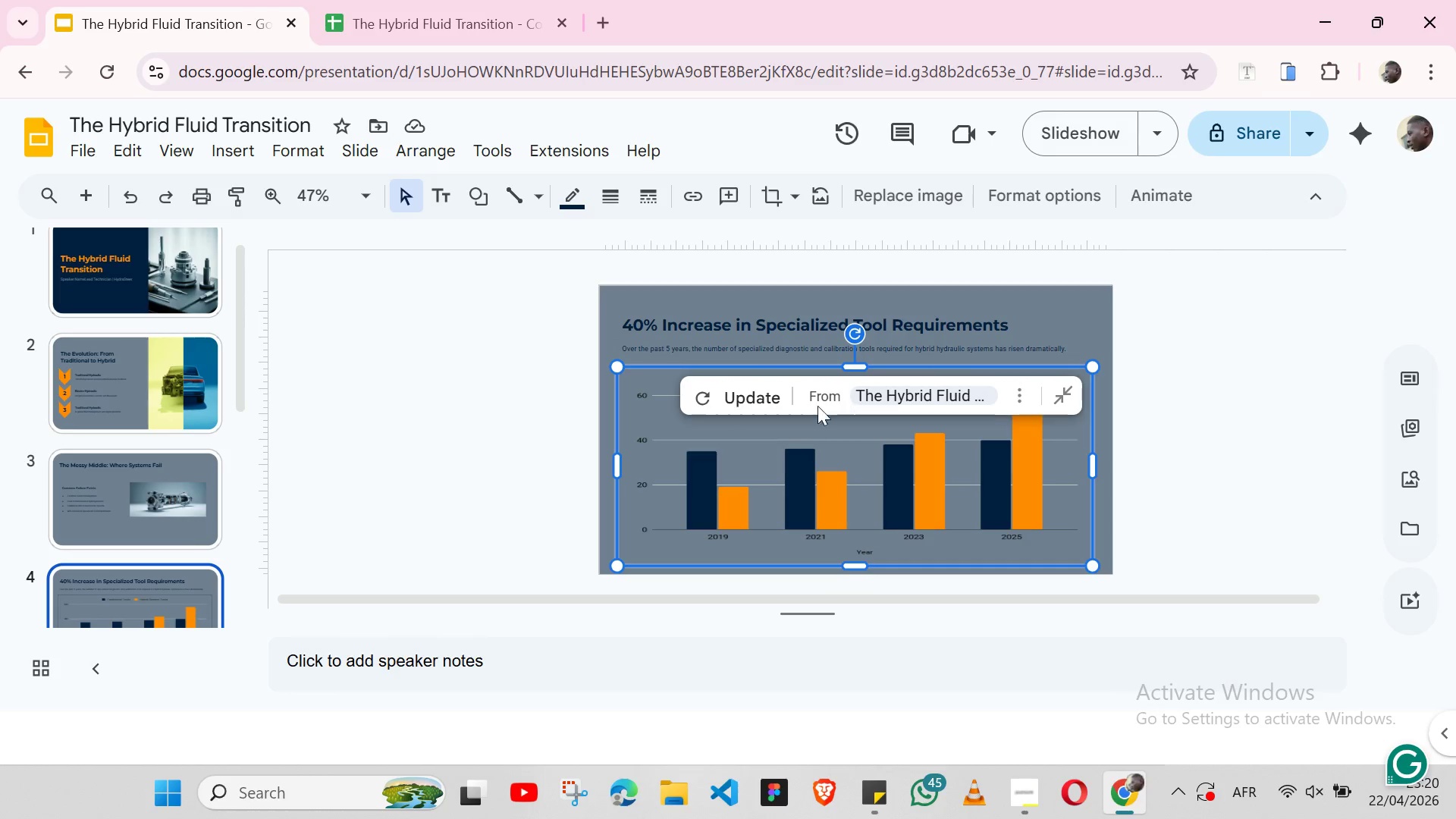 
left_click([745, 398])
 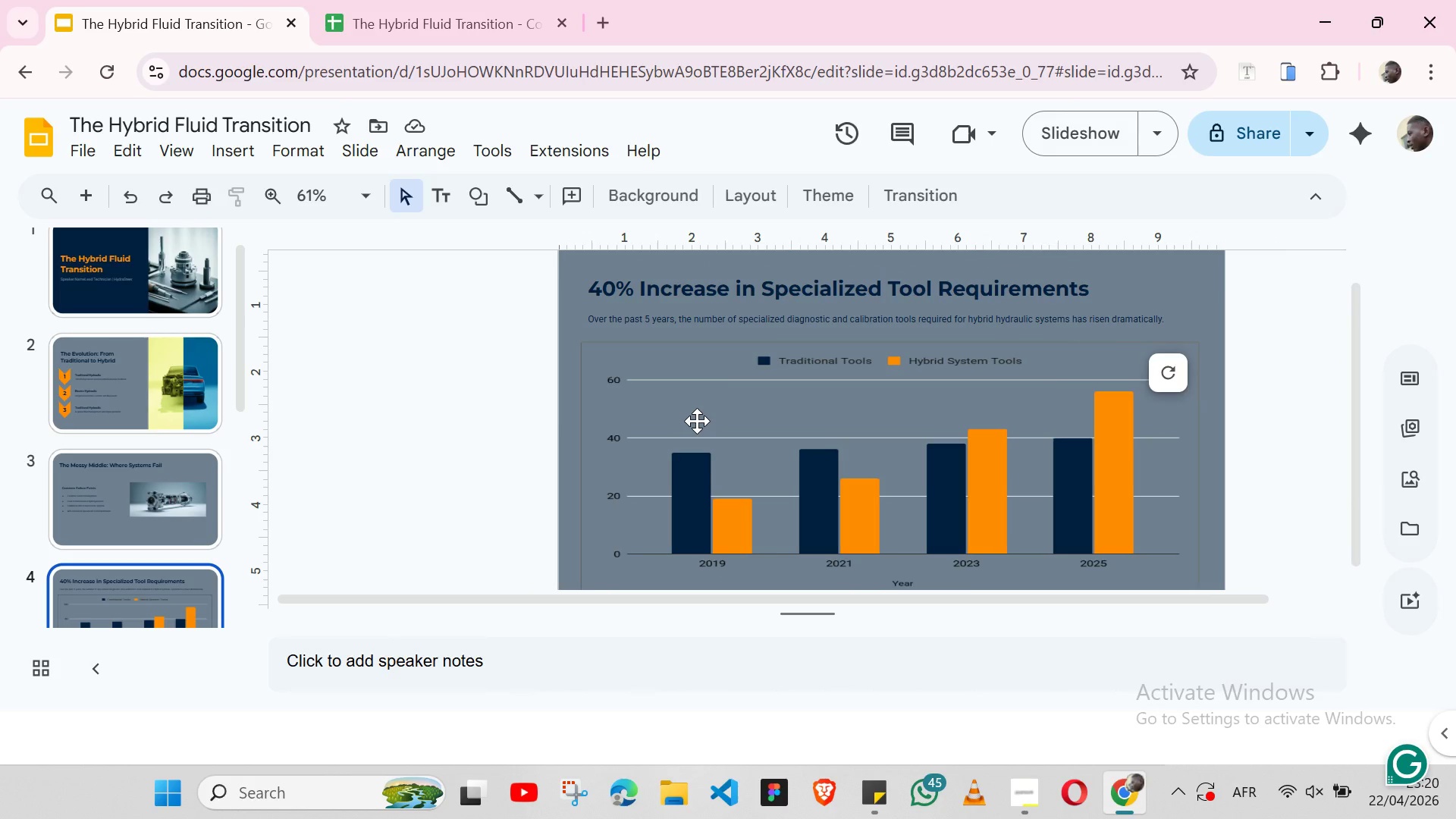 
wait(16.05)
 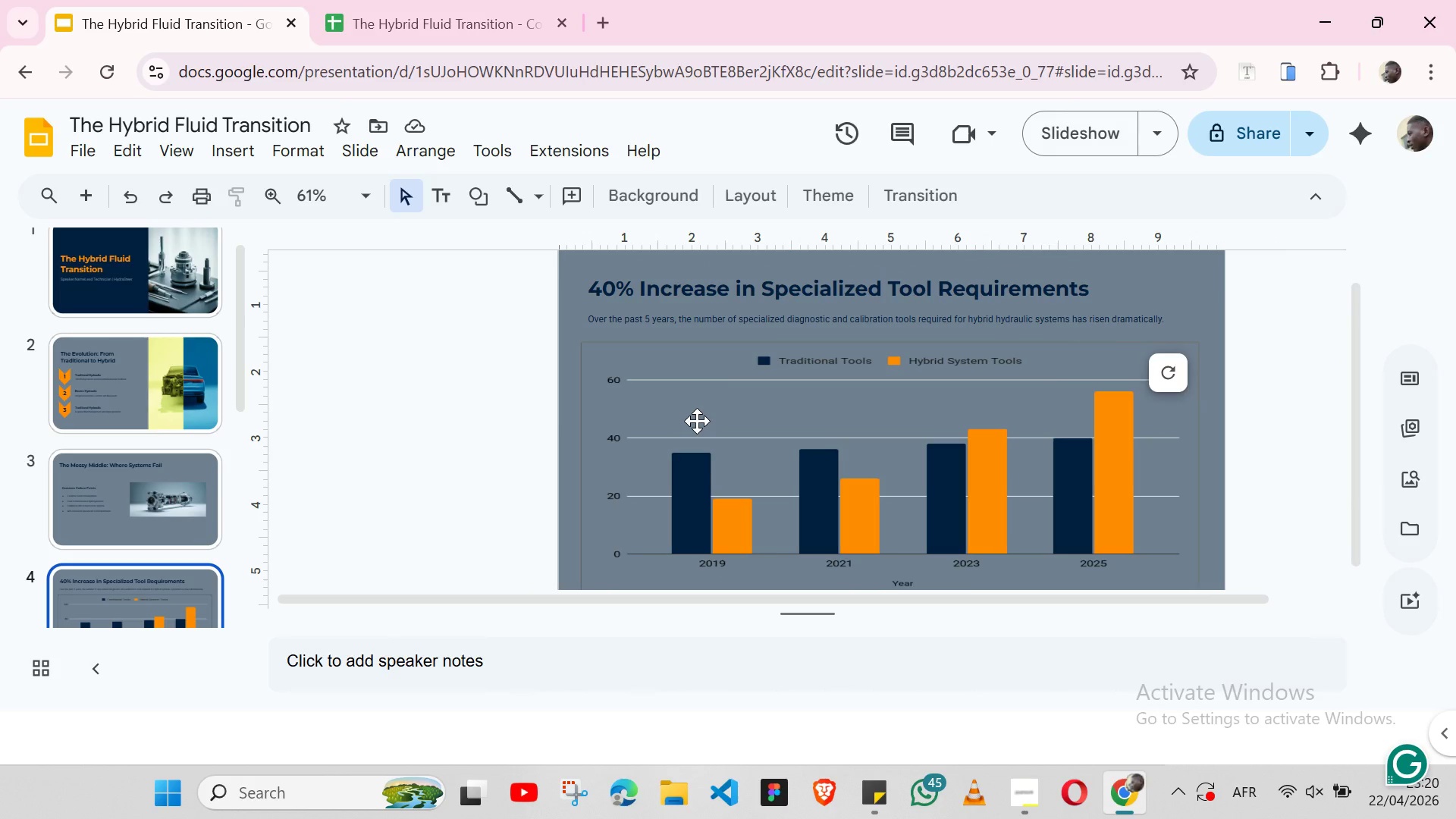 
left_click([482, 31])
 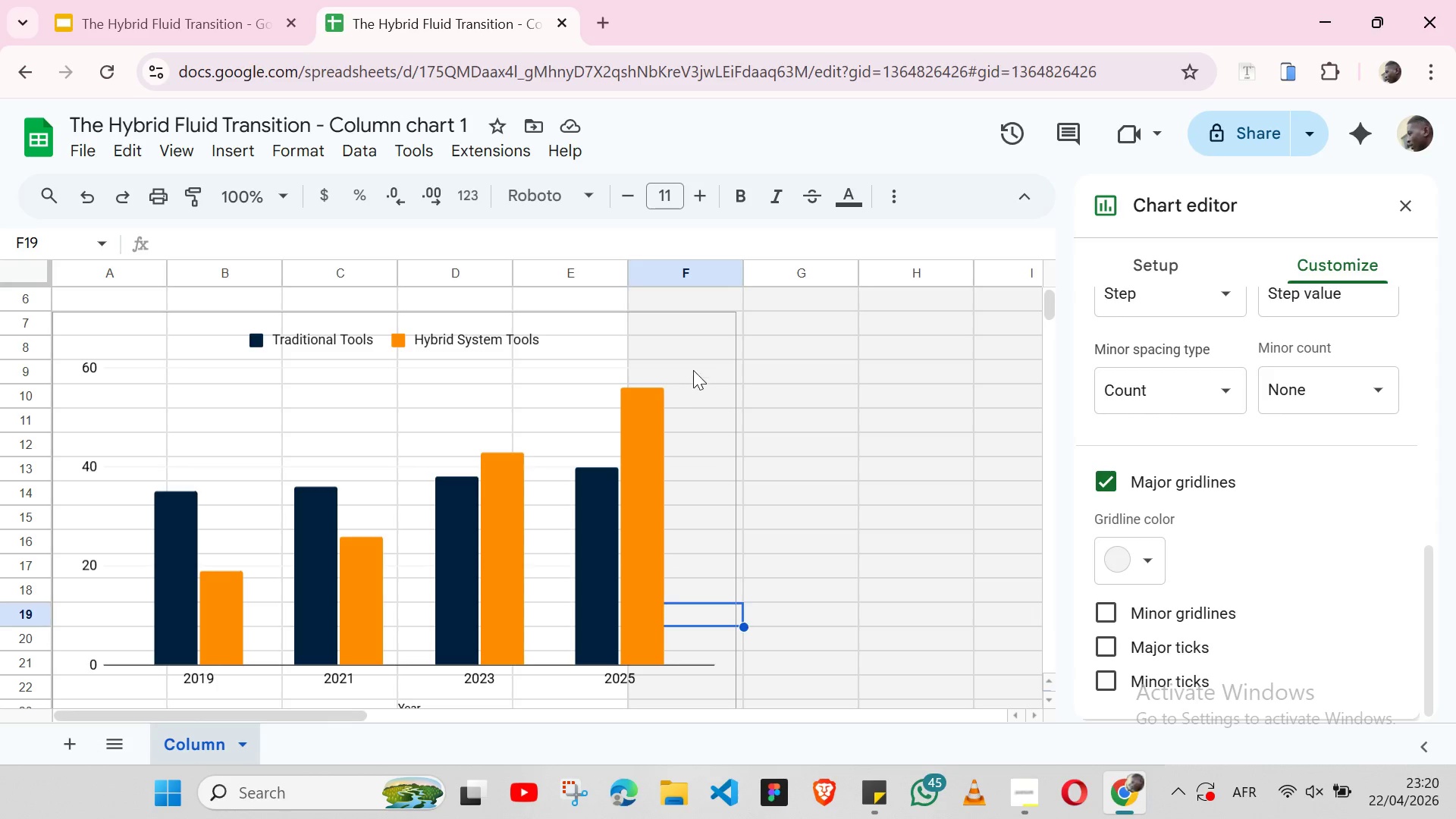 
wait(5.38)
 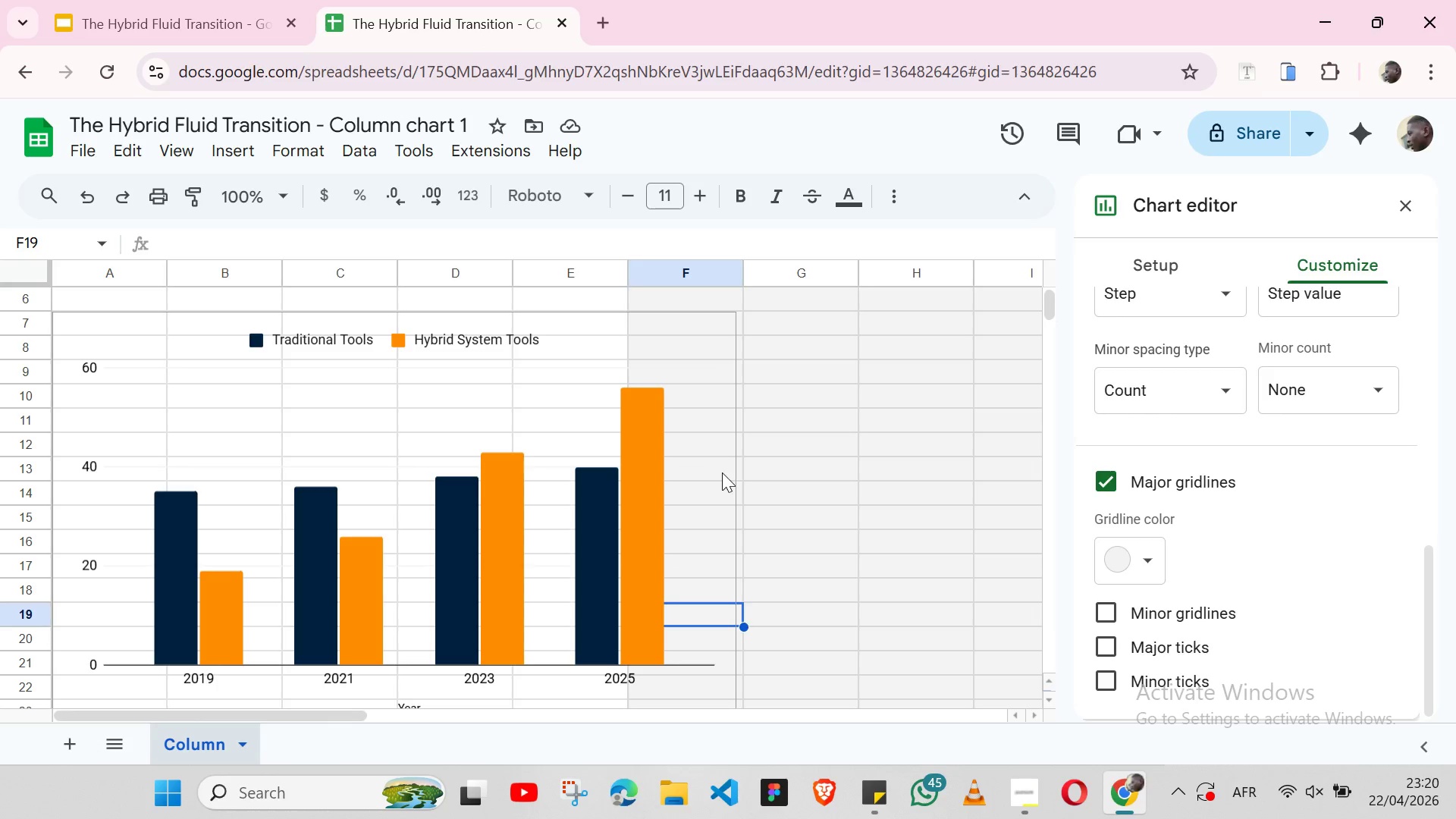 
left_click([1144, 573])
 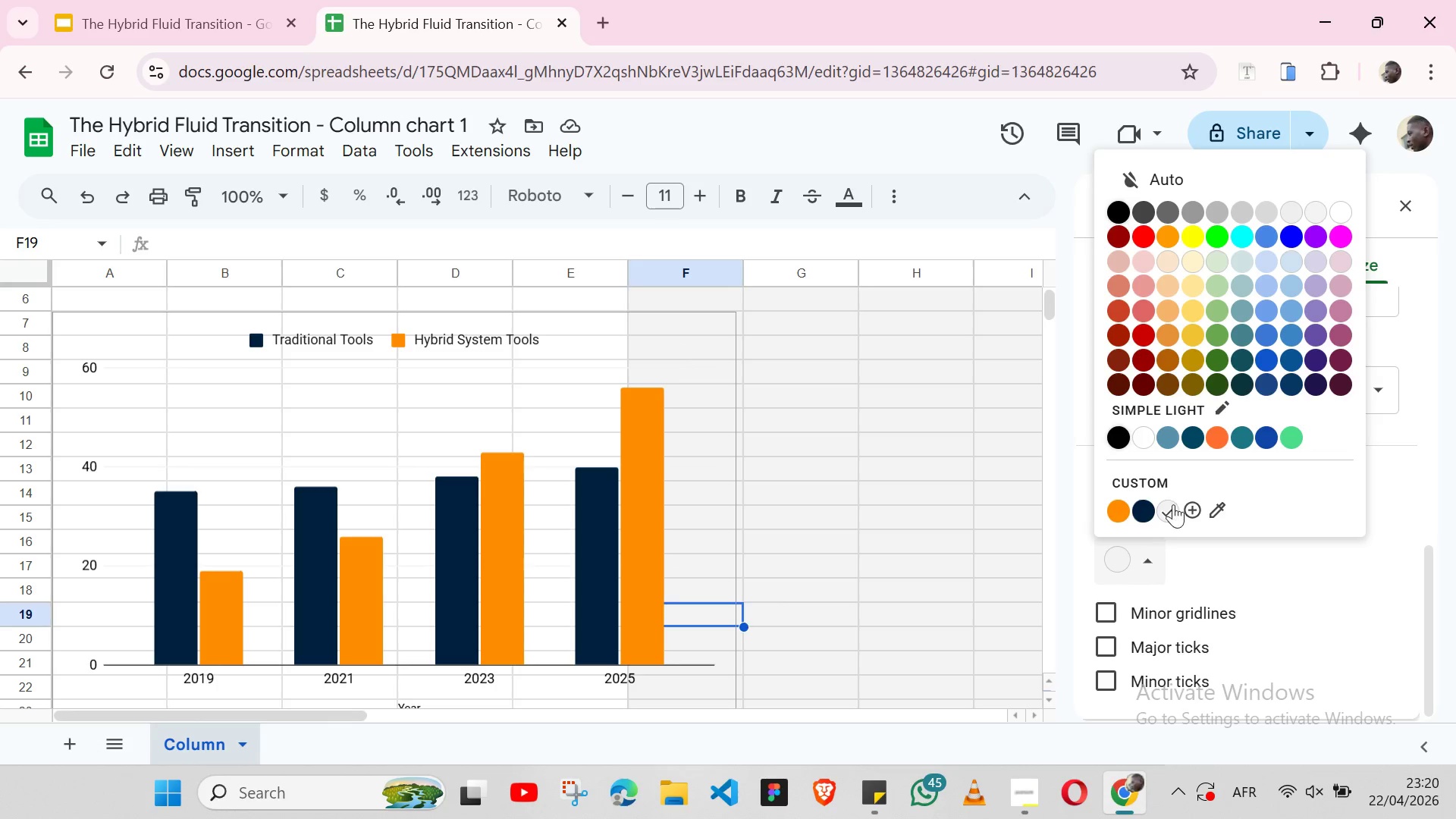 
left_click([1173, 504])
 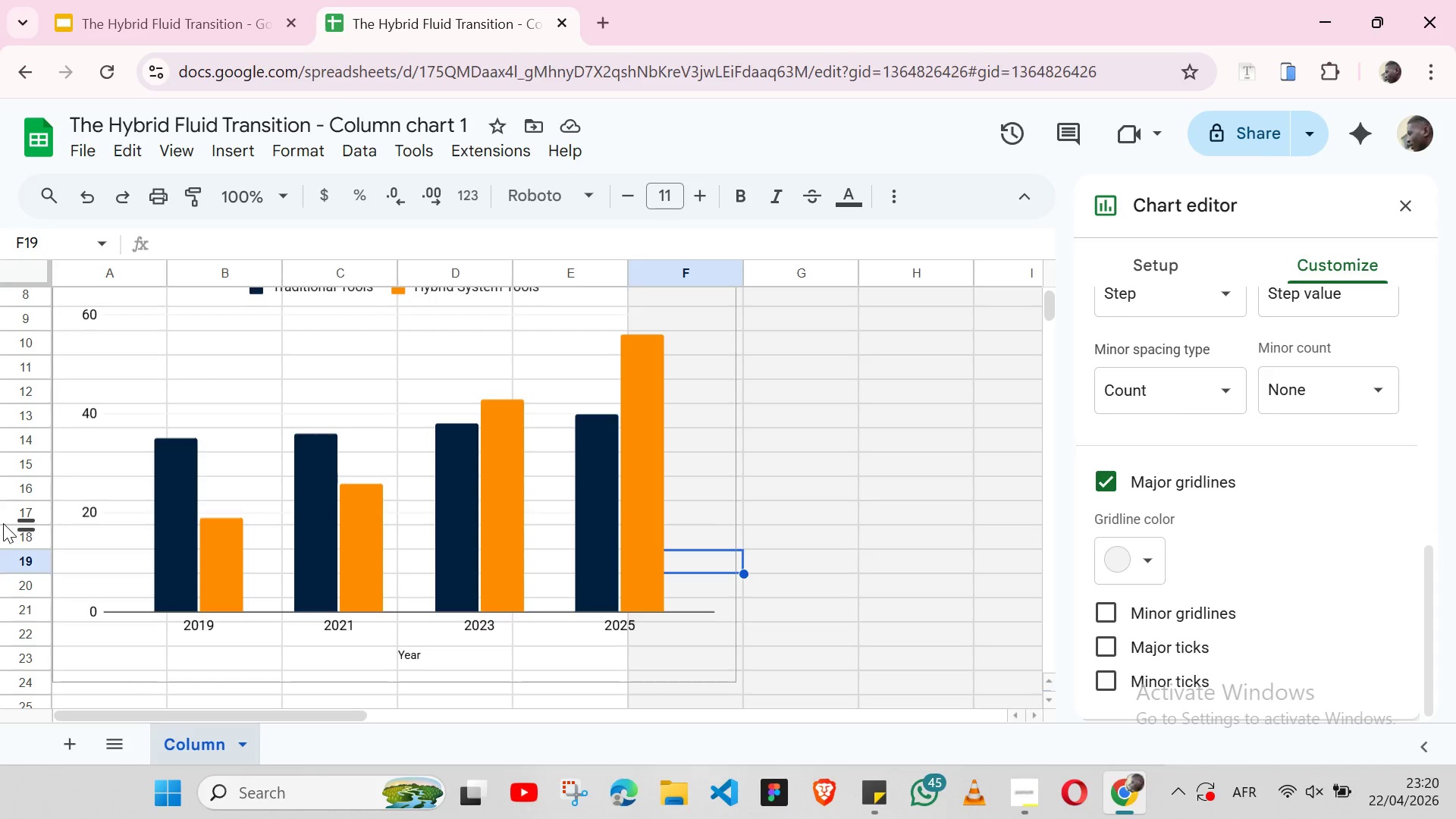 
double_click([82, 516])
 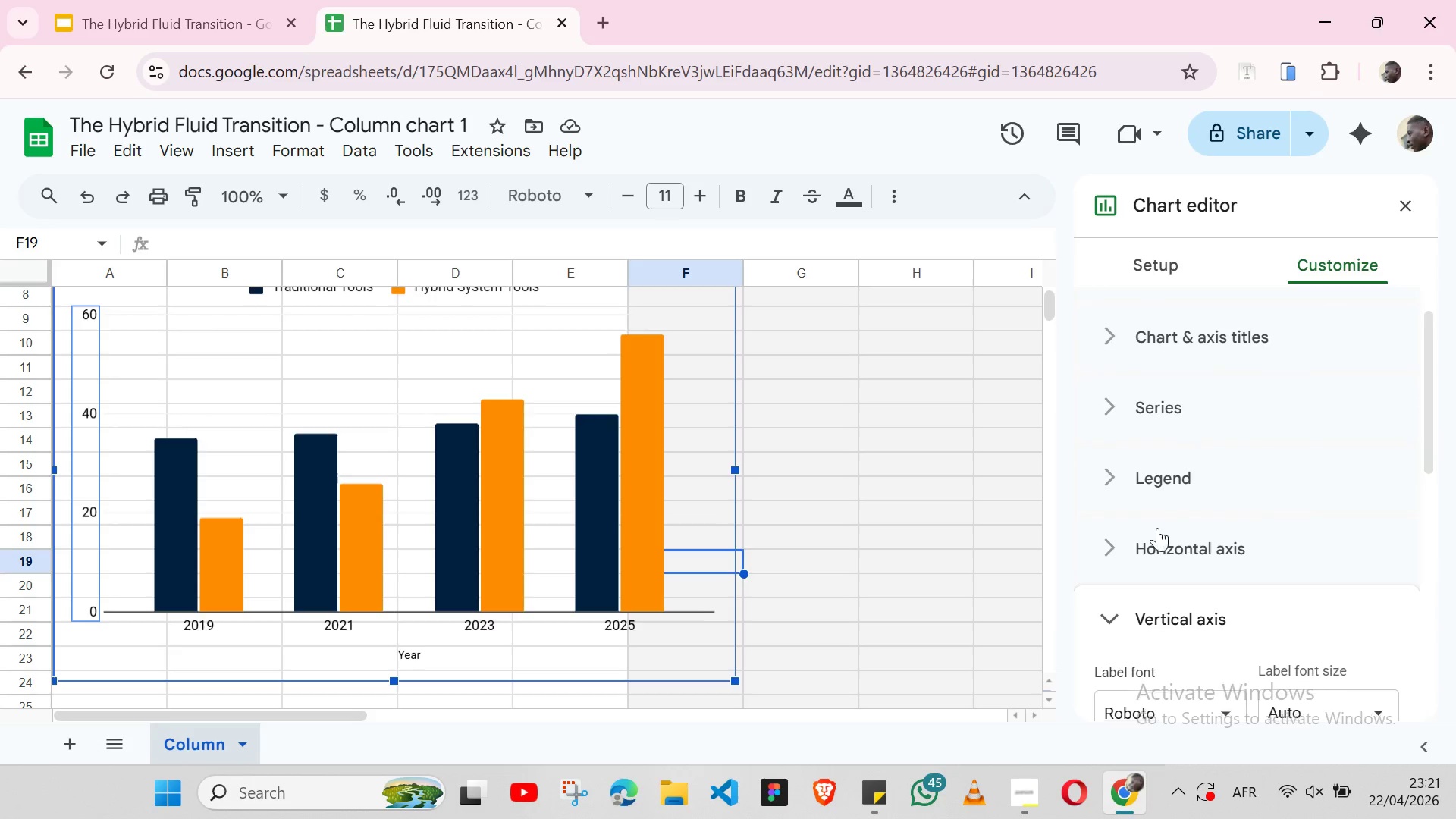 
wait(11.3)
 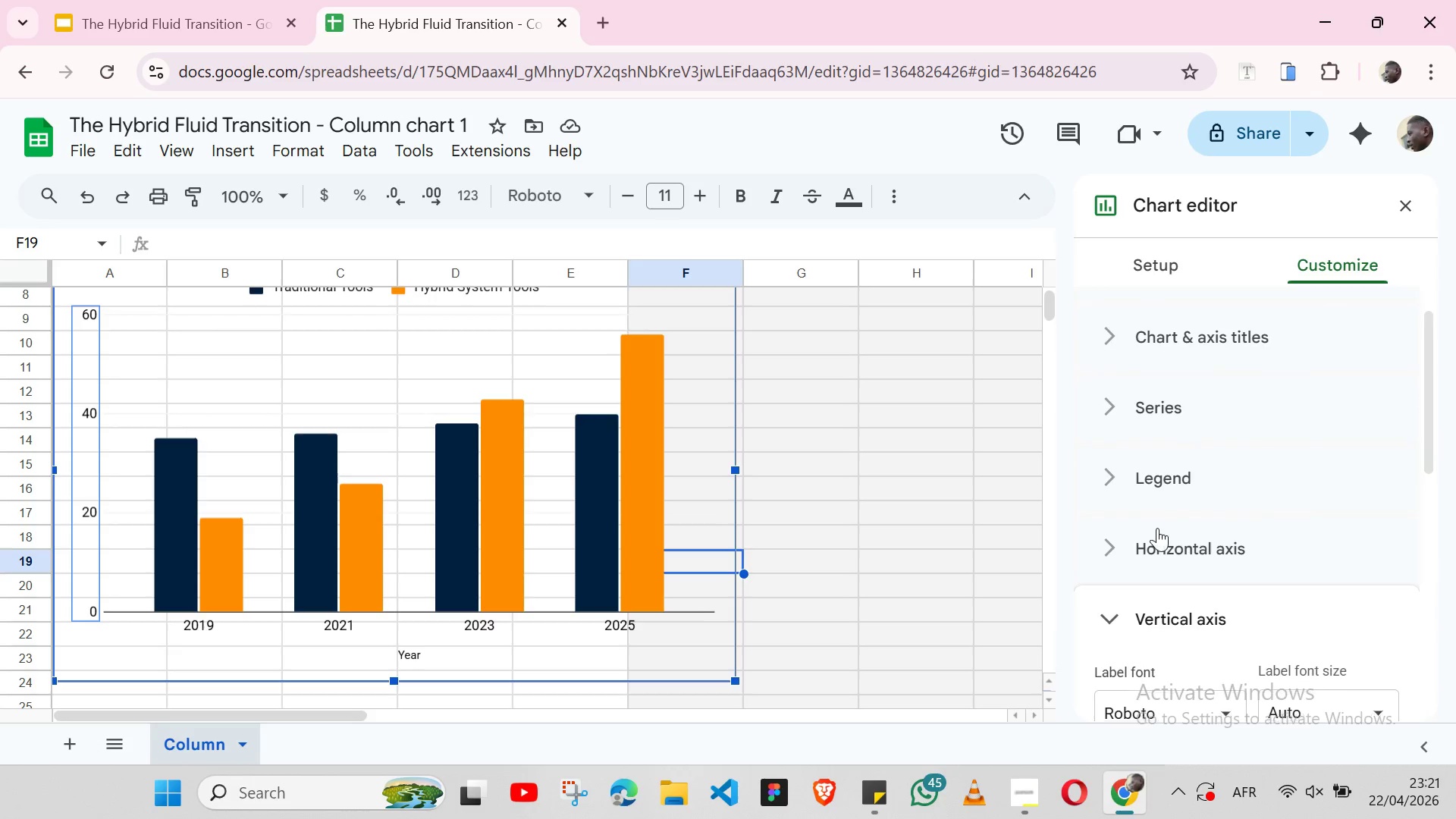 
left_click([1107, 463])
 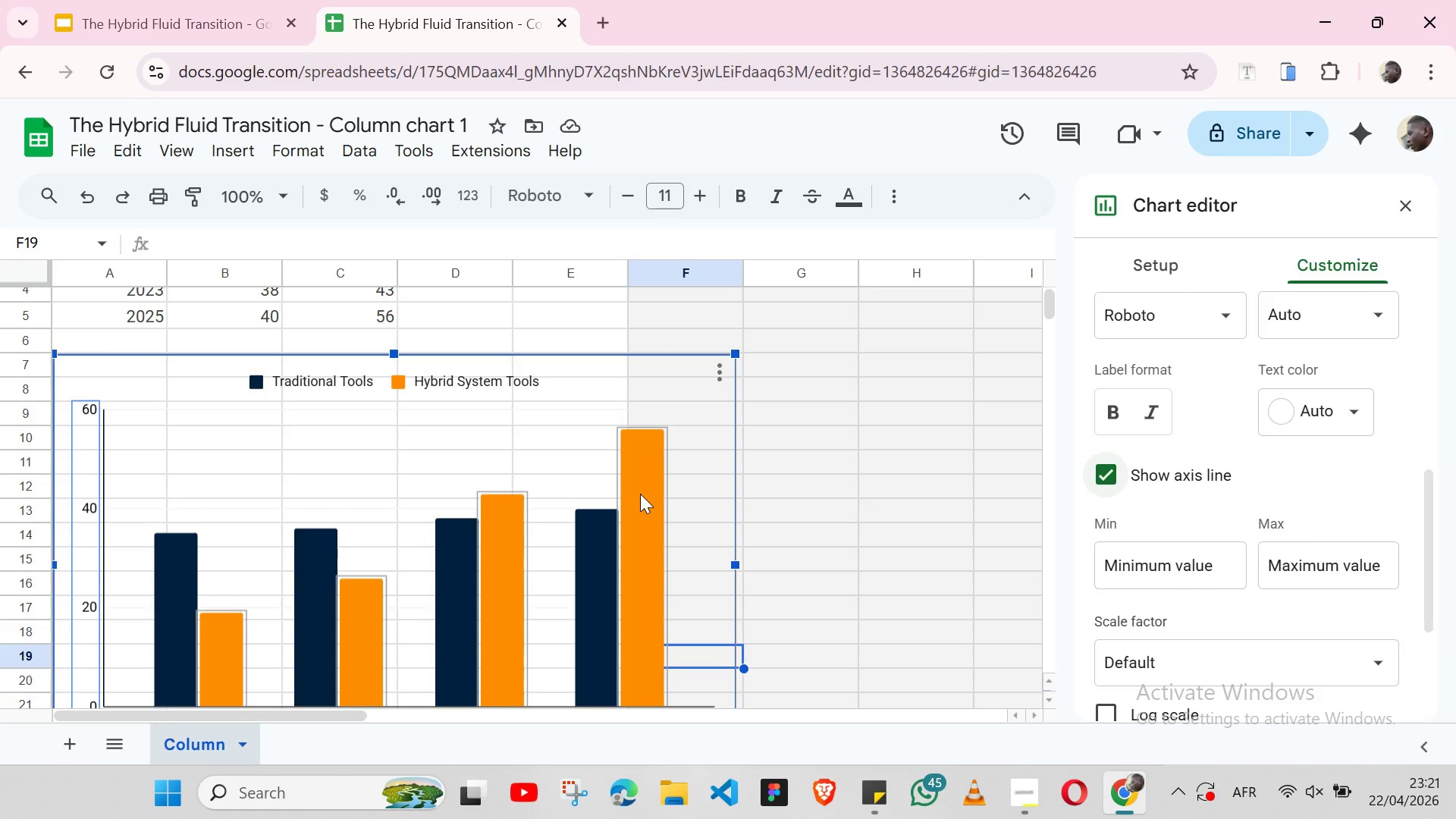 
wait(11.0)
 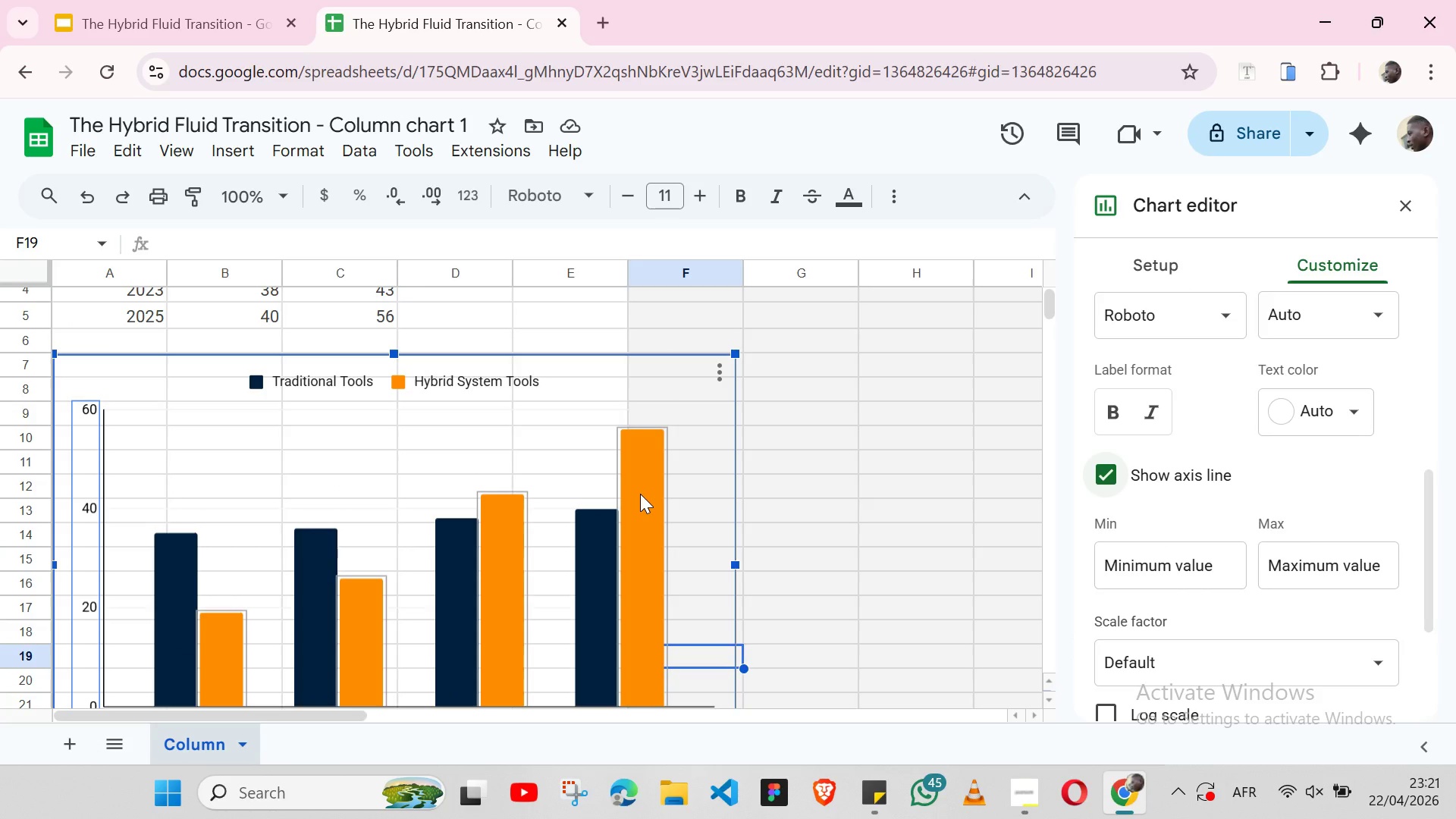 
left_click([1338, 566])
 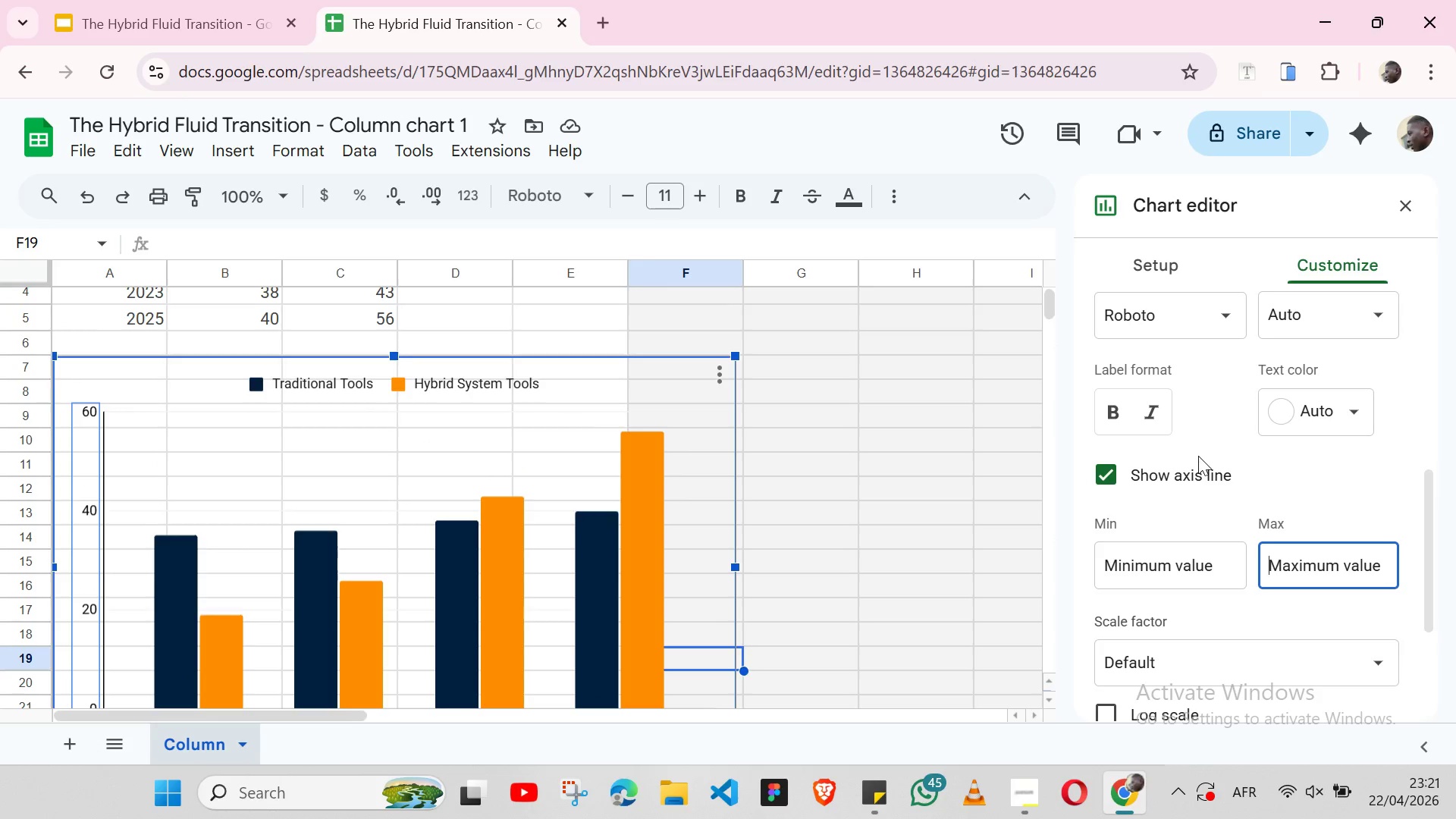 
wait(7.05)
 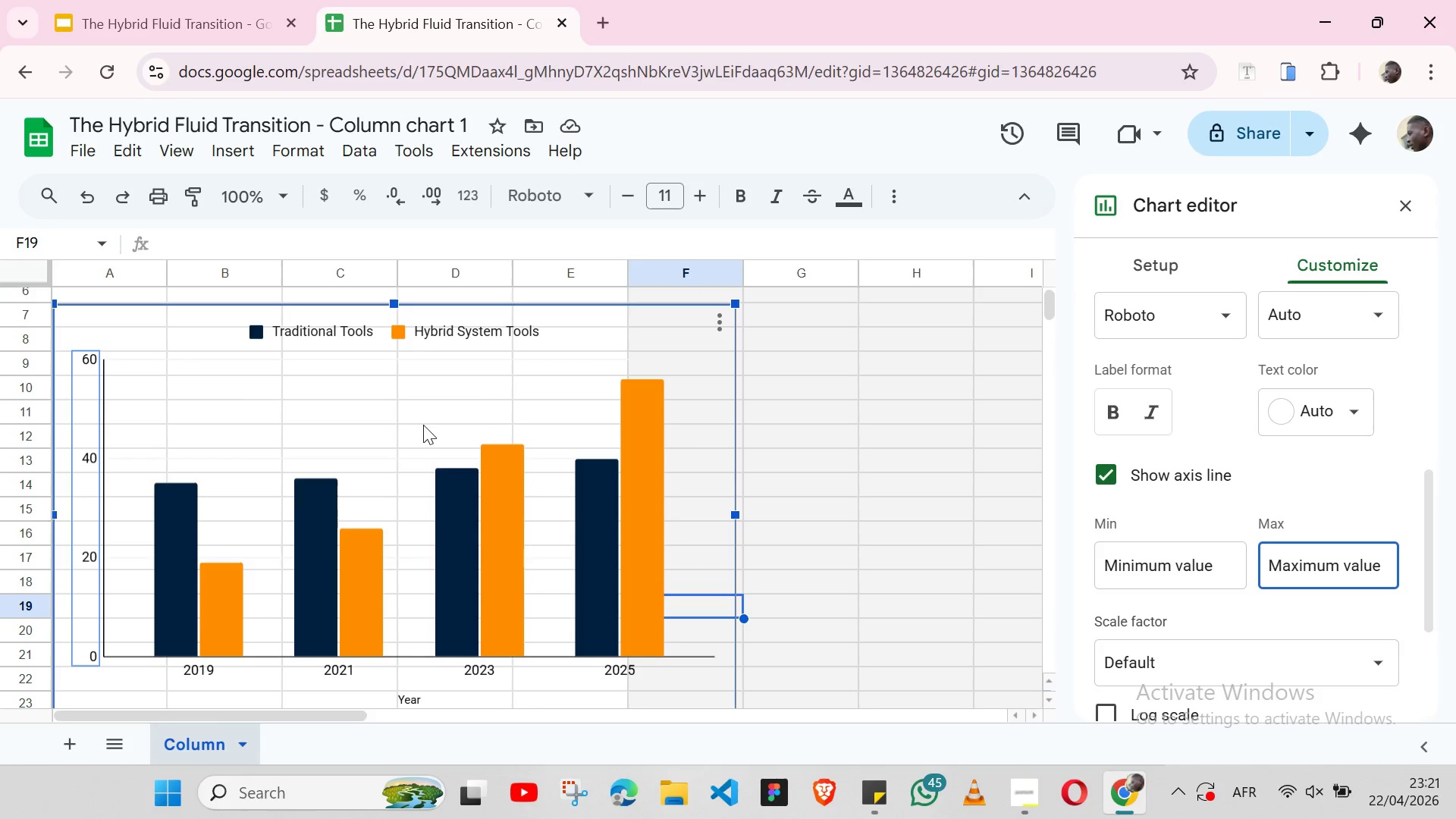 
left_click([1213, 566])
 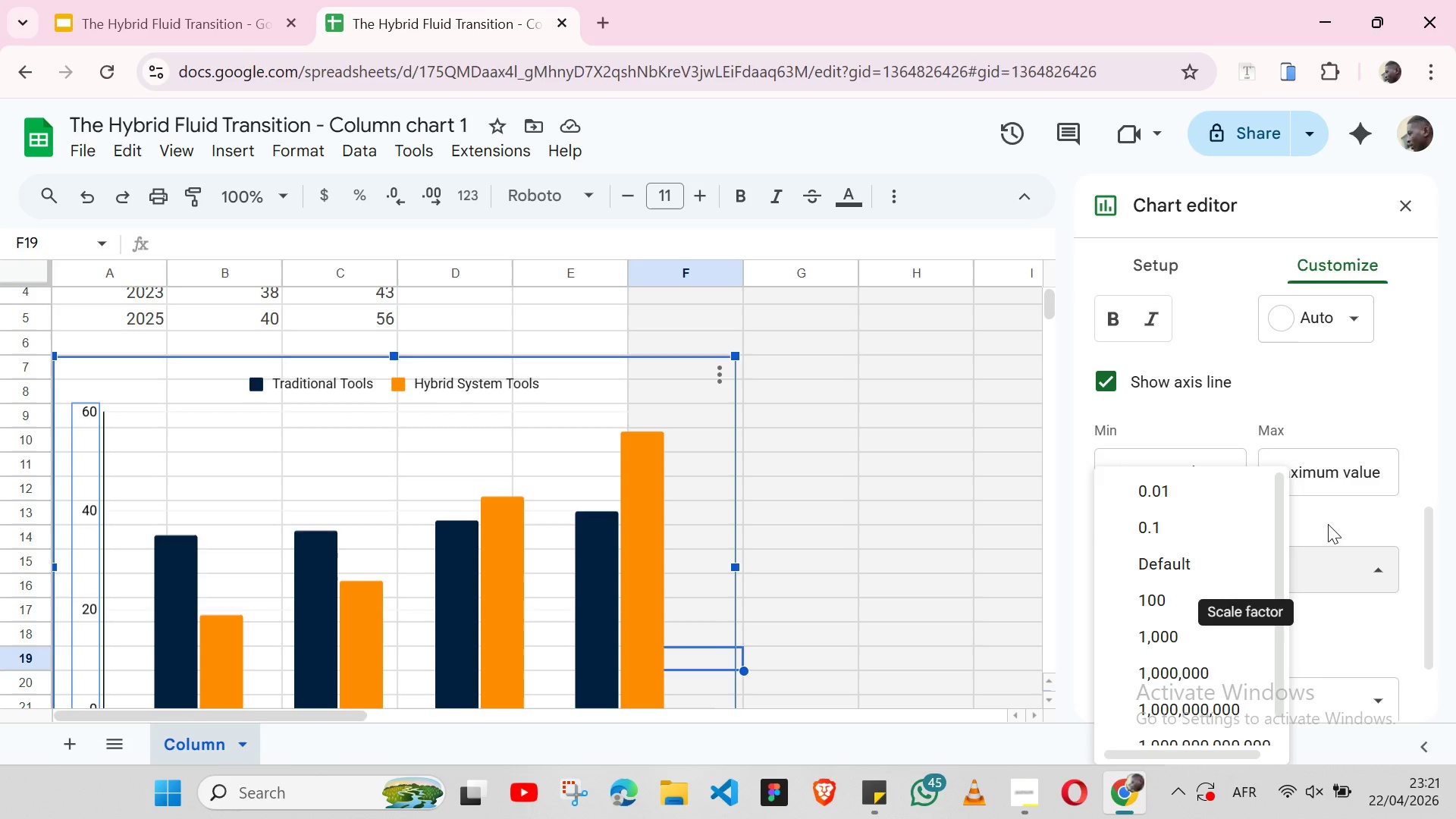 
left_click([1328, 524])
 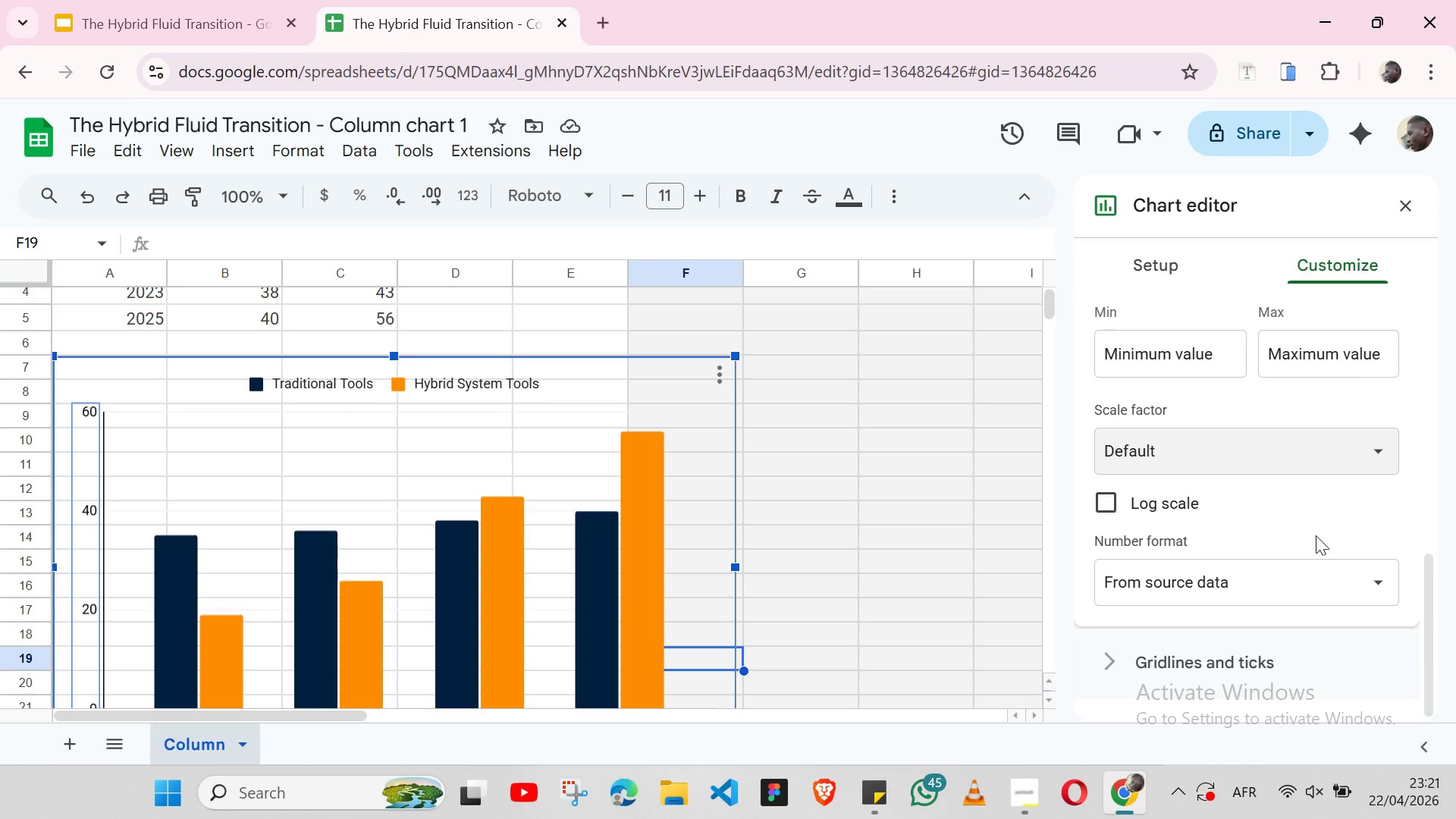 
left_click([1273, 575])
 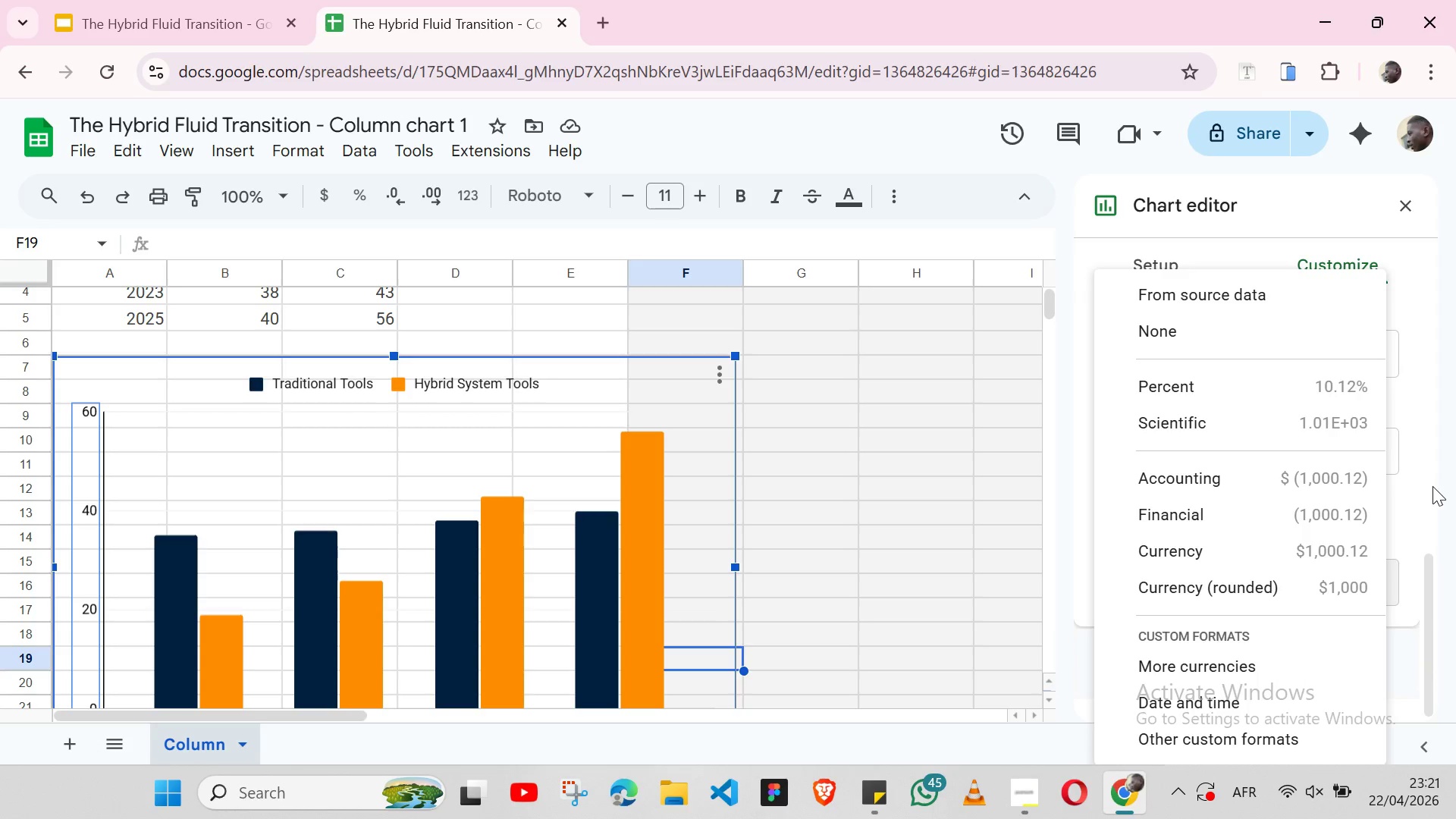 
left_click([1432, 486])
 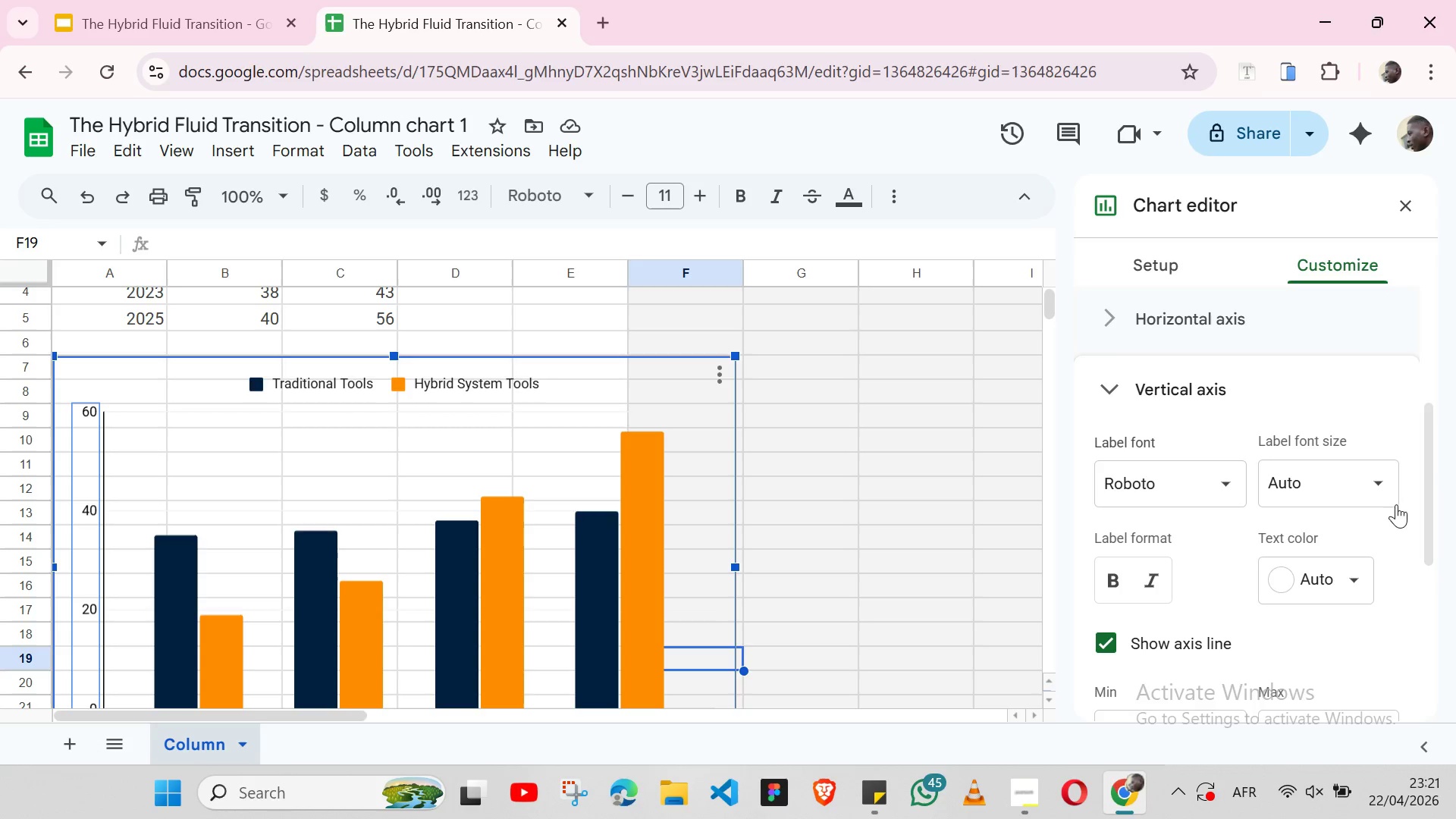 
mouse_move([1212, 556])
 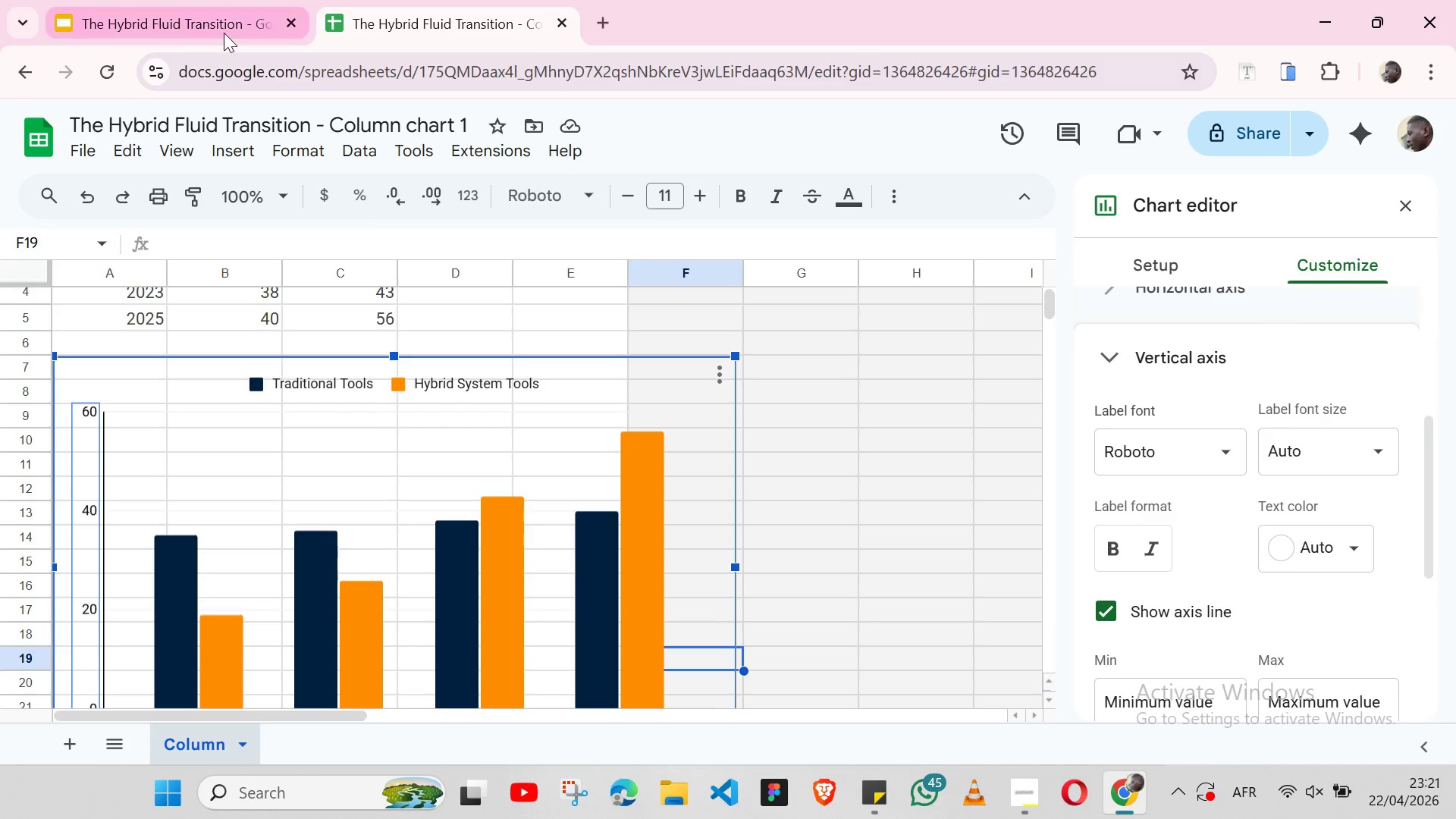 
left_click([224, 33])
 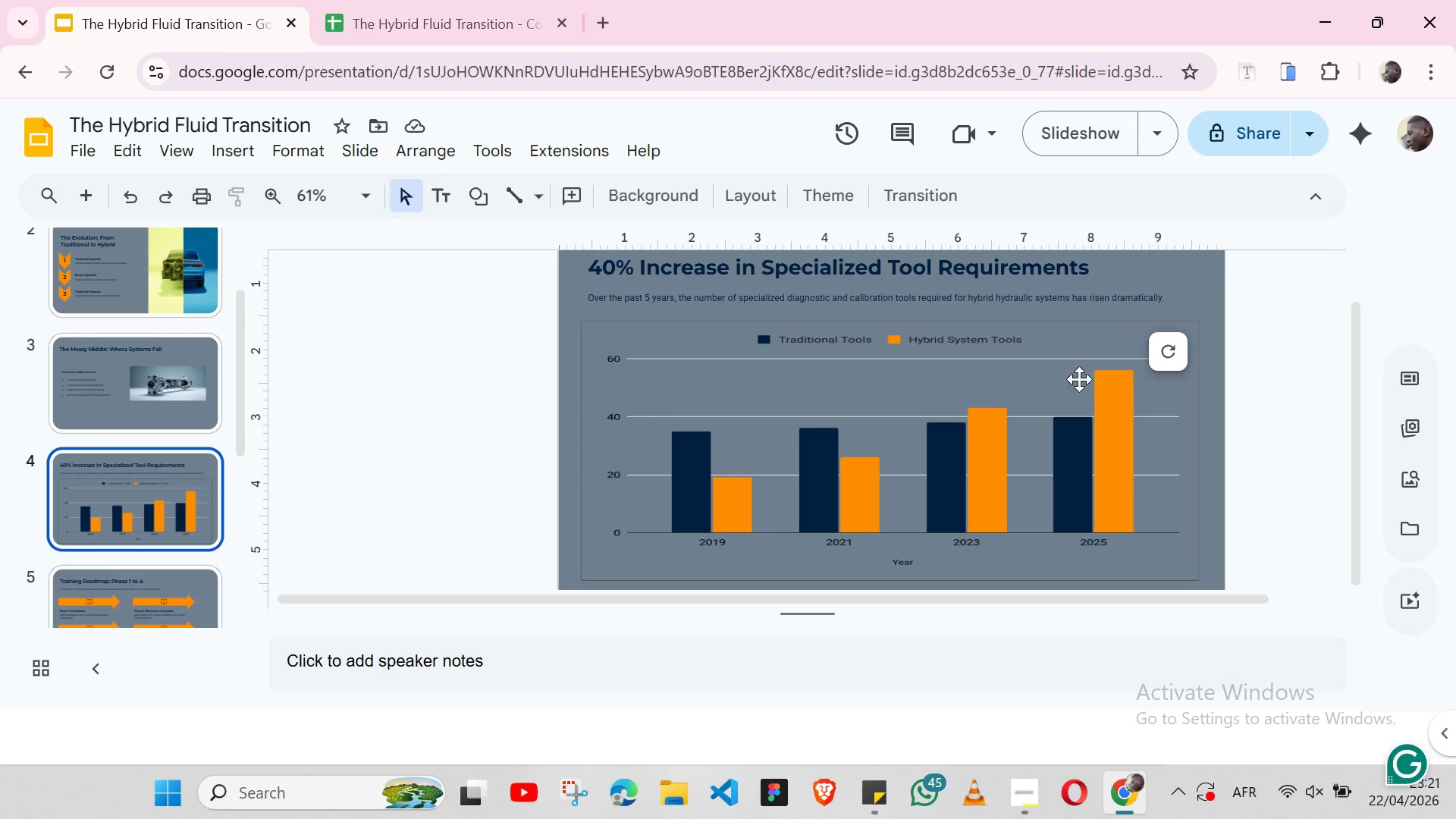 
left_click([1158, 362])
 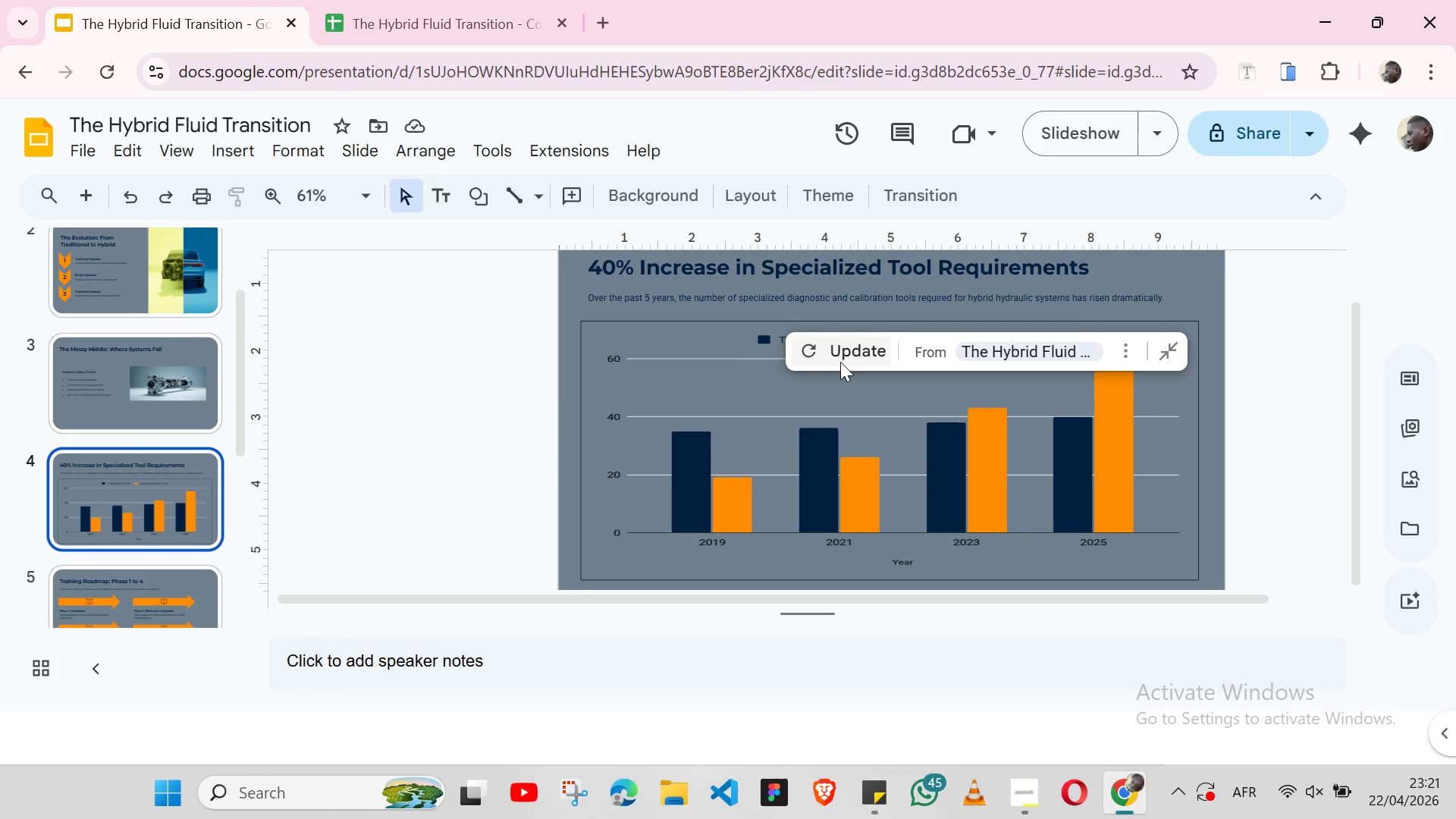 
left_click([851, 364])
 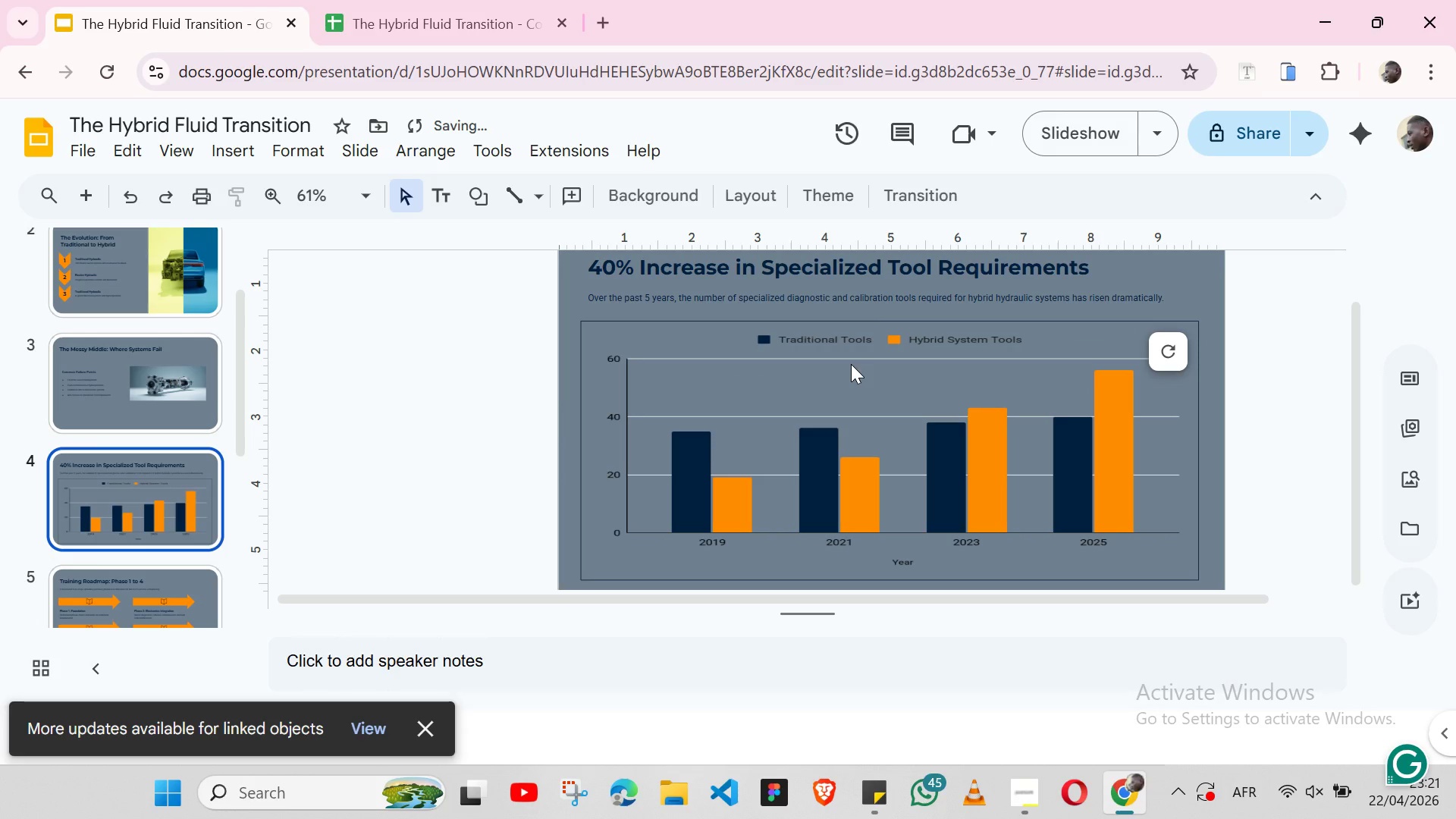 
wait(8.06)
 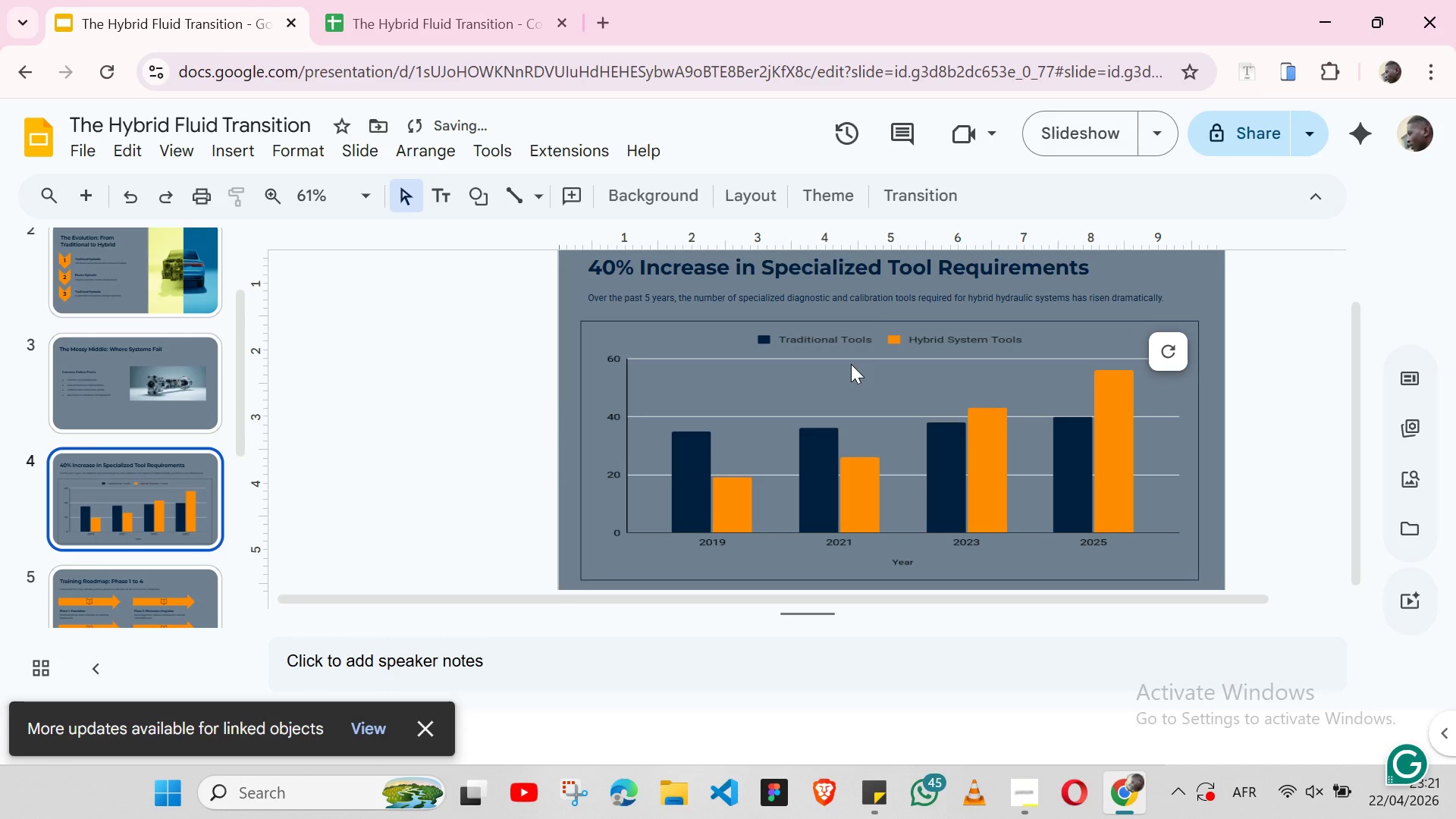 
left_click([437, 20])
 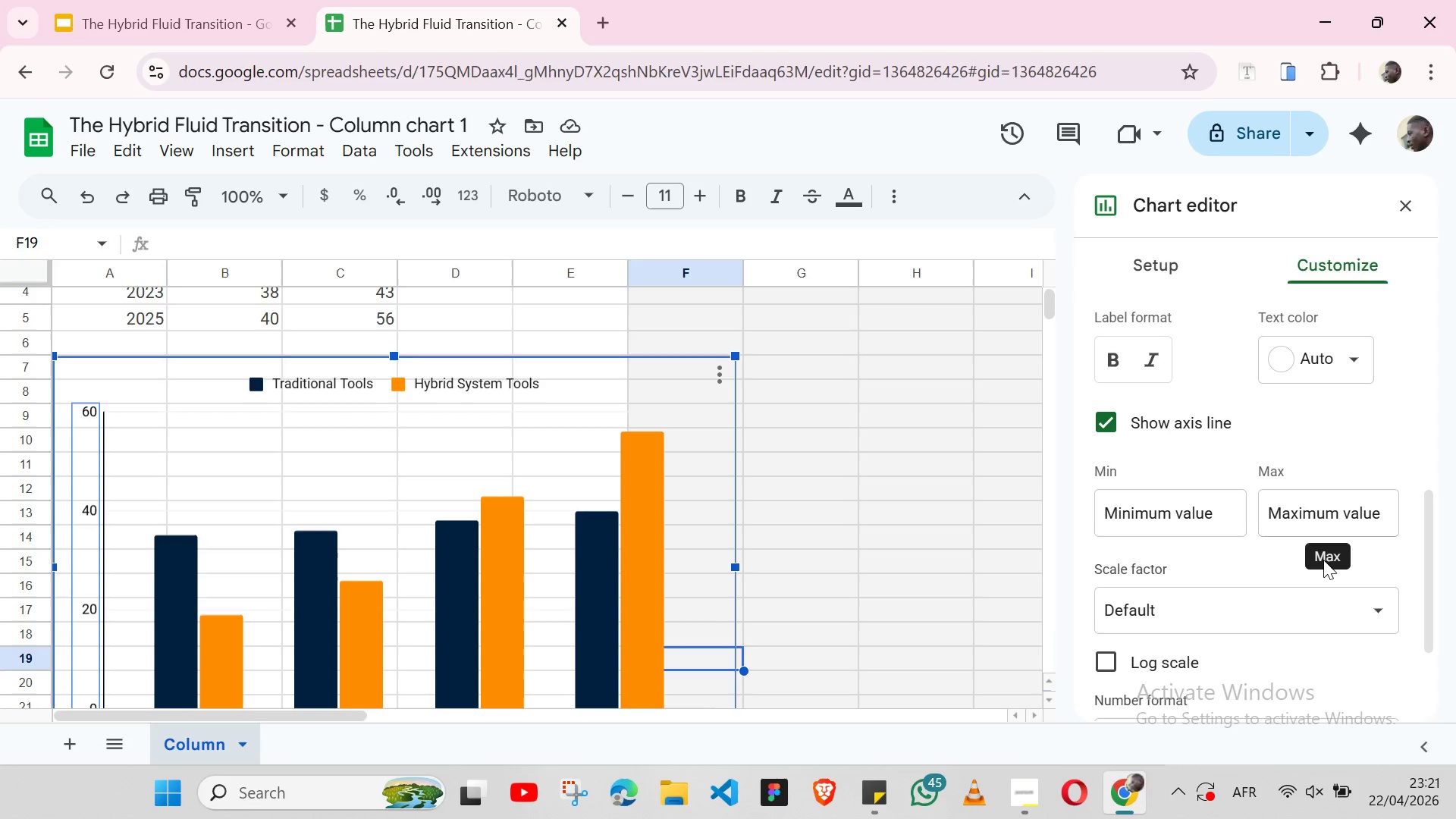 
wait(7.61)
 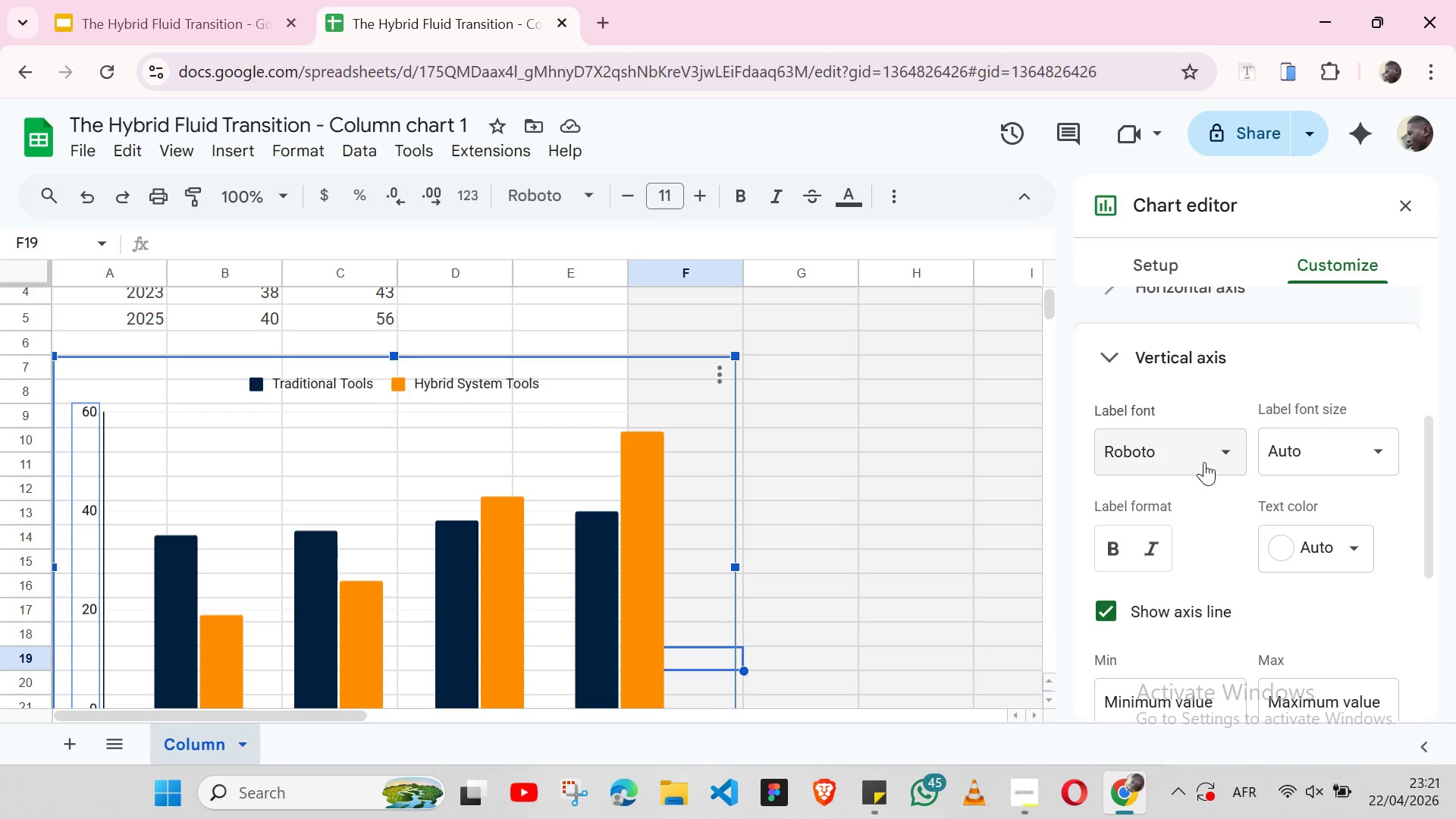 
left_click([1350, 464])
 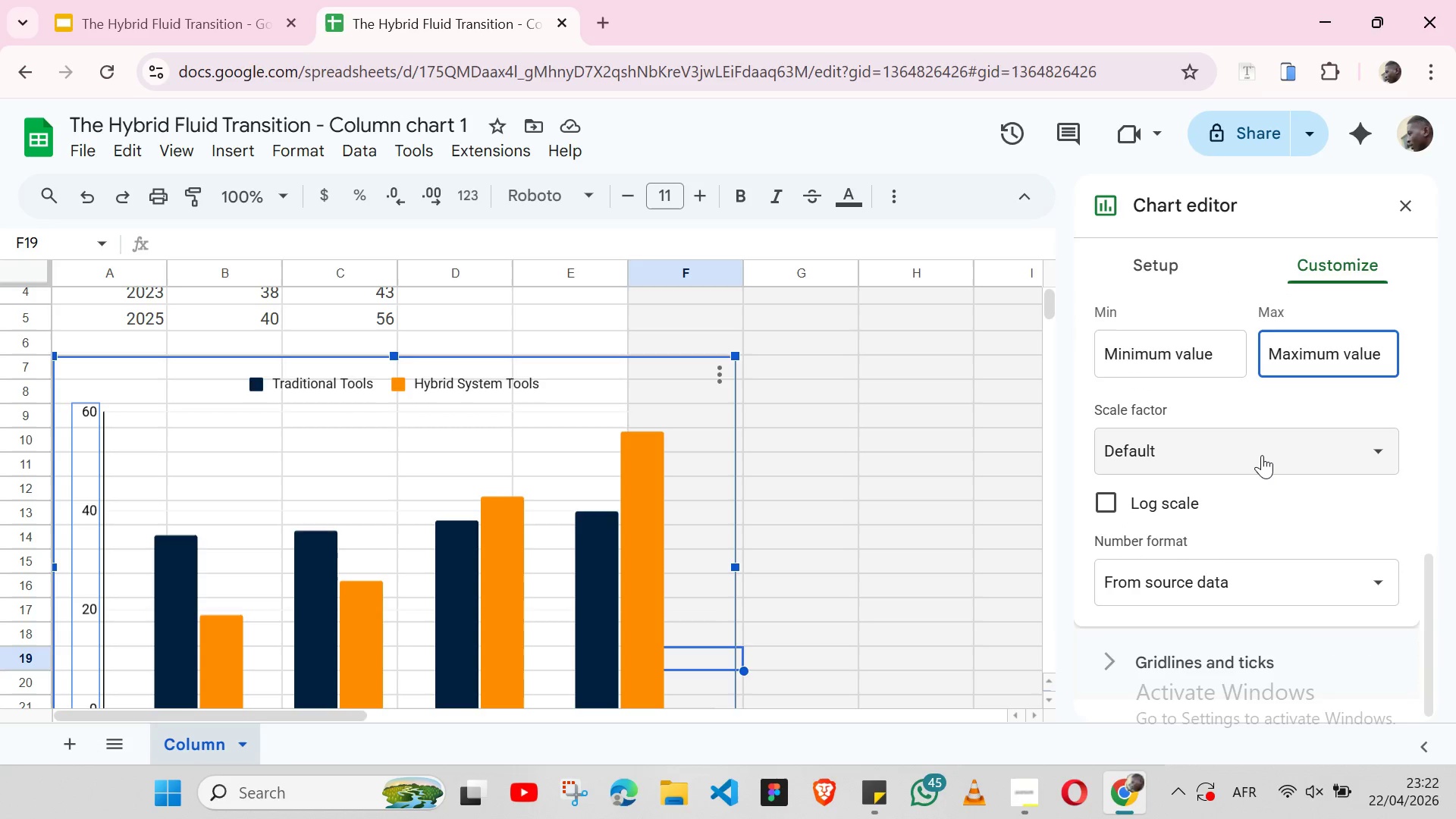 
wait(7.88)
 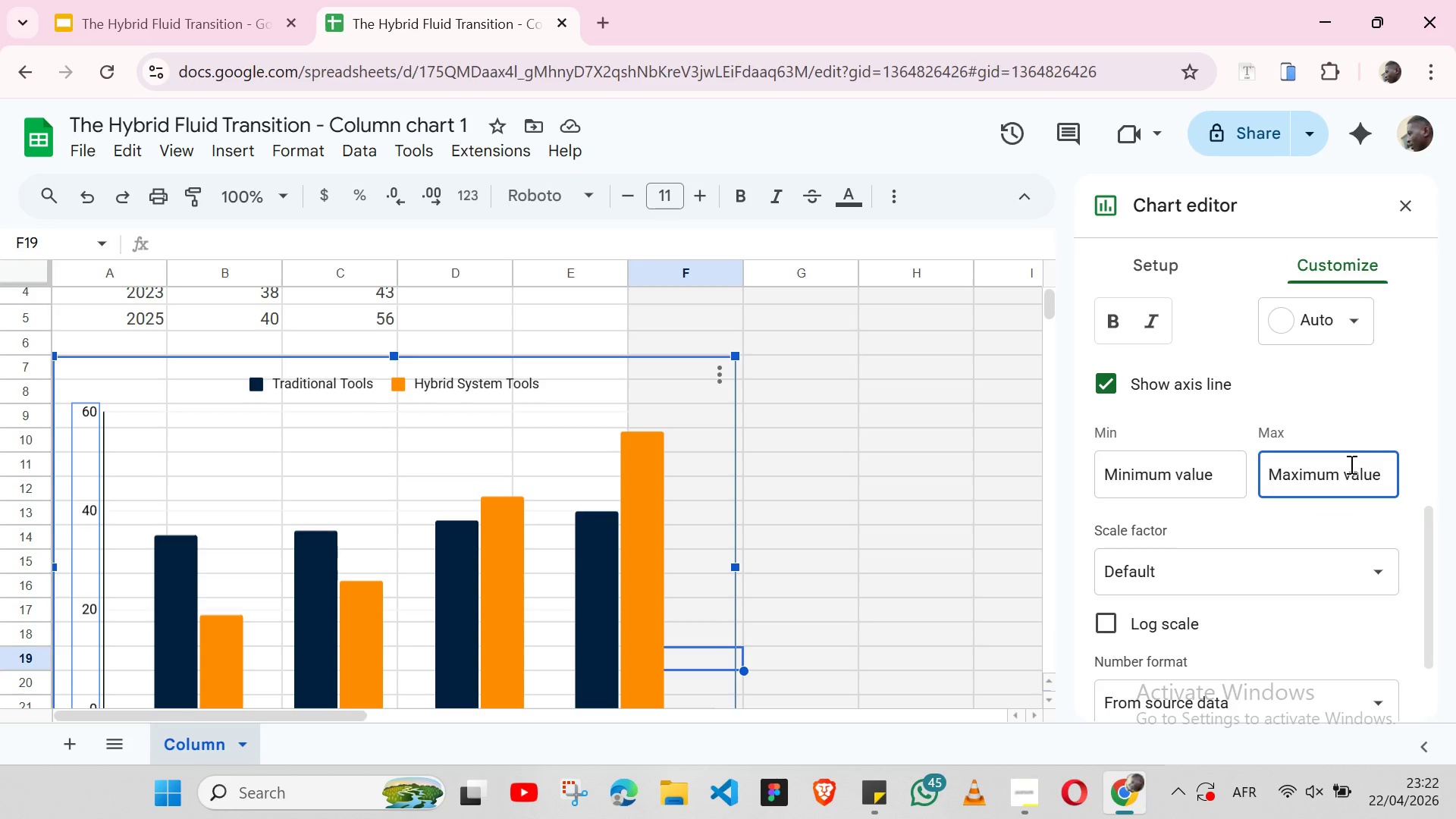 
left_click([1217, 649])
 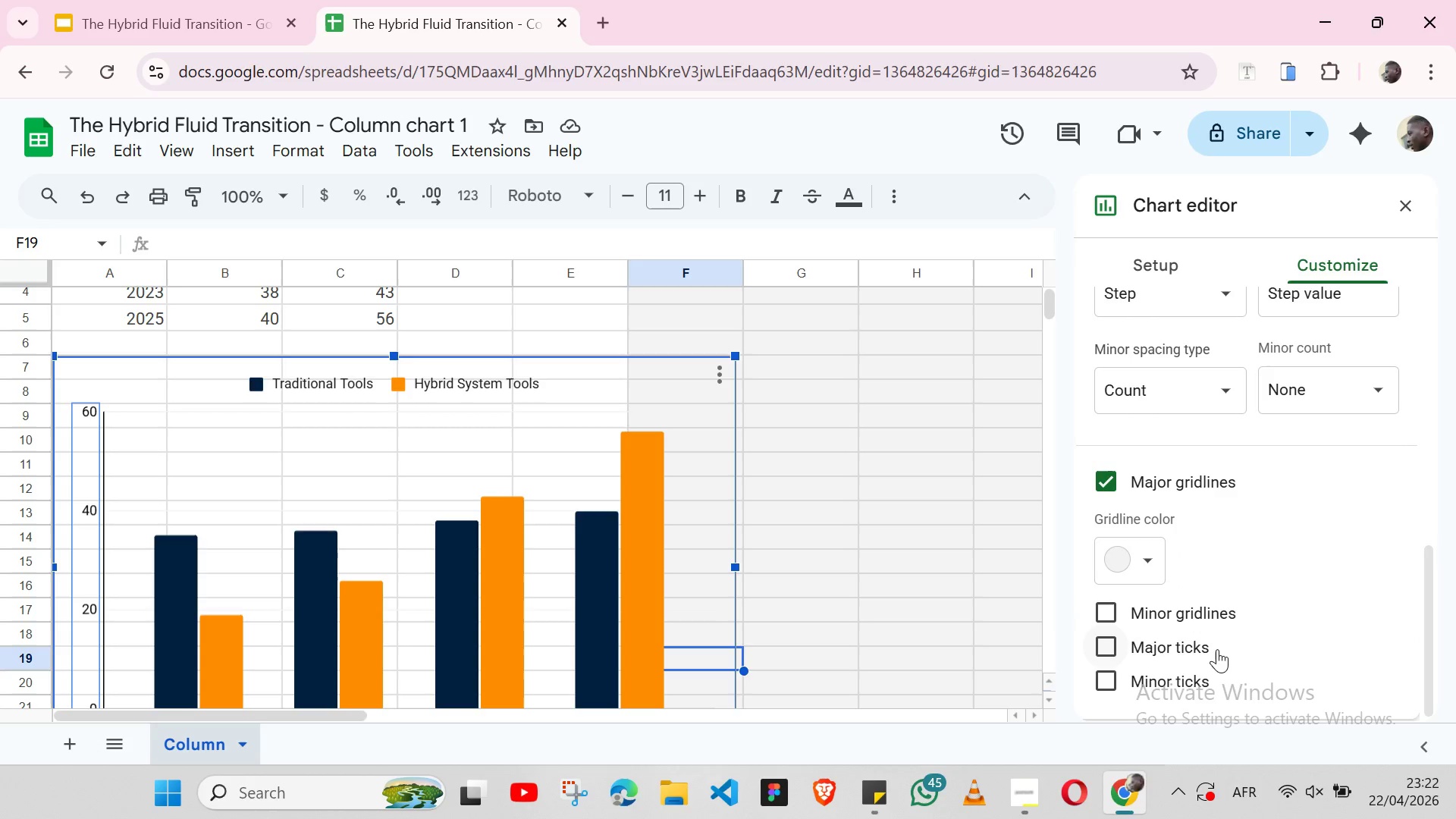 
wait(8.81)
 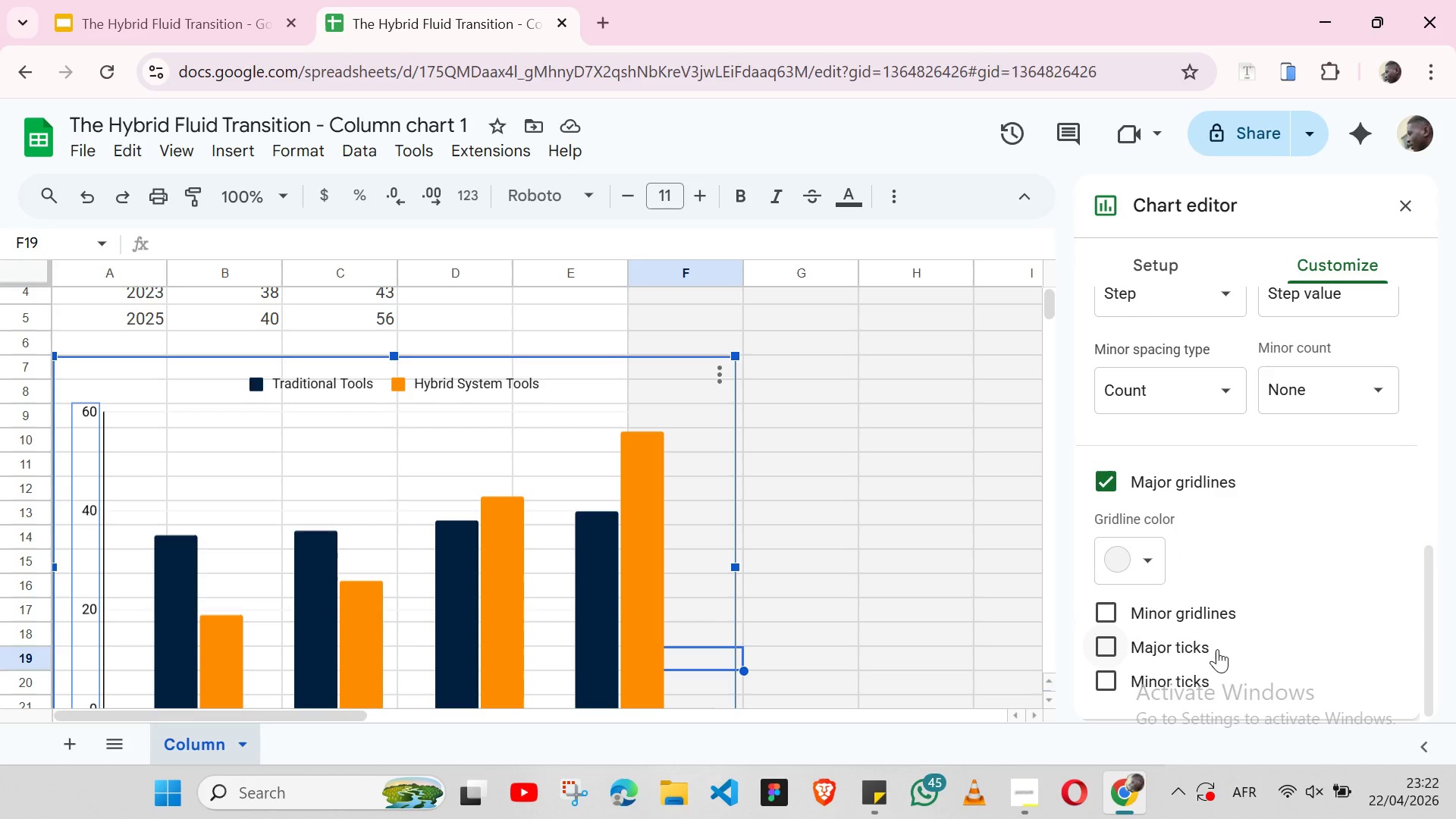 
left_click([1147, 570])
 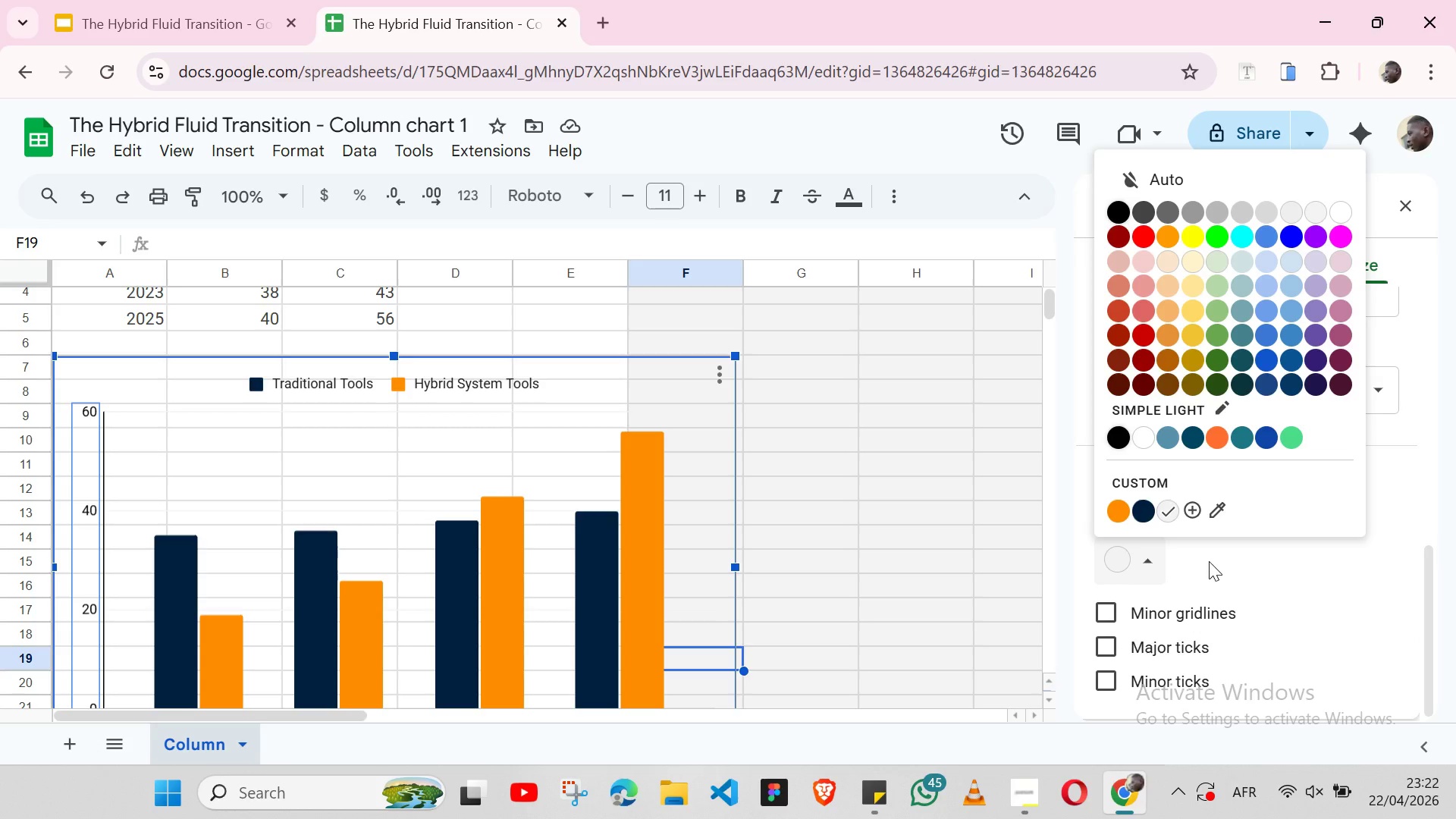 
left_click([1209, 561])
 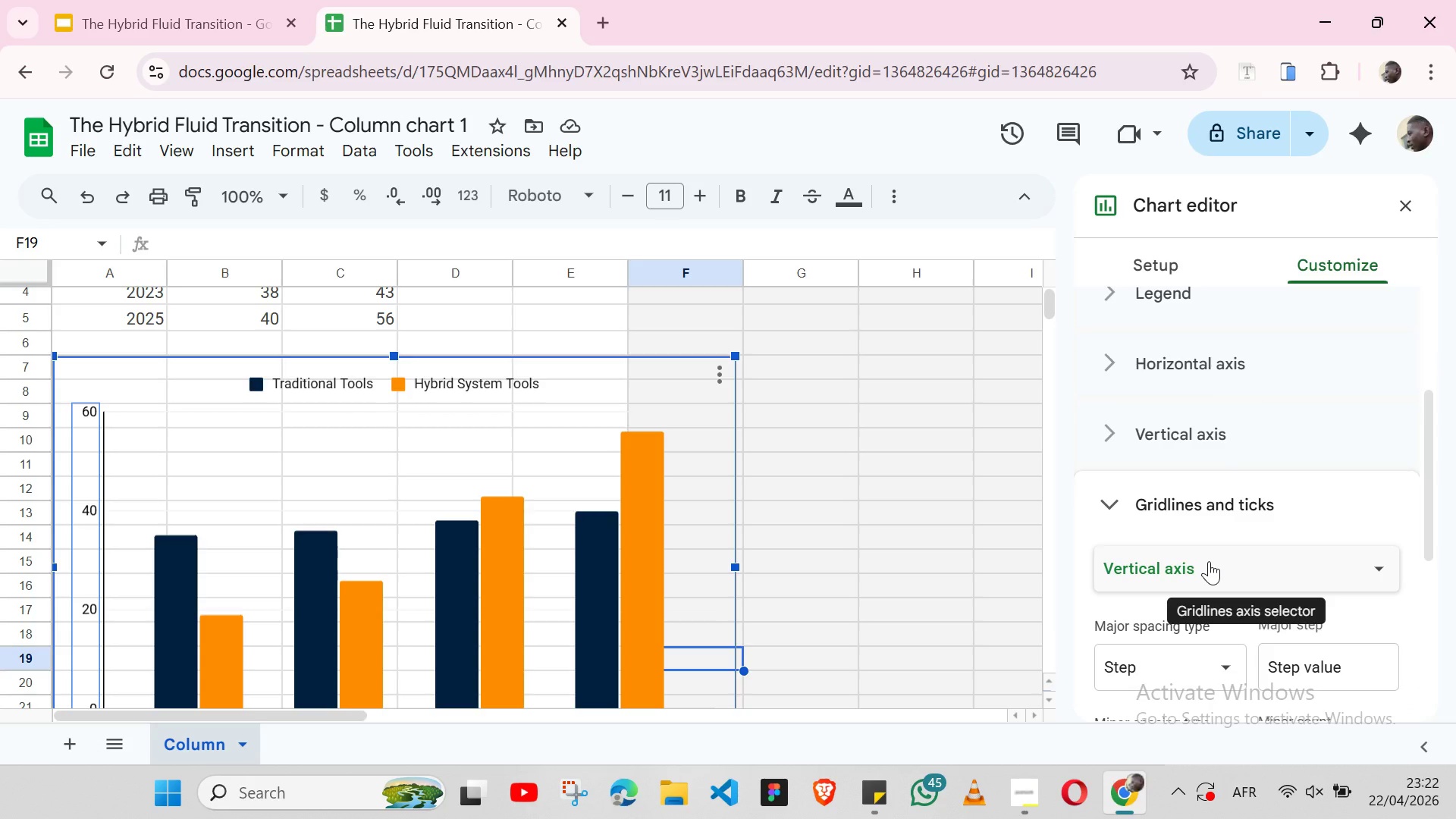 
wait(6.66)
 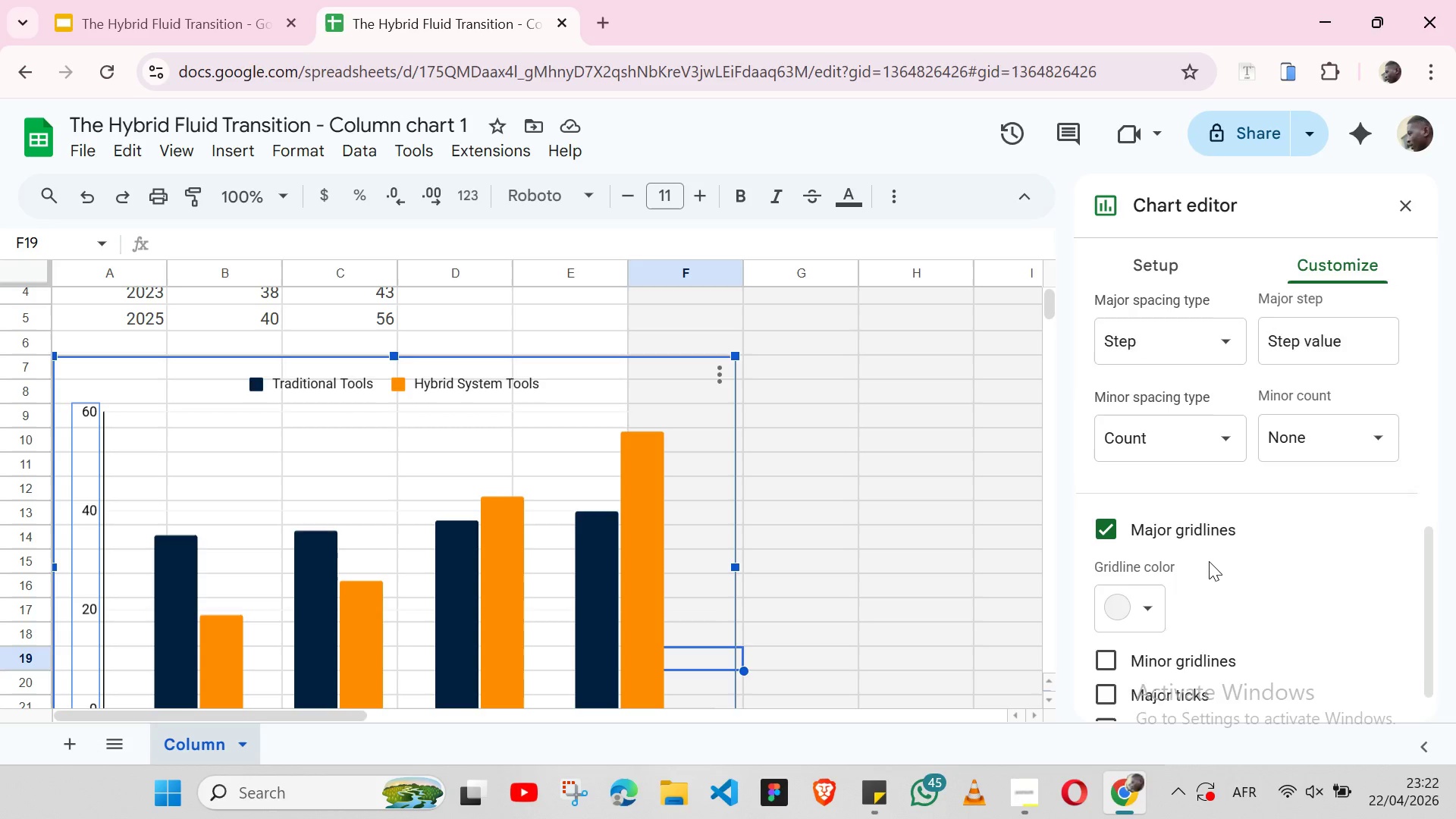 
left_click([238, 11])
 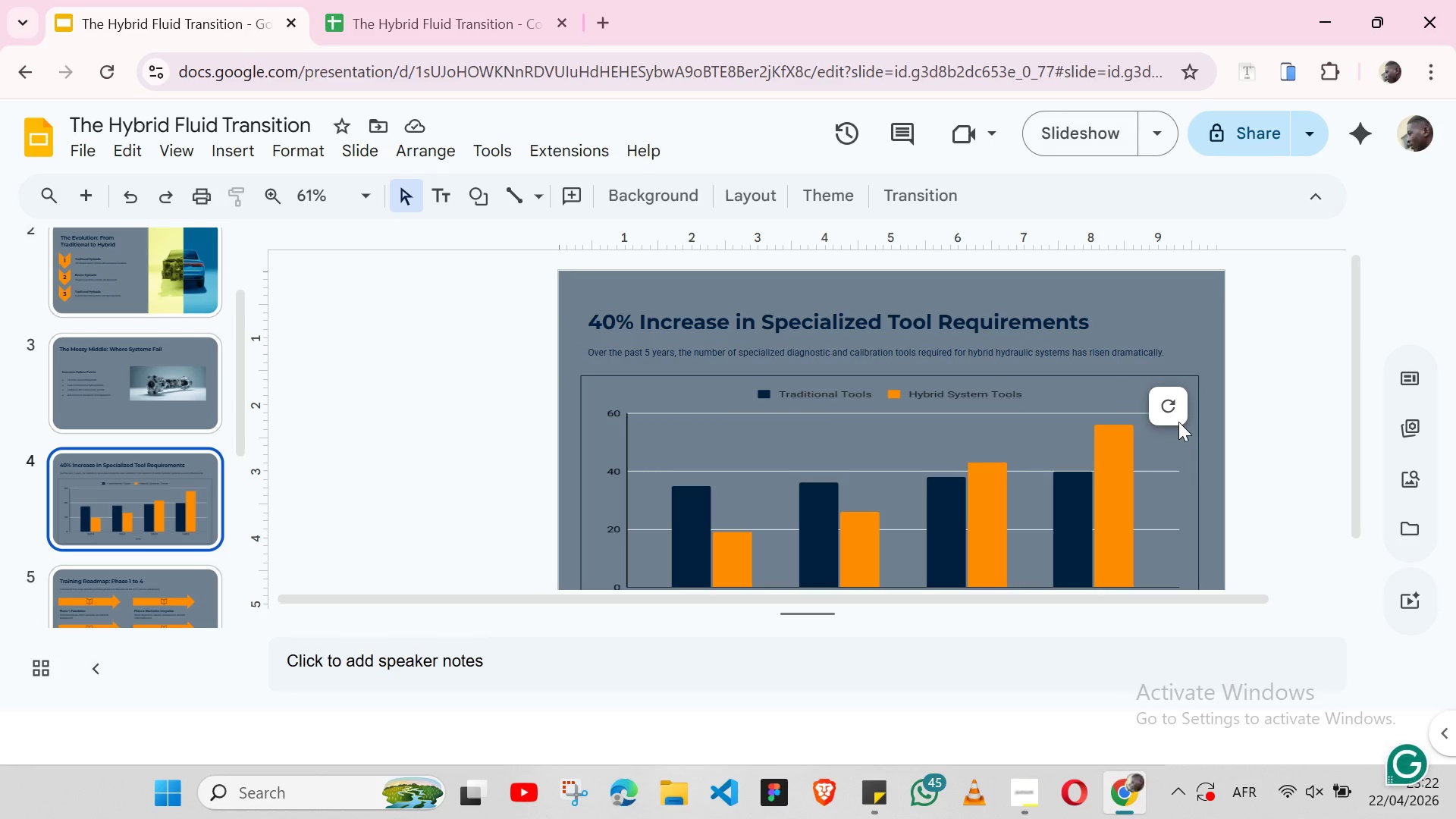 
left_click([1175, 413])
 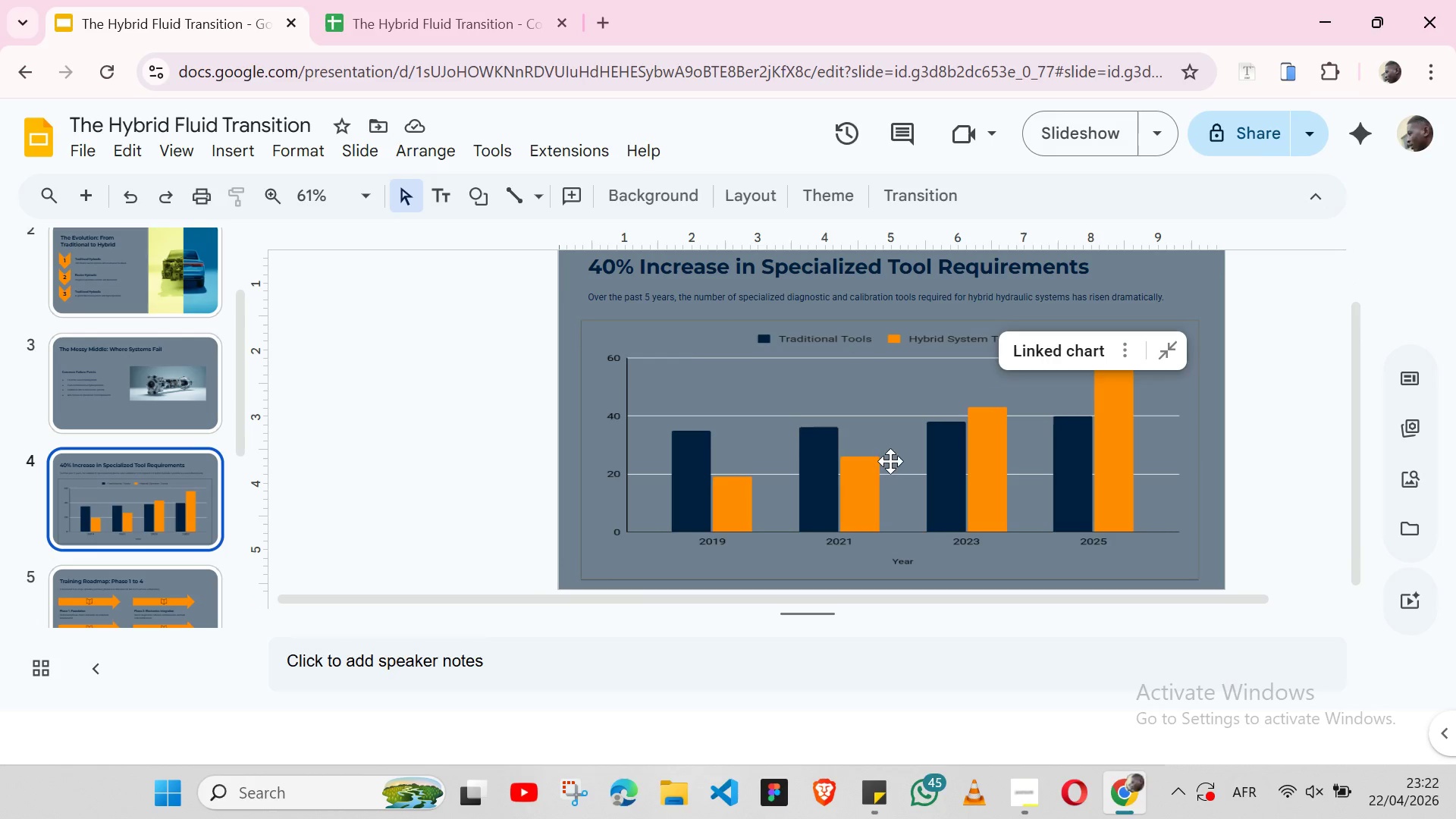 
left_click([673, 336])
 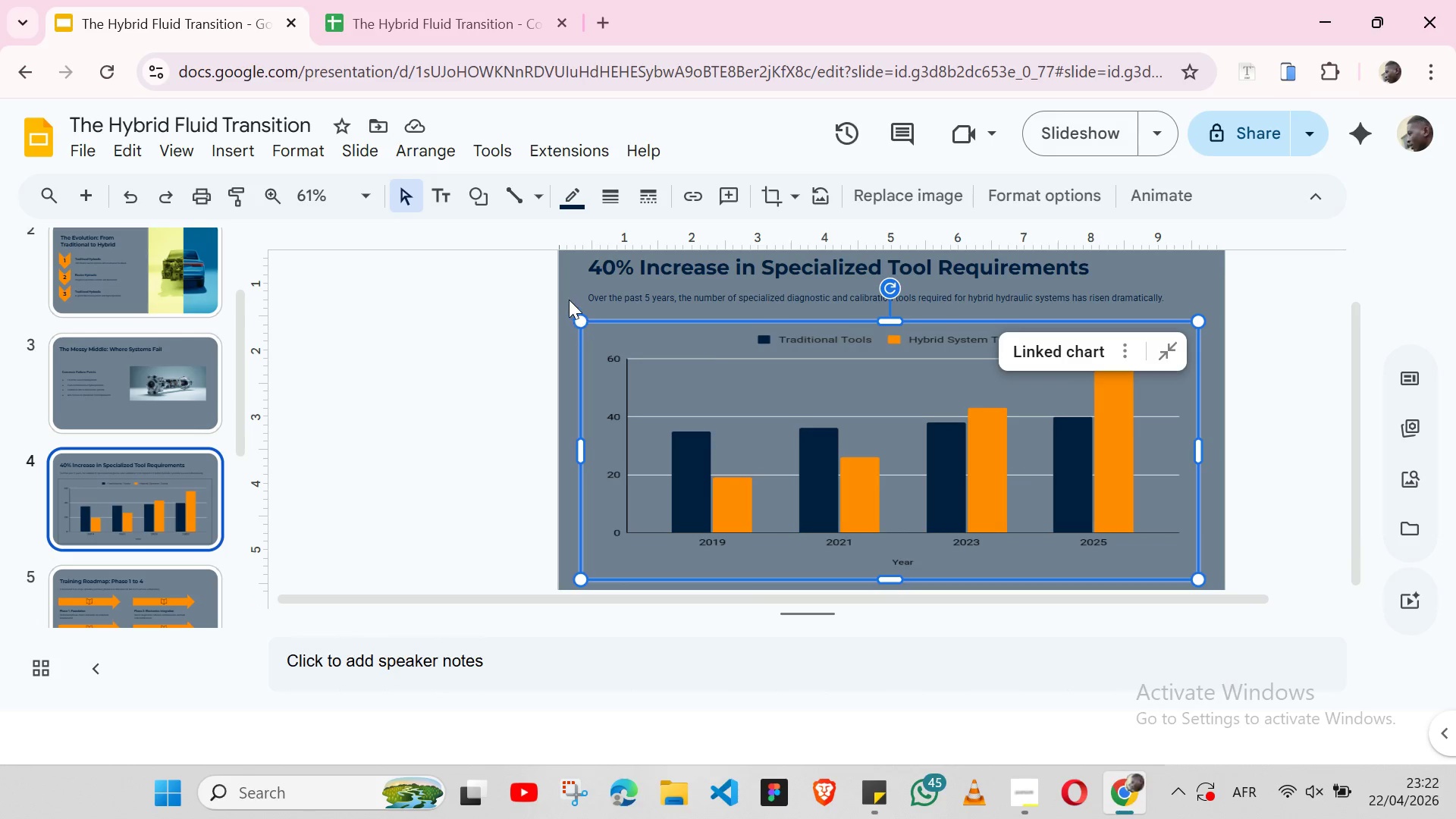 
left_click([567, 297])
 